 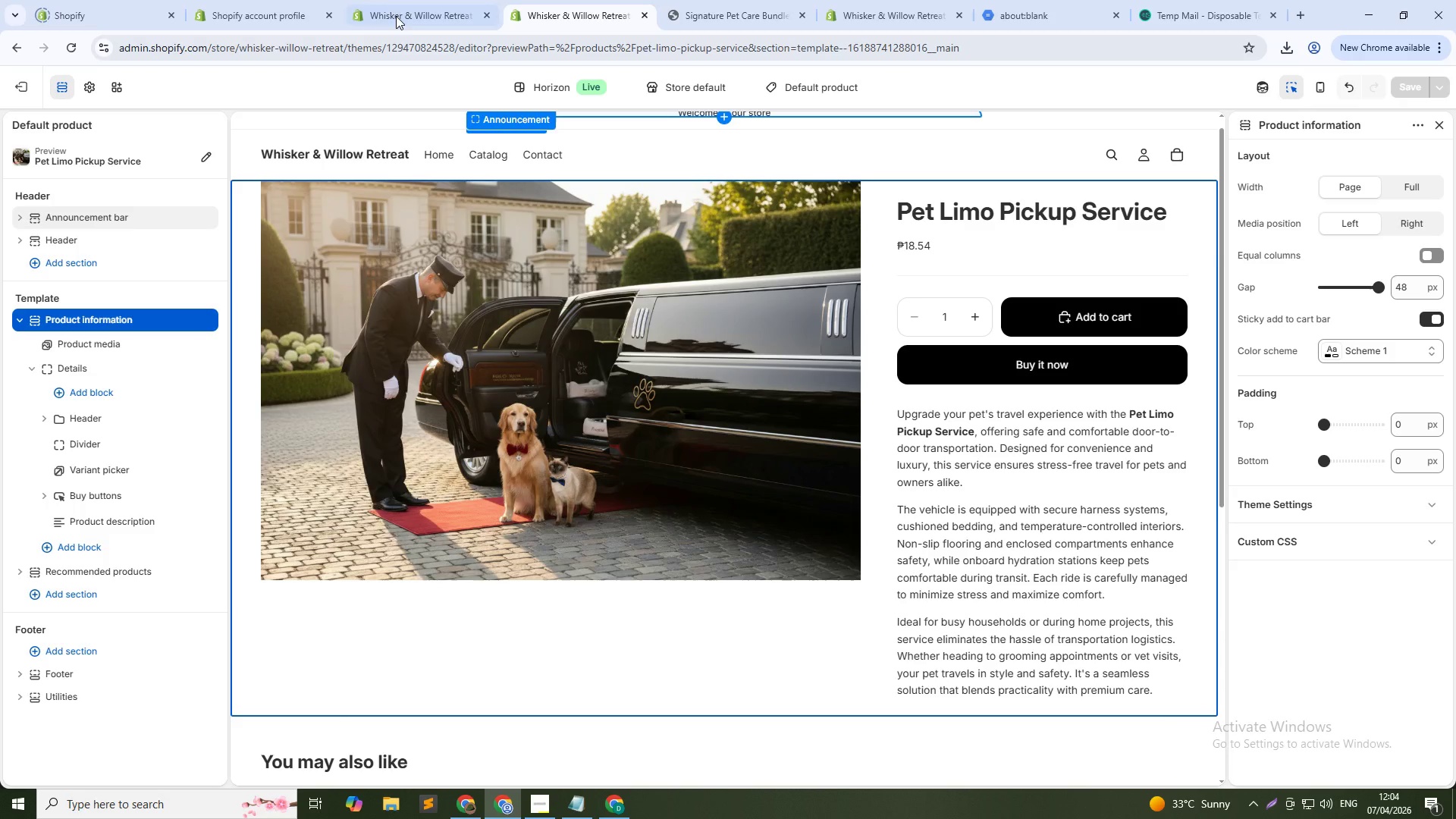 
left_click([401, 8])
 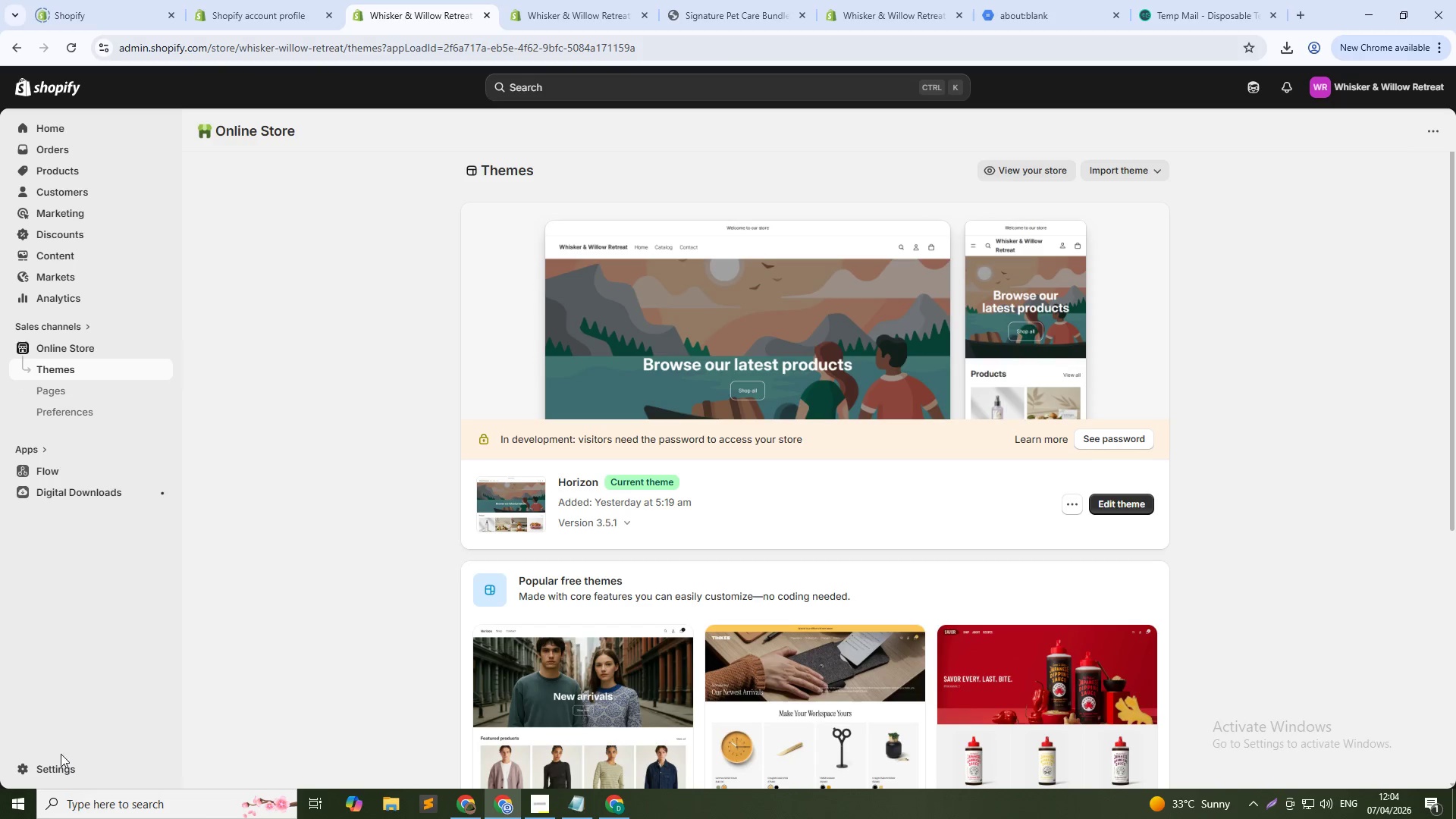 
left_click([61, 767])
 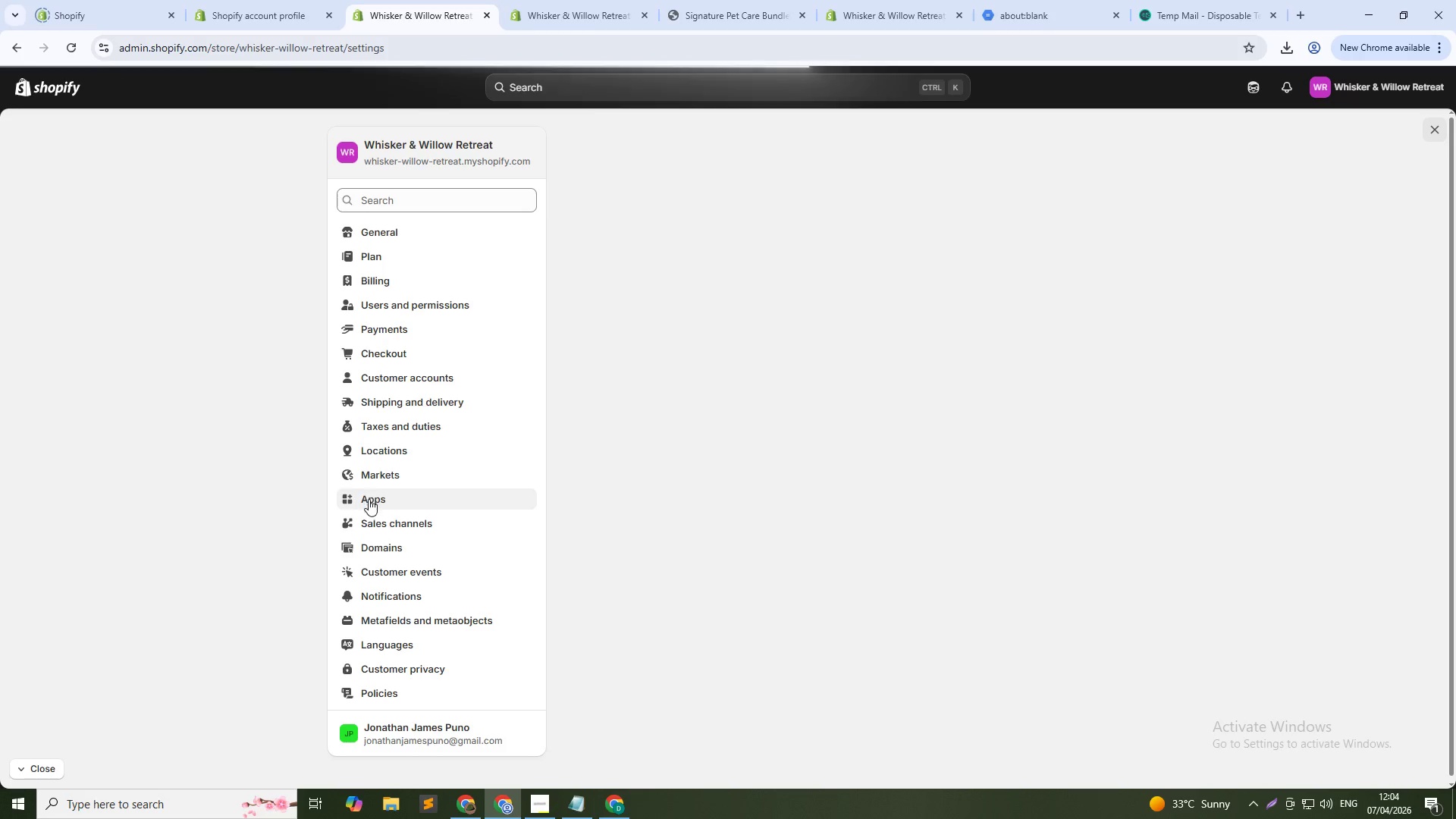 
left_click([395, 451])
 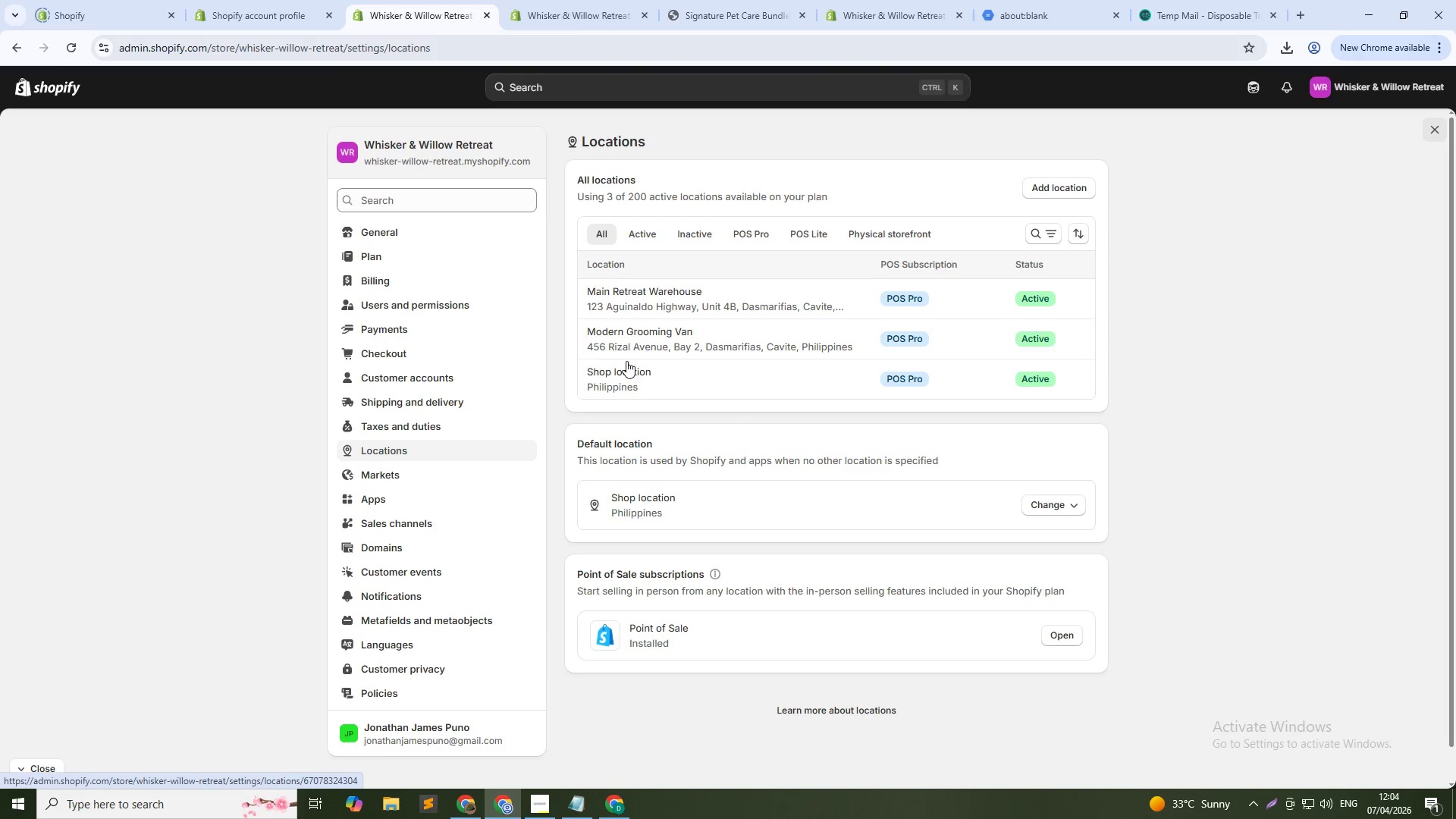 
key(PrintScreen)
 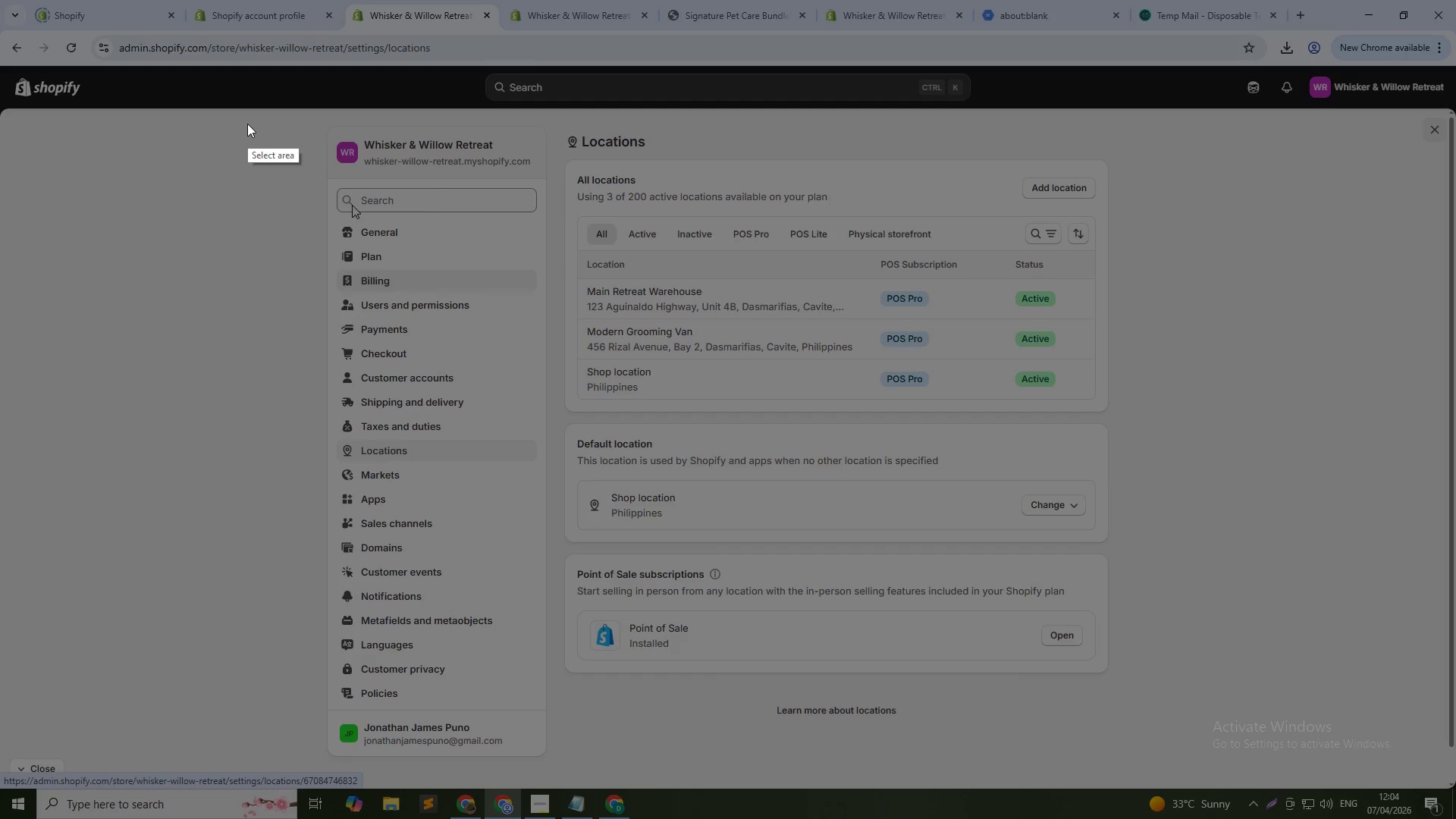 
left_click_drag(start_coordinate=[247, 124], to_coordinate=[1348, 766])
 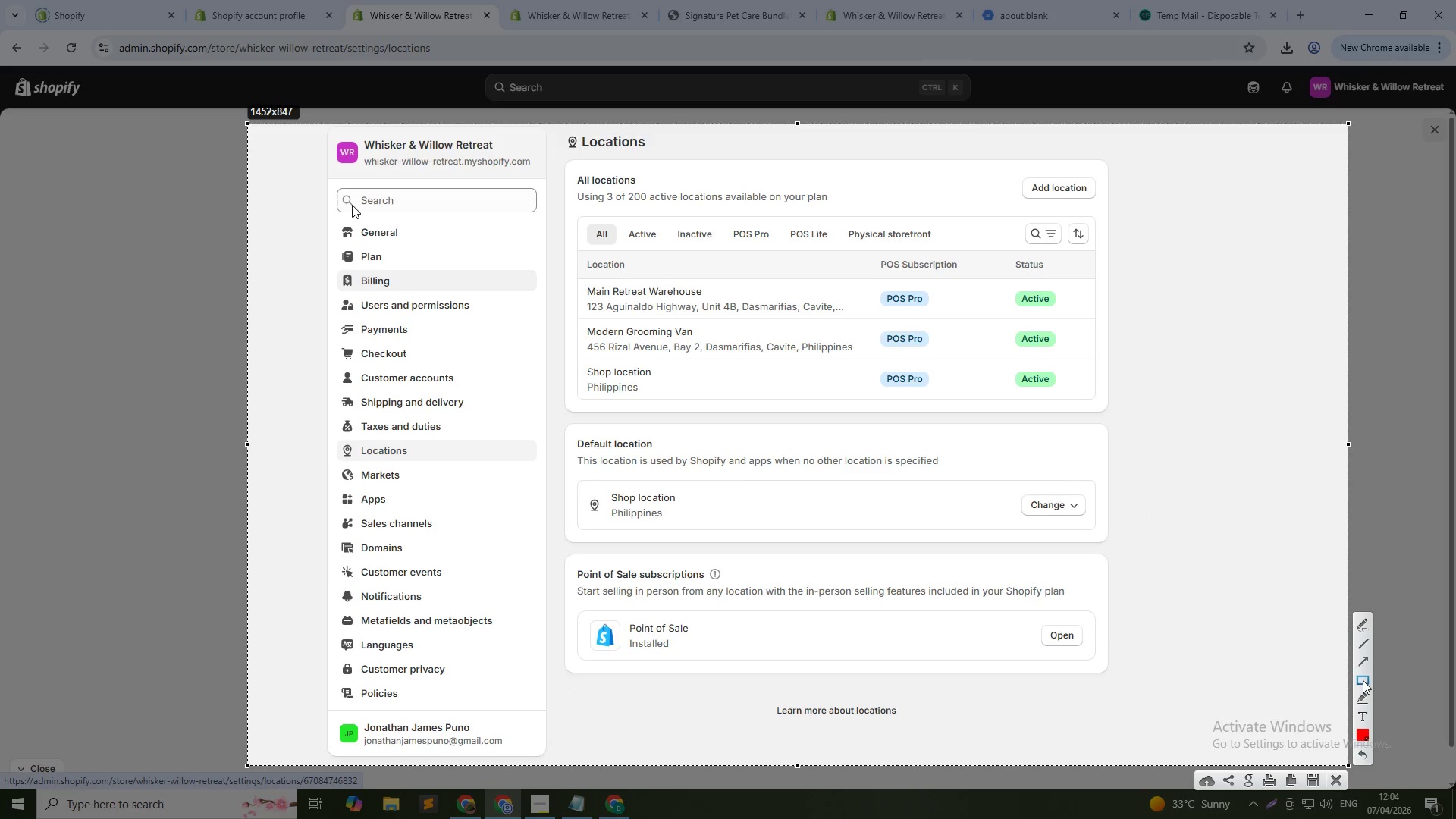 
left_click([1363, 680])
 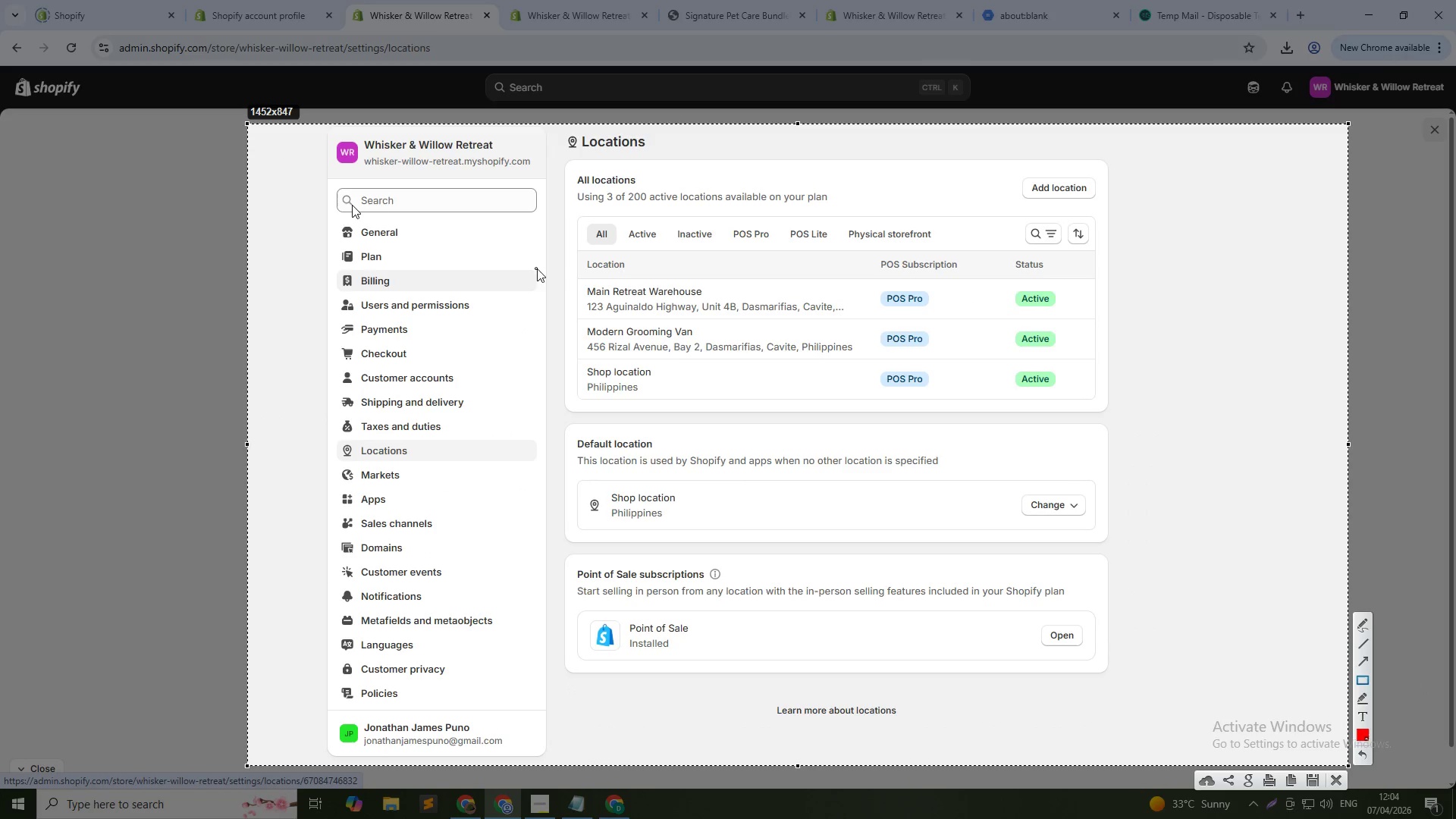 
left_click_drag(start_coordinate=[565, 278], to_coordinate=[1113, 362])
 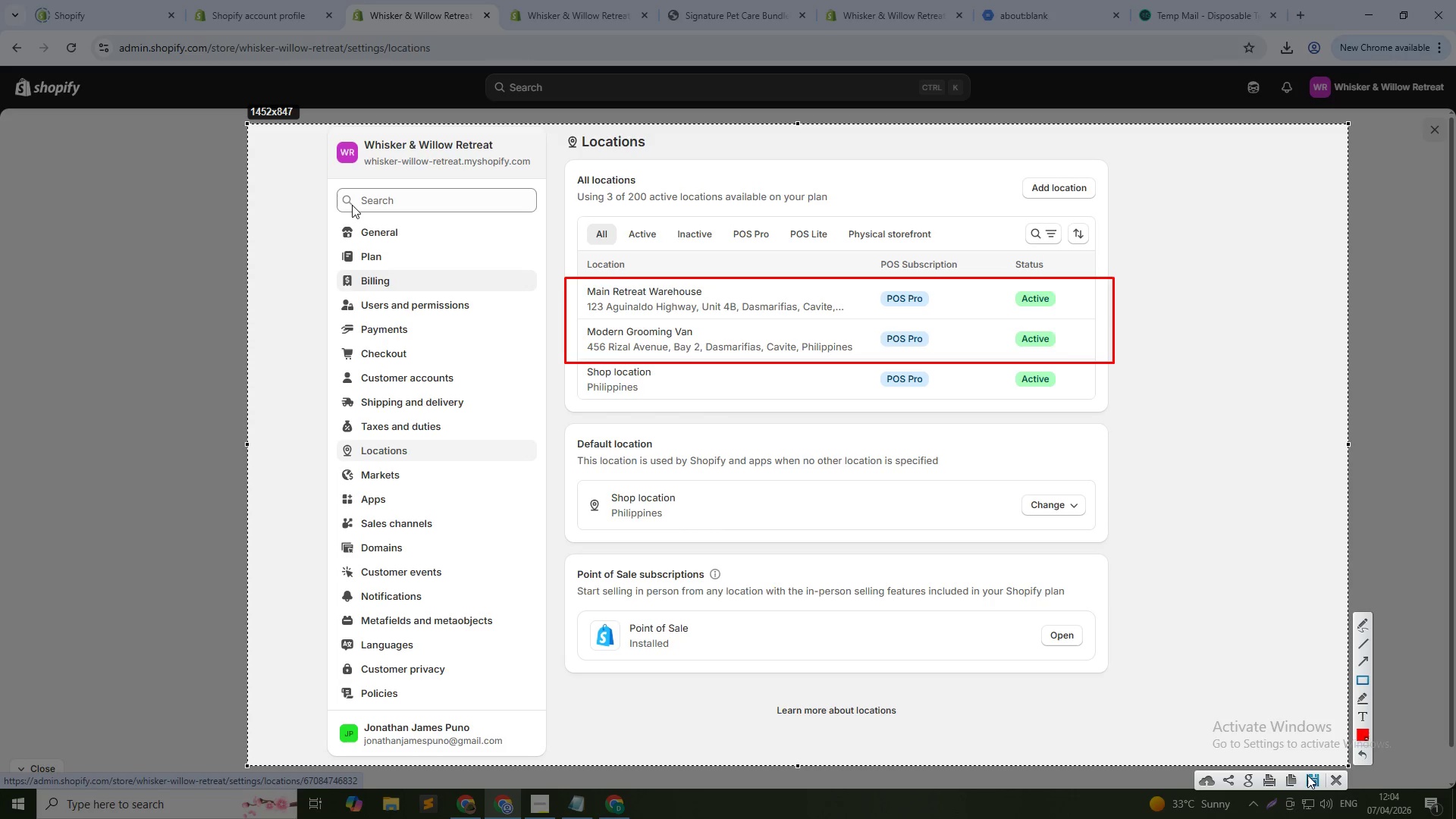 
left_click([1311, 777])
 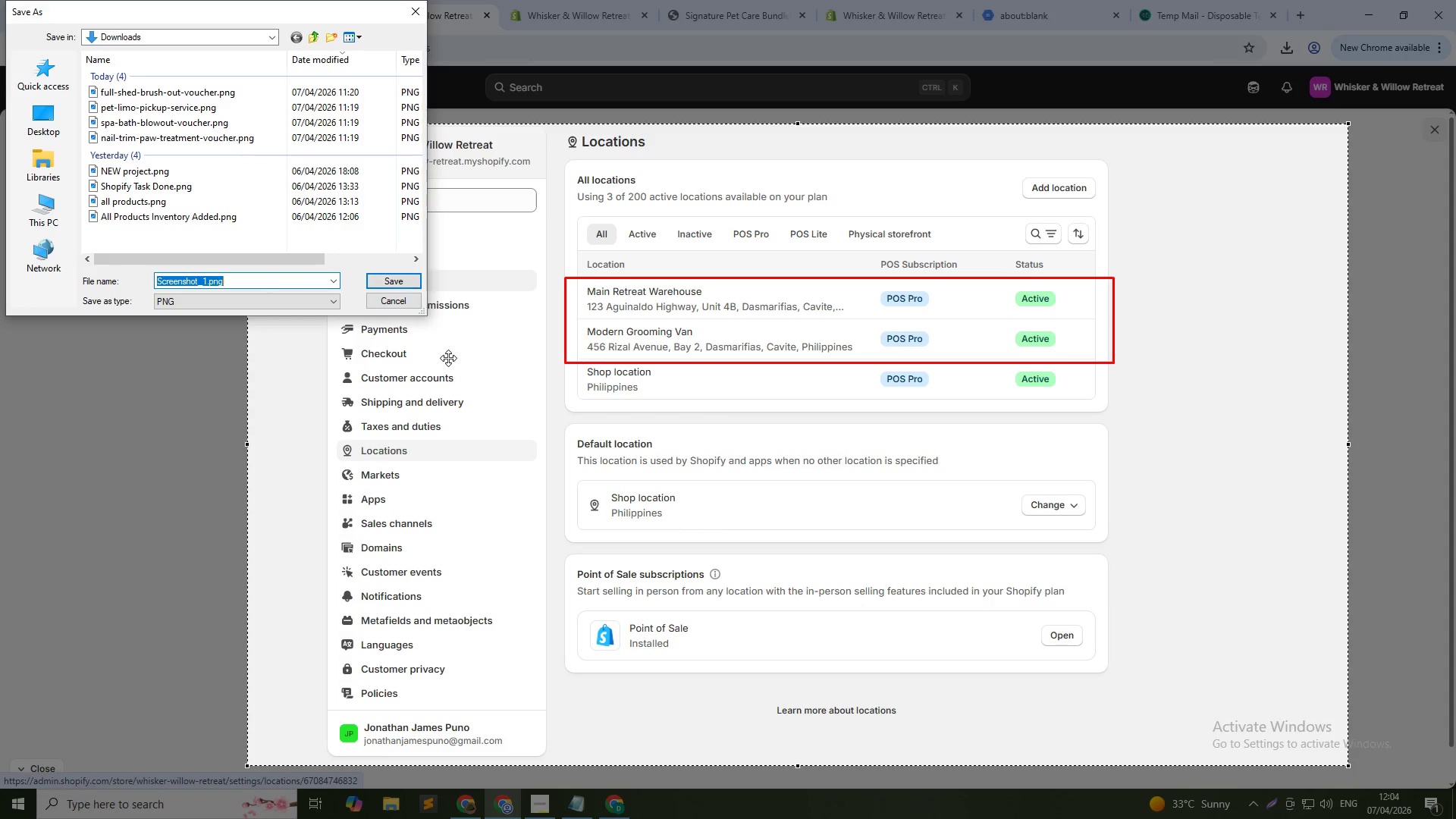 
type(2 locations add)
 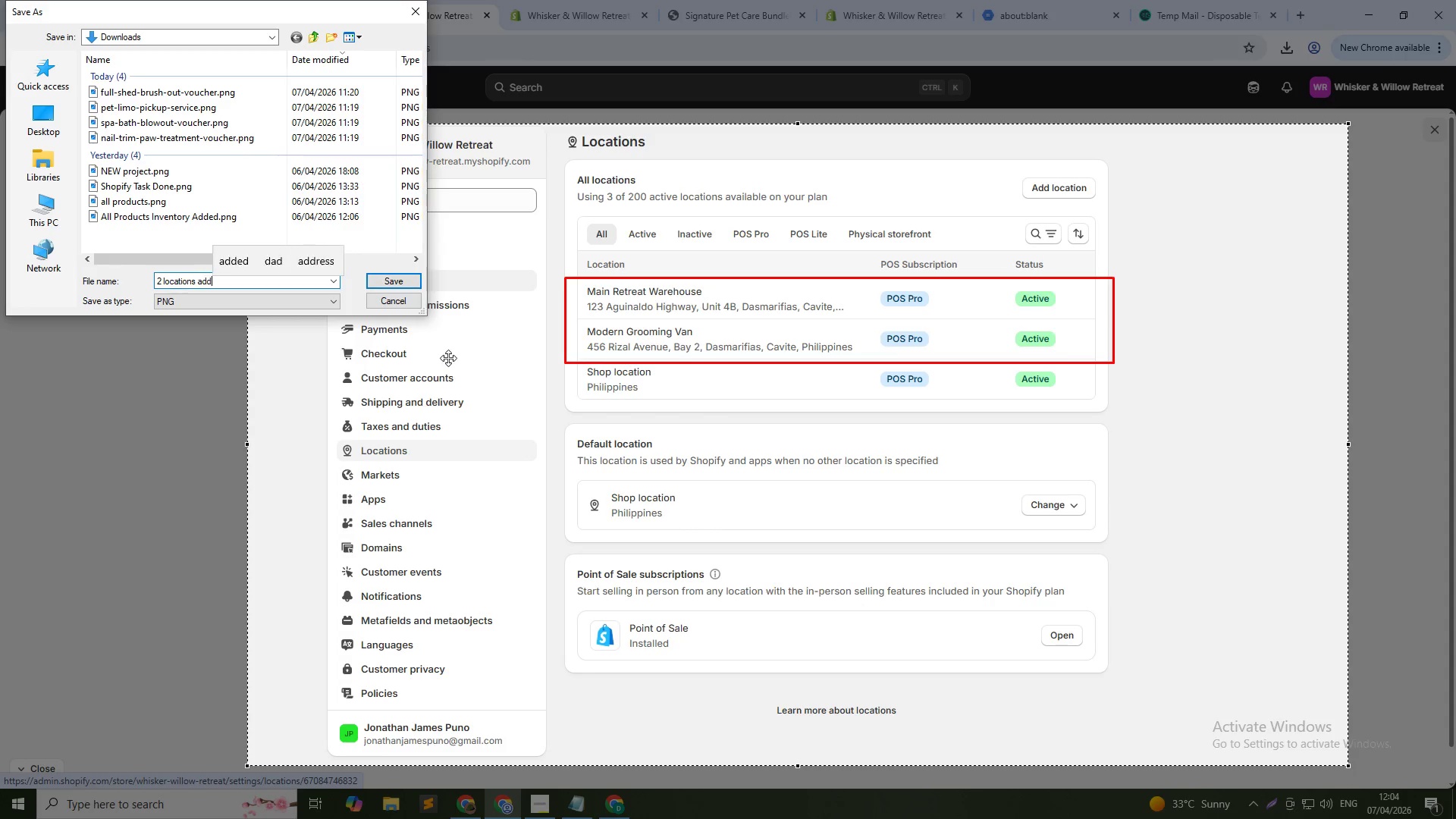 
key(Enter)
 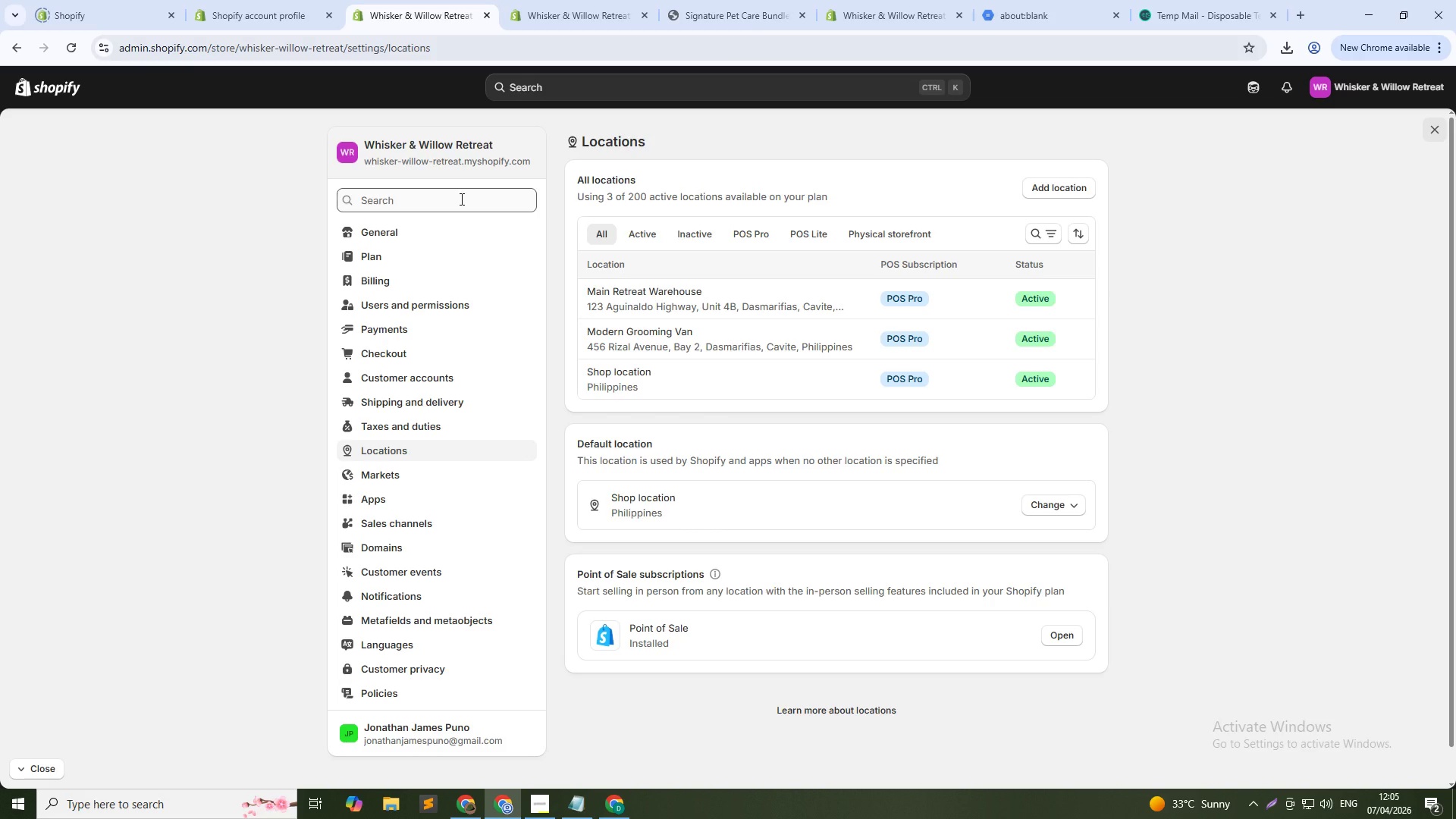 
wait(16.27)
 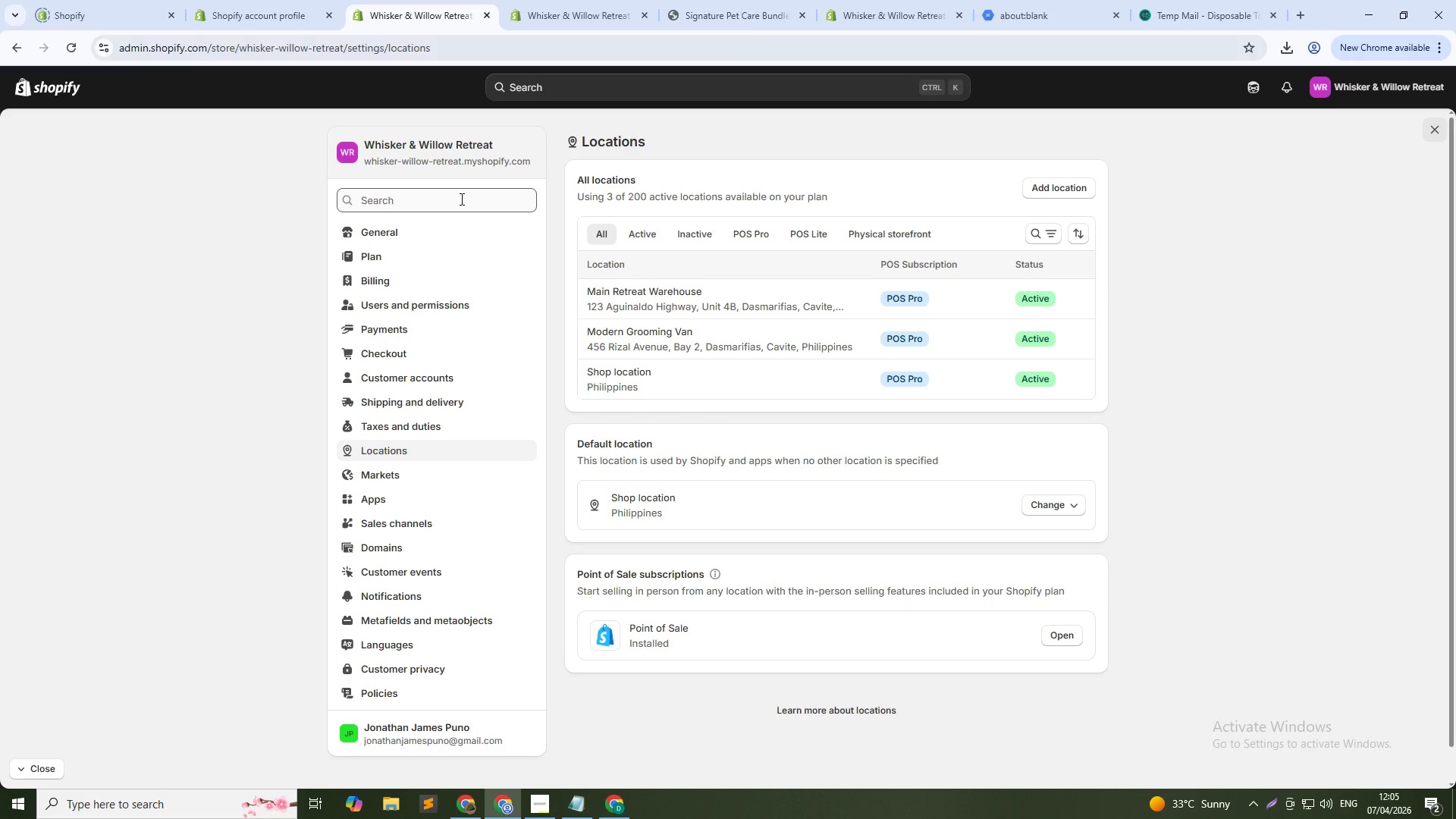 
left_click([262, 0])
 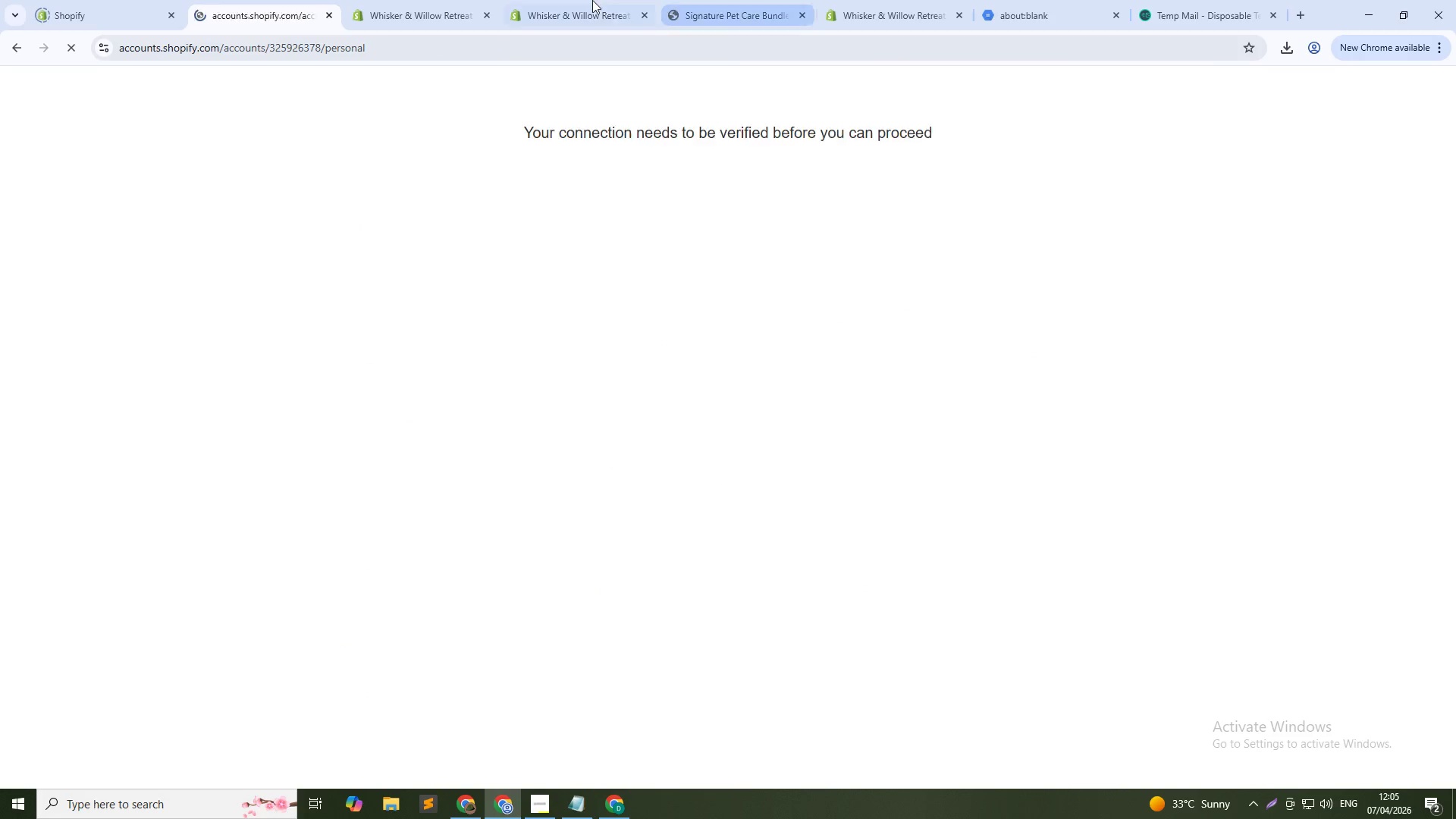 
left_click([587, 0])
 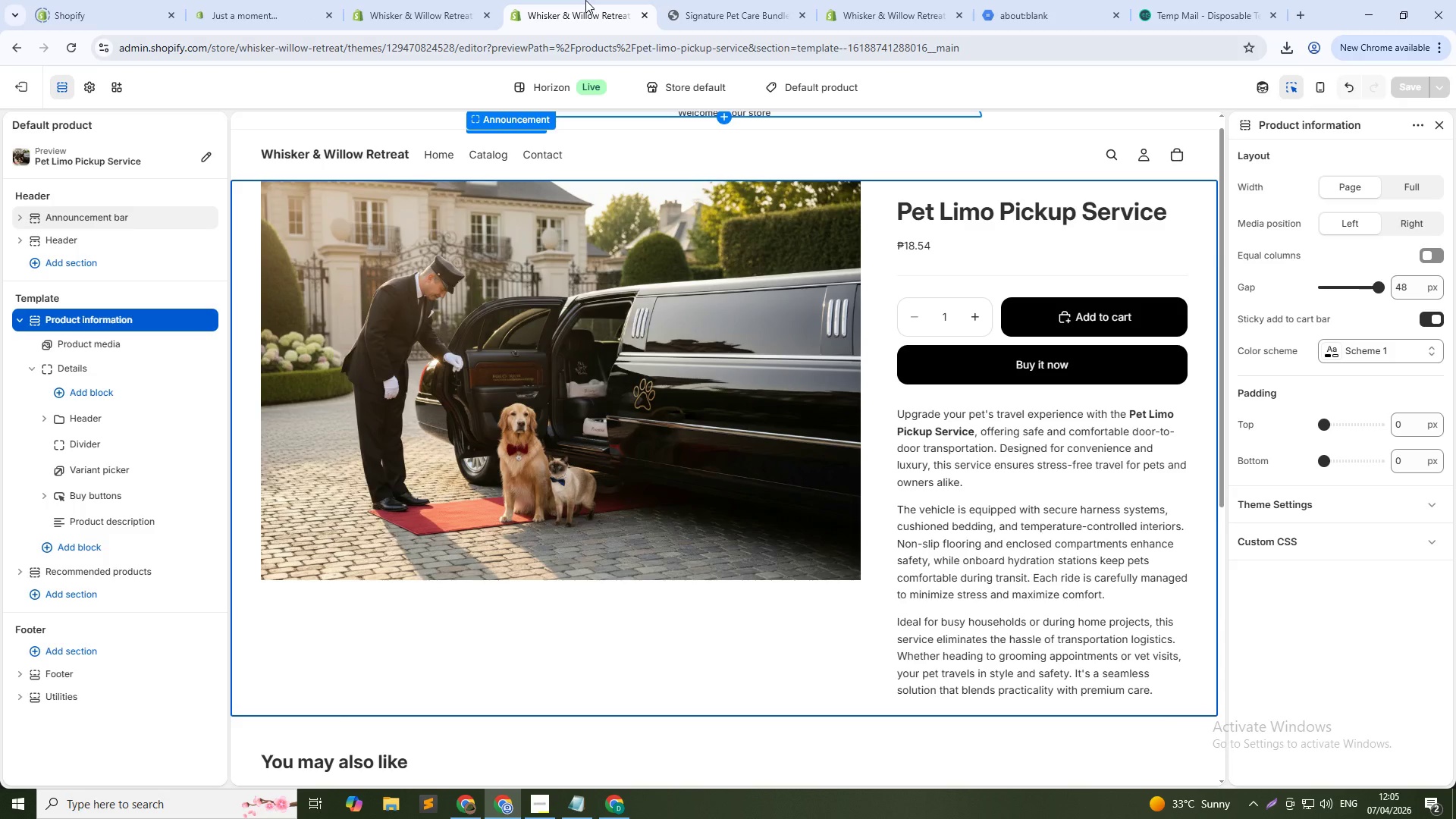 
hold_key(key=ControlLeft, duration=1.5)
left_click([16, 86])
 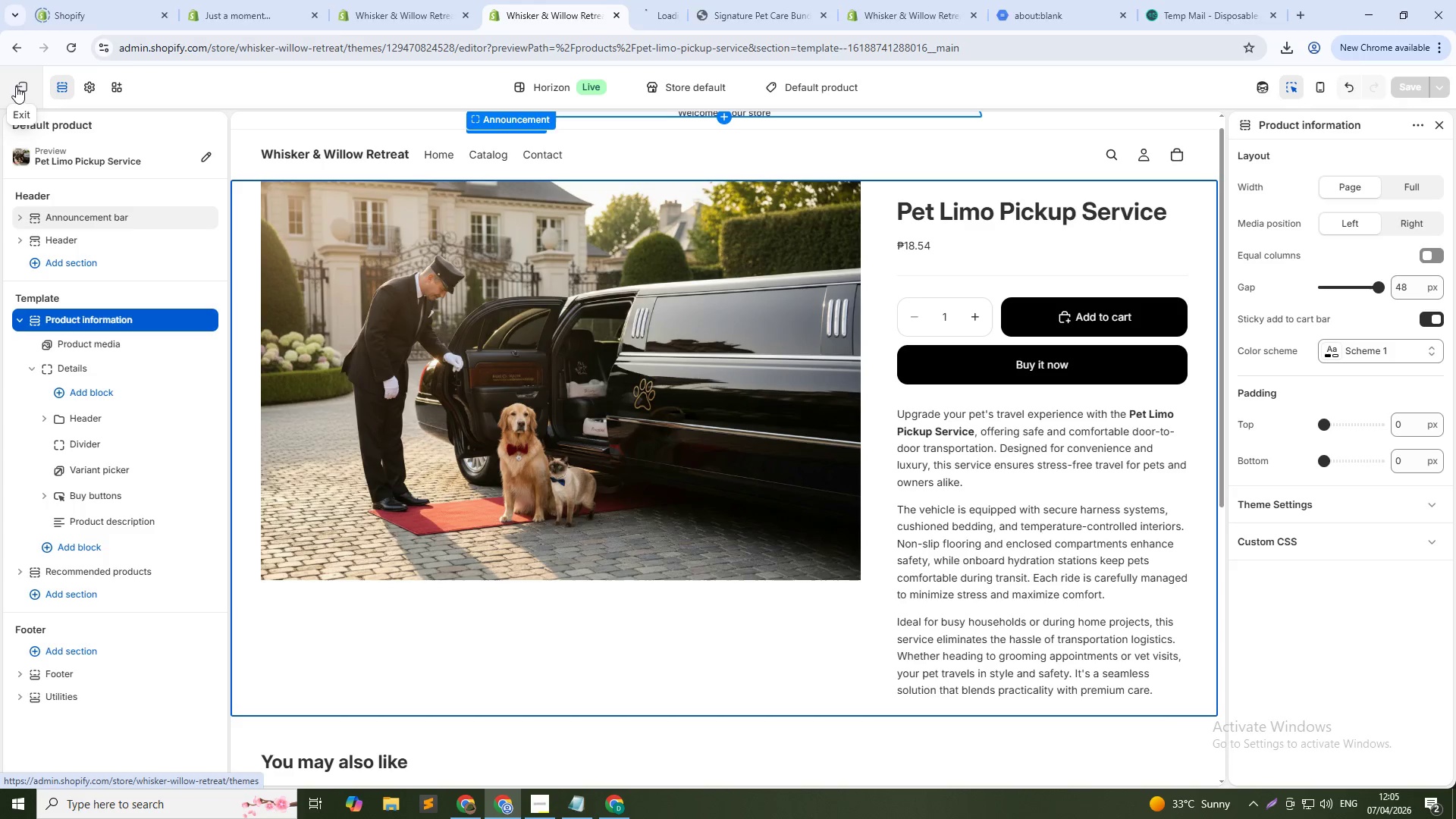 
key(Control+ControlLeft)
 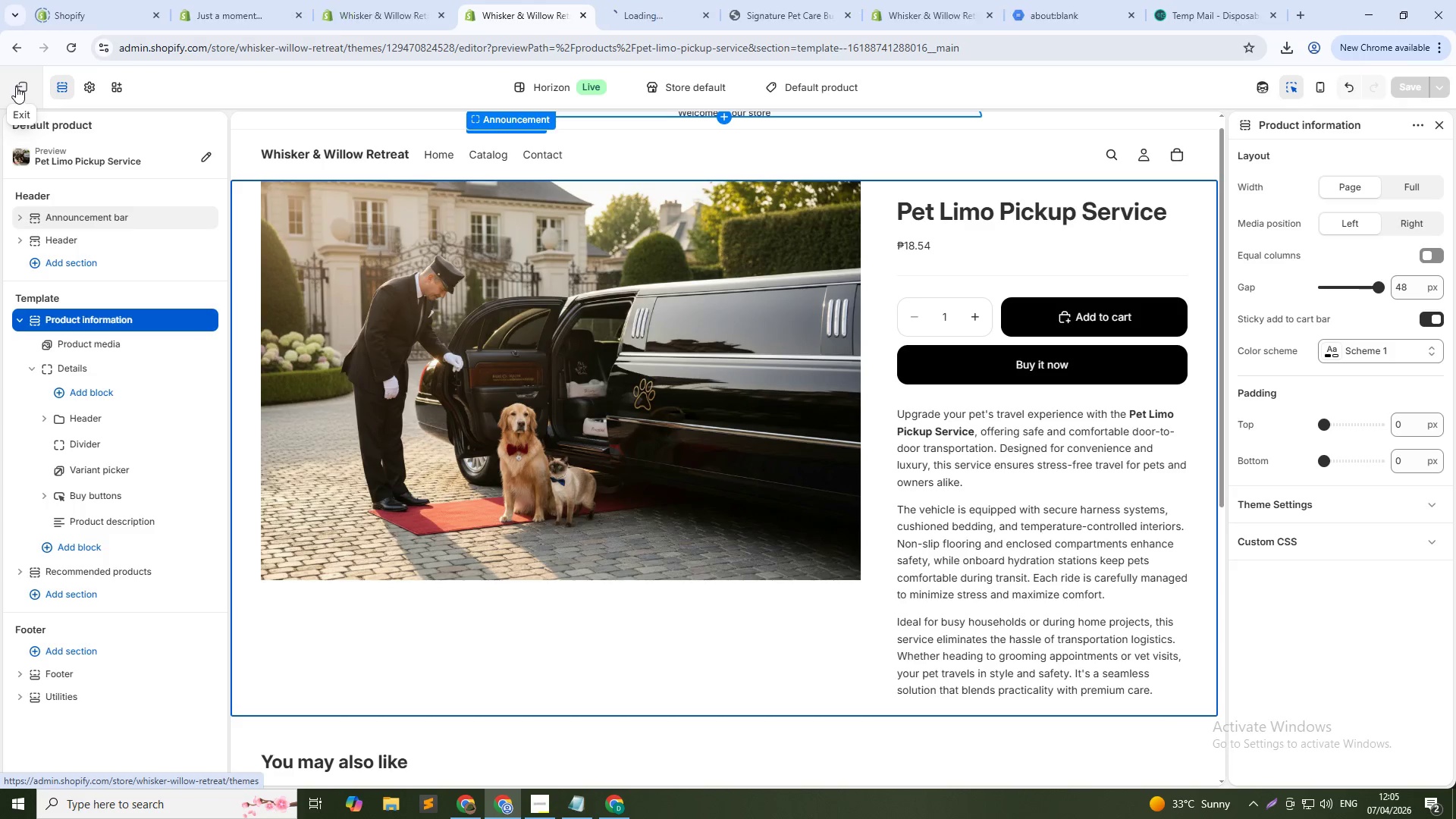 
key(Control+ControlLeft)
 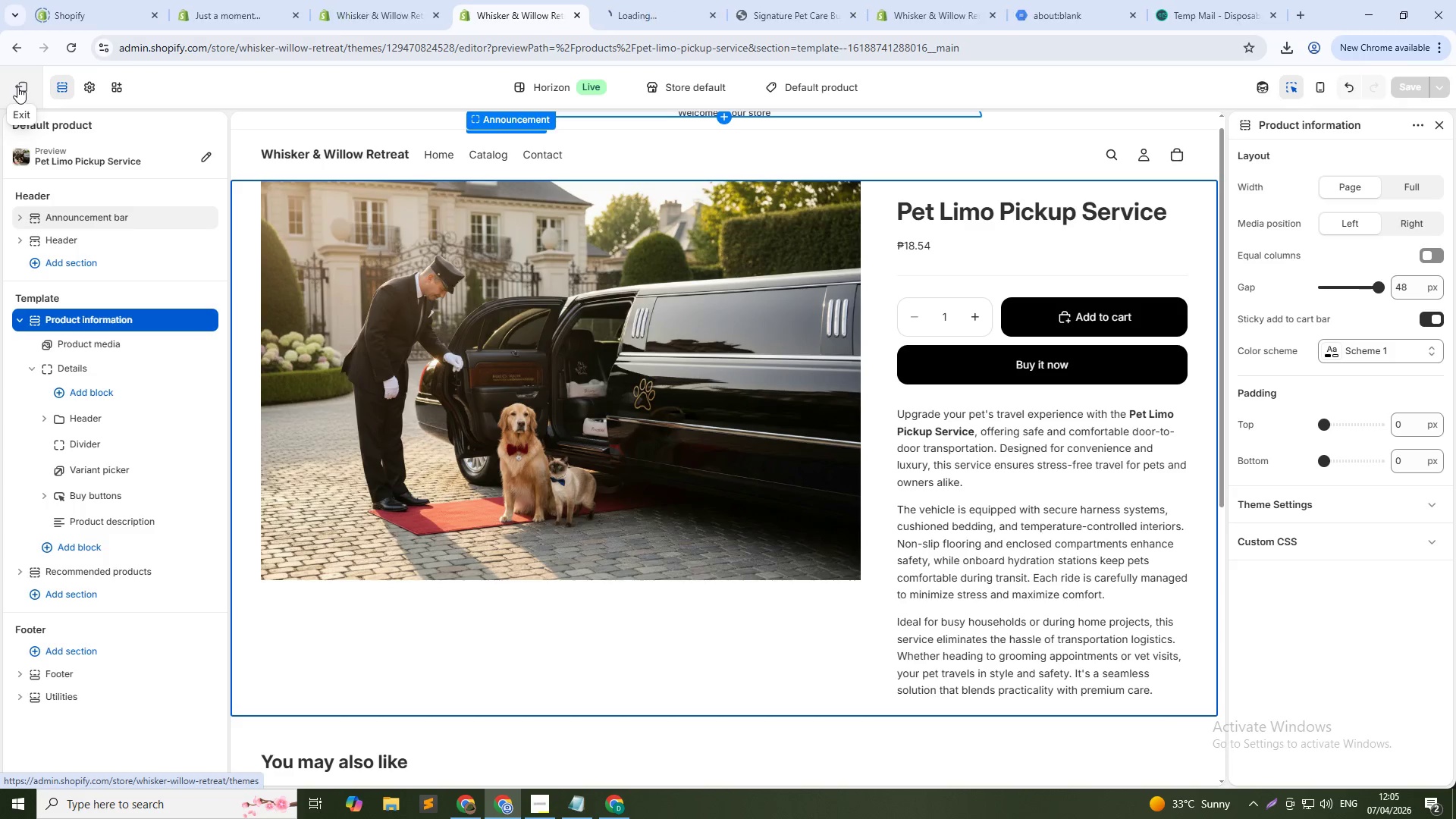 
key(Control+ControlLeft)
 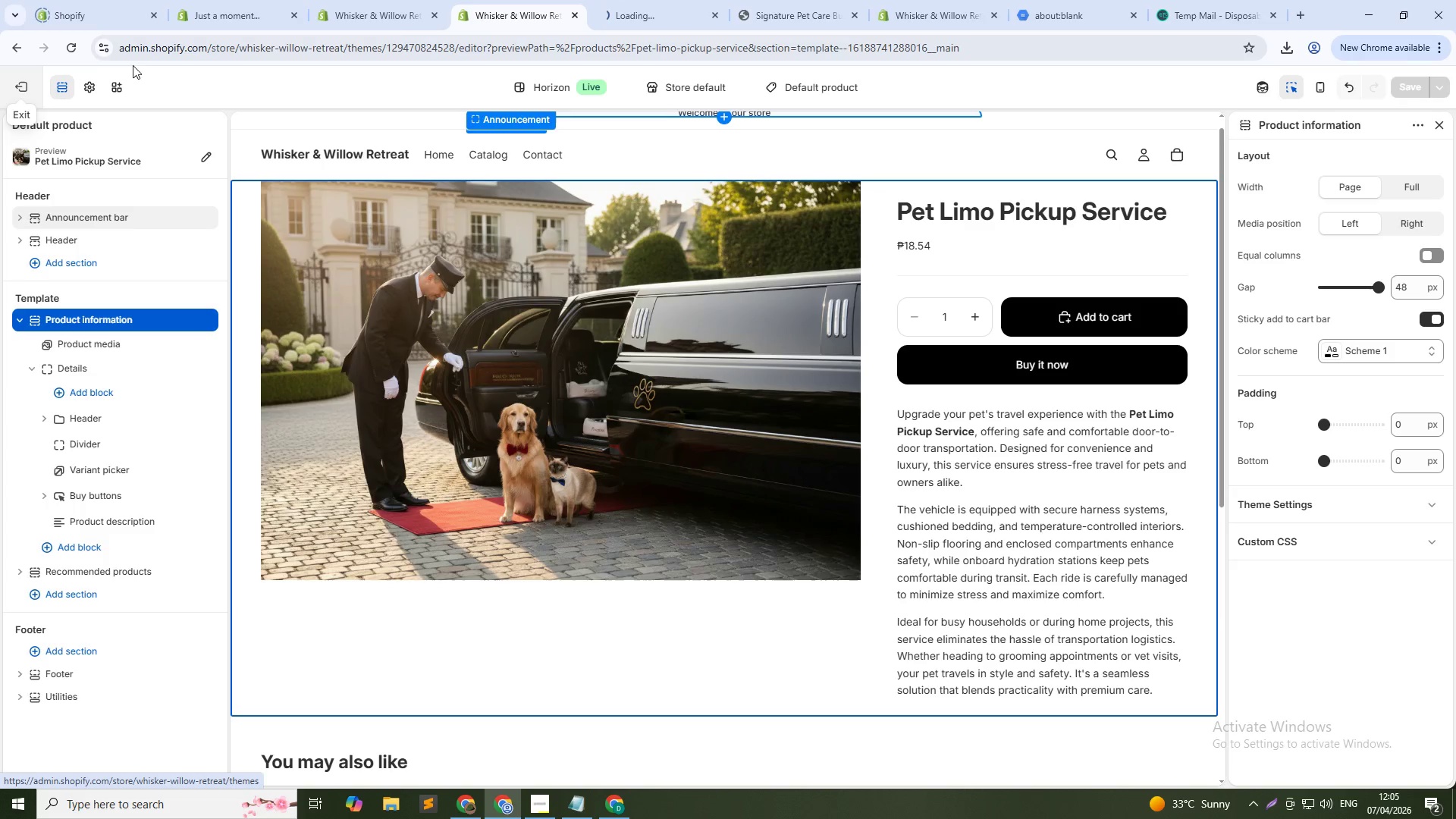 
key(Control+ControlLeft)
 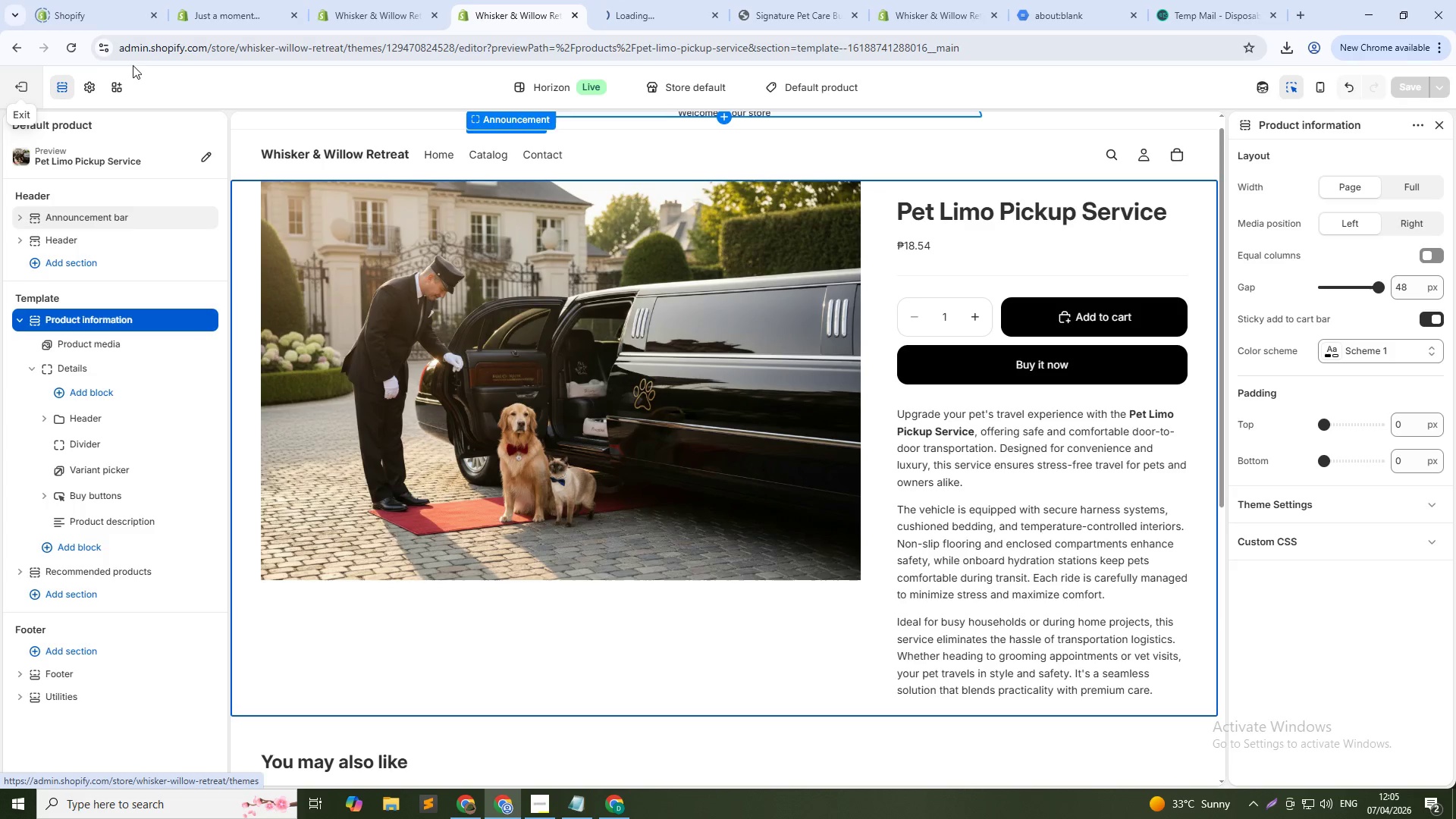 
key(Control+ControlLeft)
 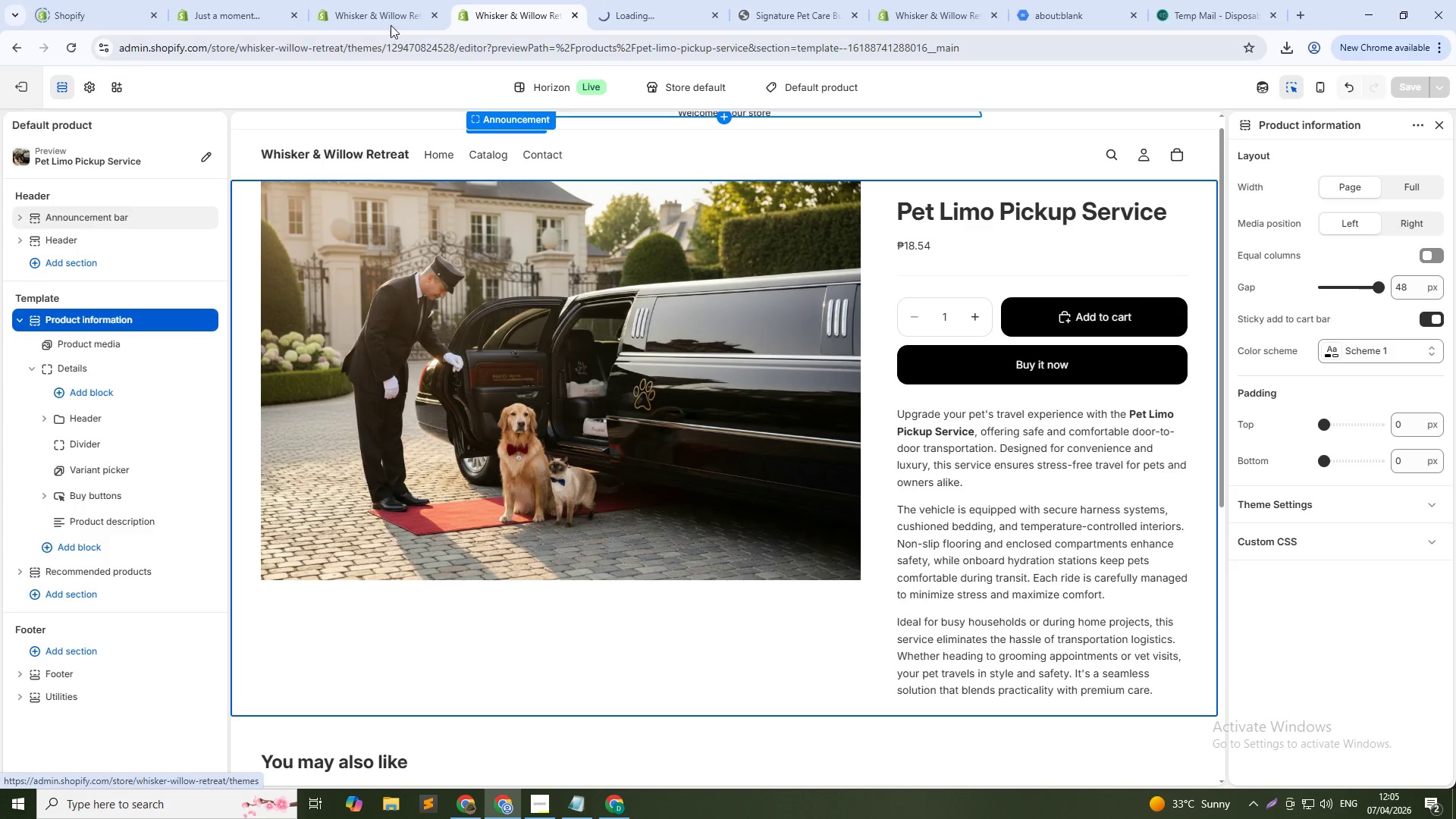 
key(Control+ControlLeft)
 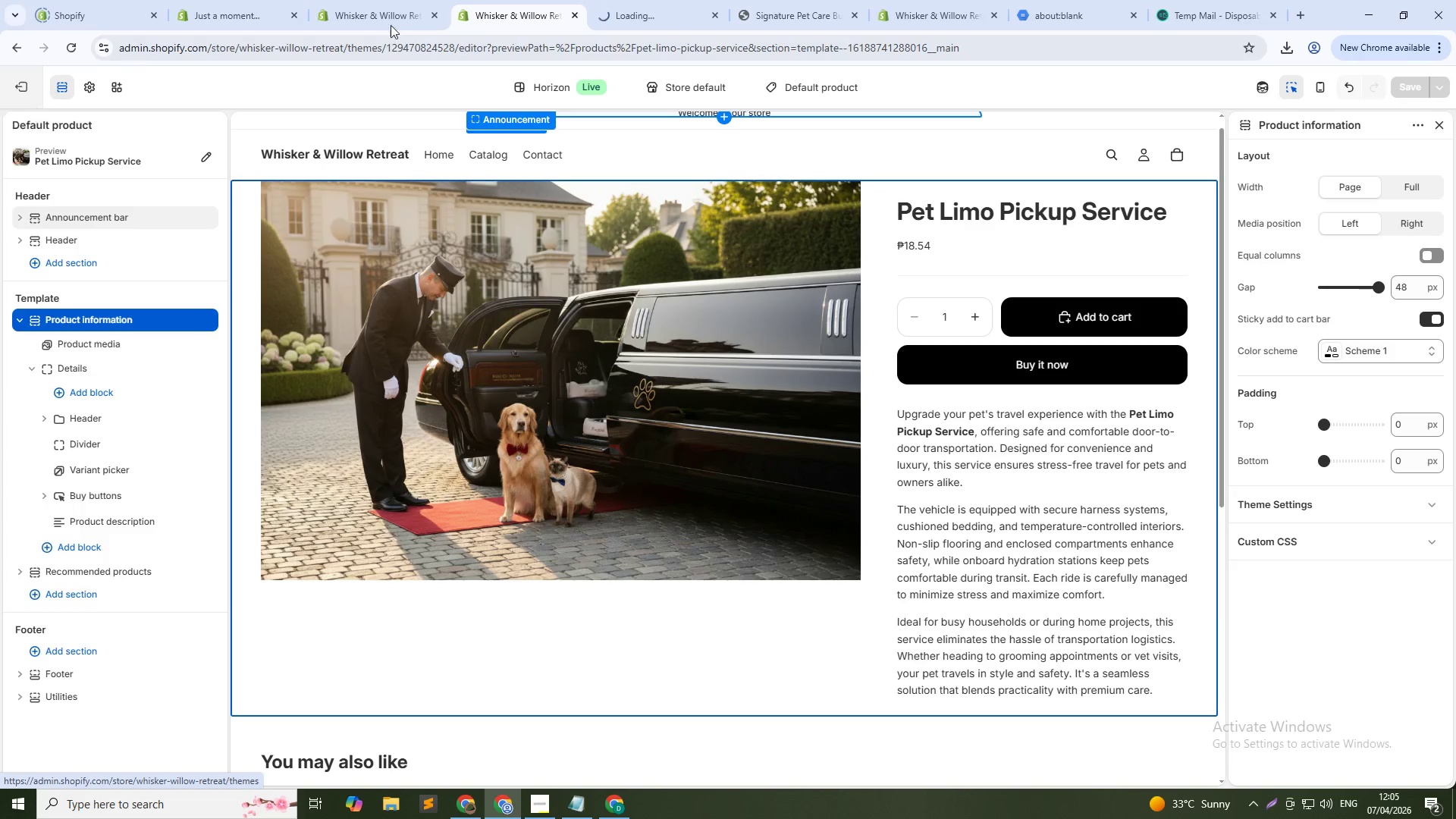 
key(Control+ControlLeft)
 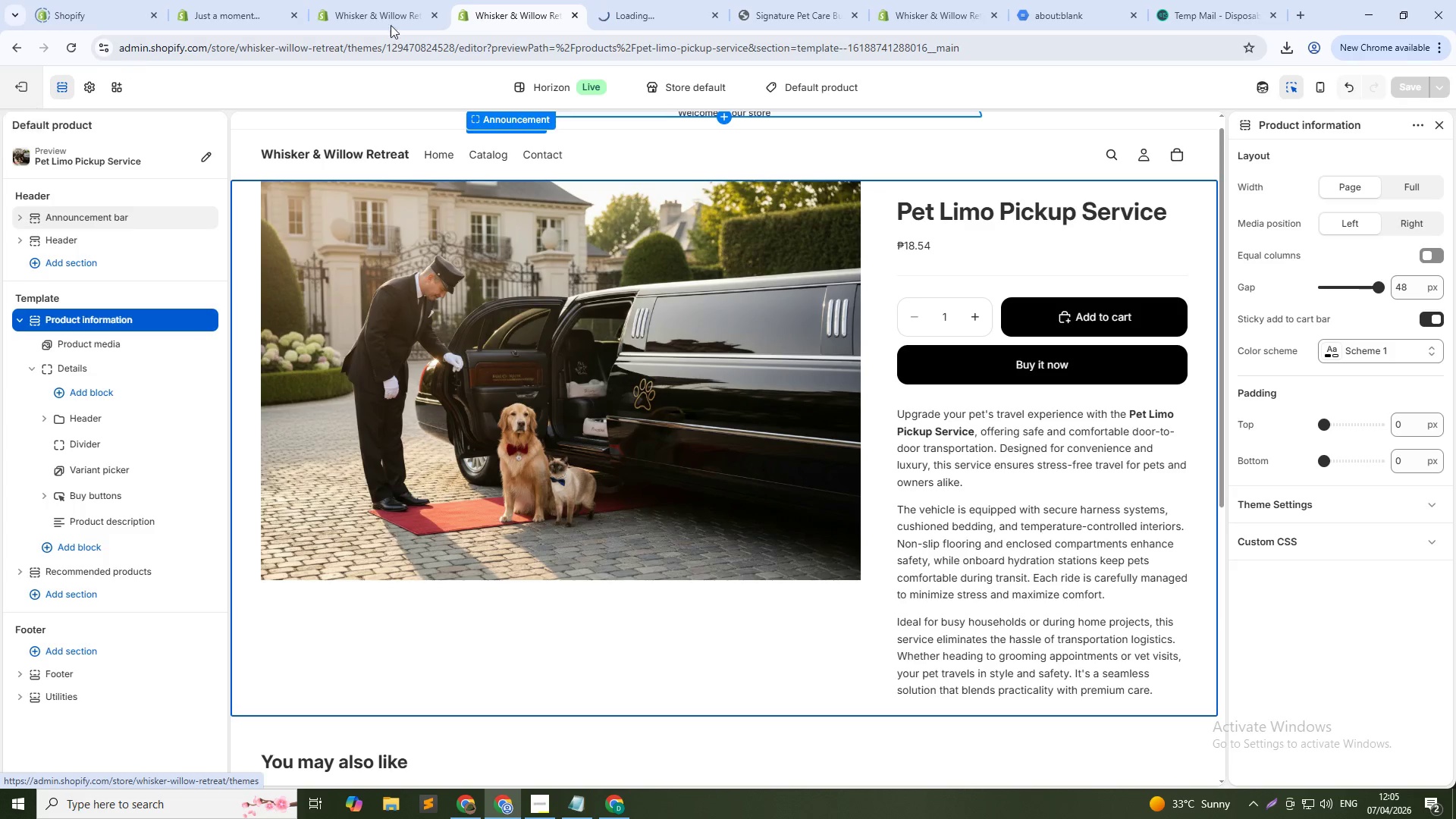 
key(Control+ControlLeft)
 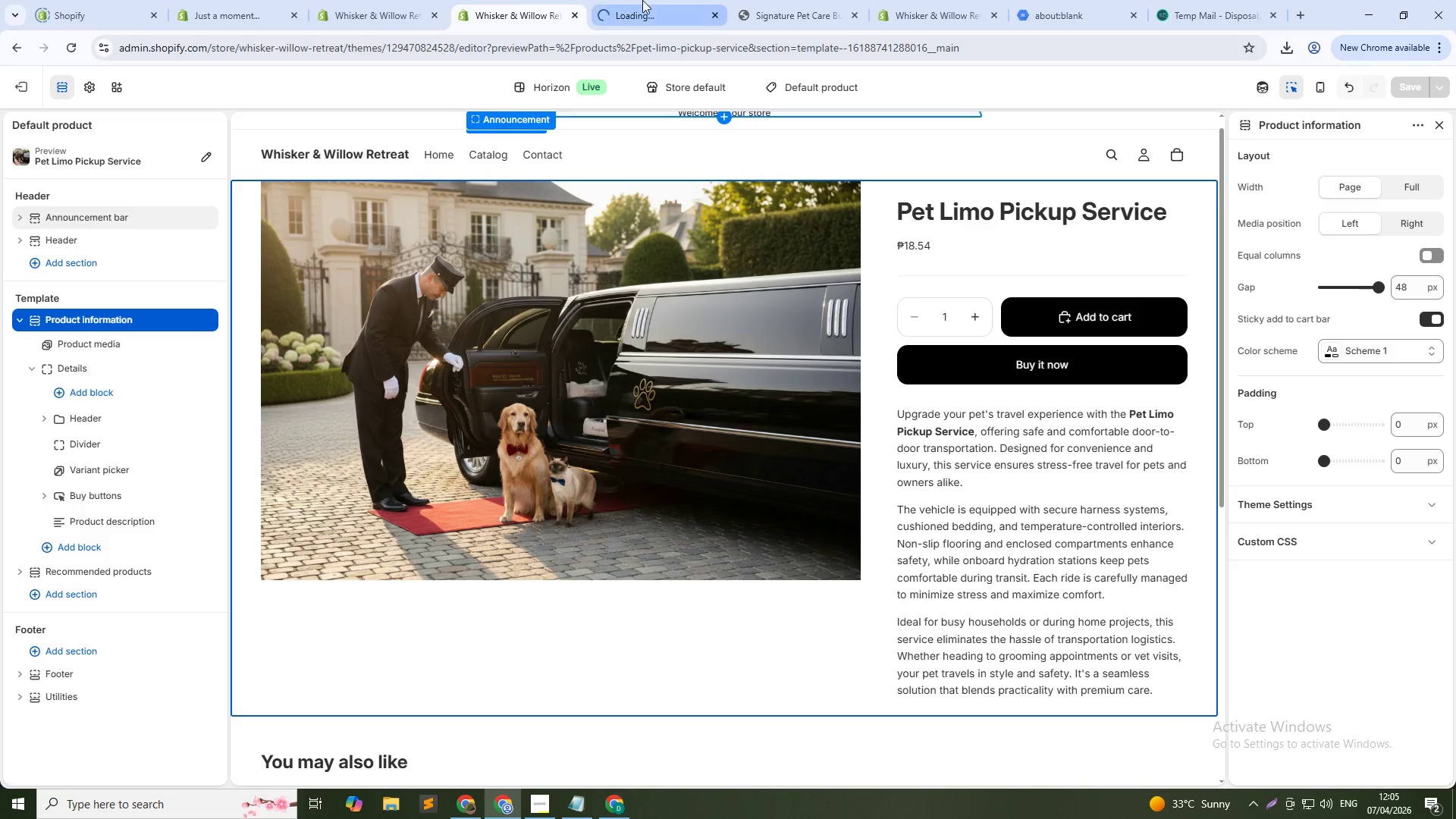 
left_click_drag(start_coordinate=[647, 0], to_coordinate=[492, 0])
 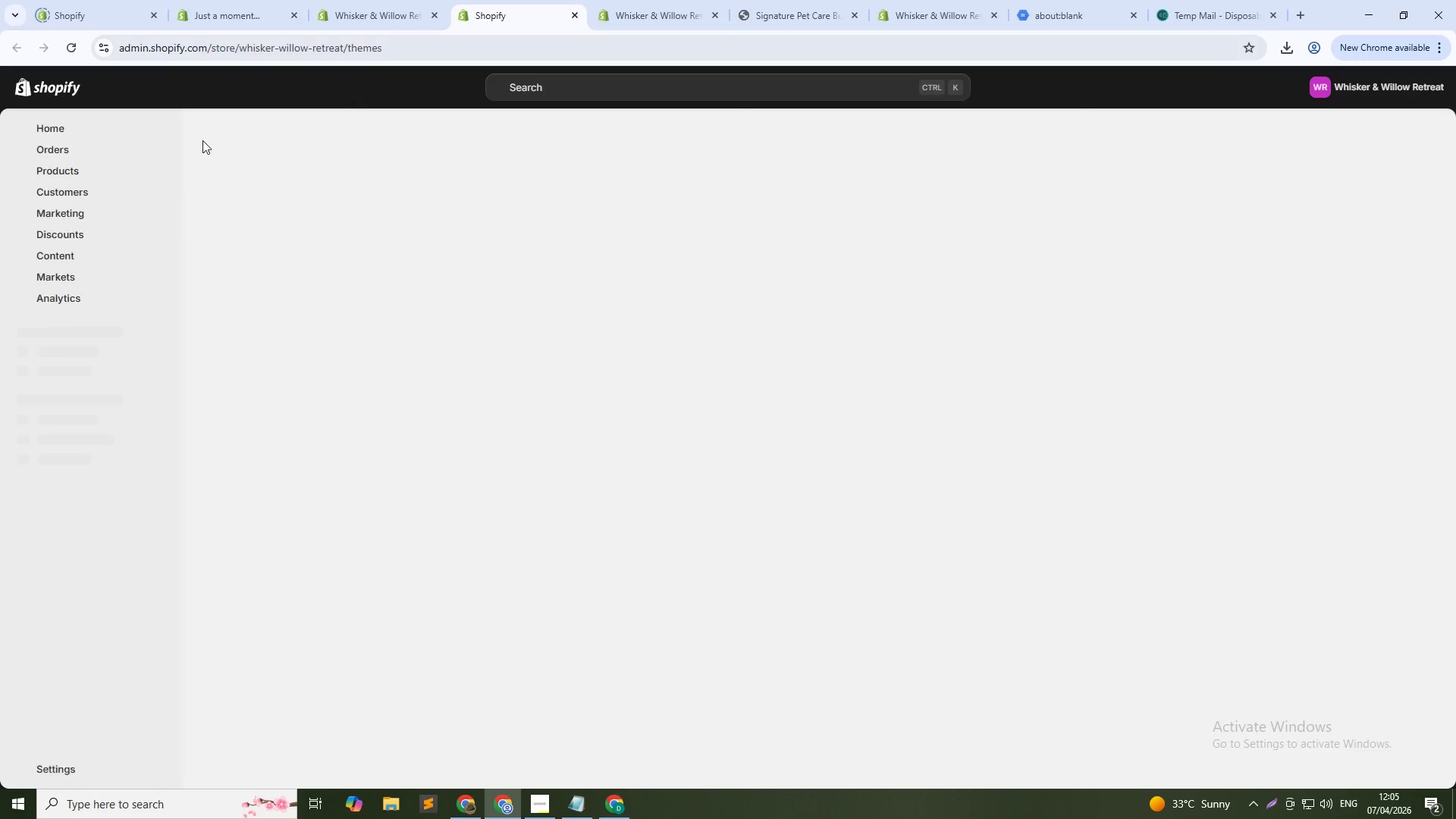 
hold_key(key=ControlLeft, duration=0.86)
 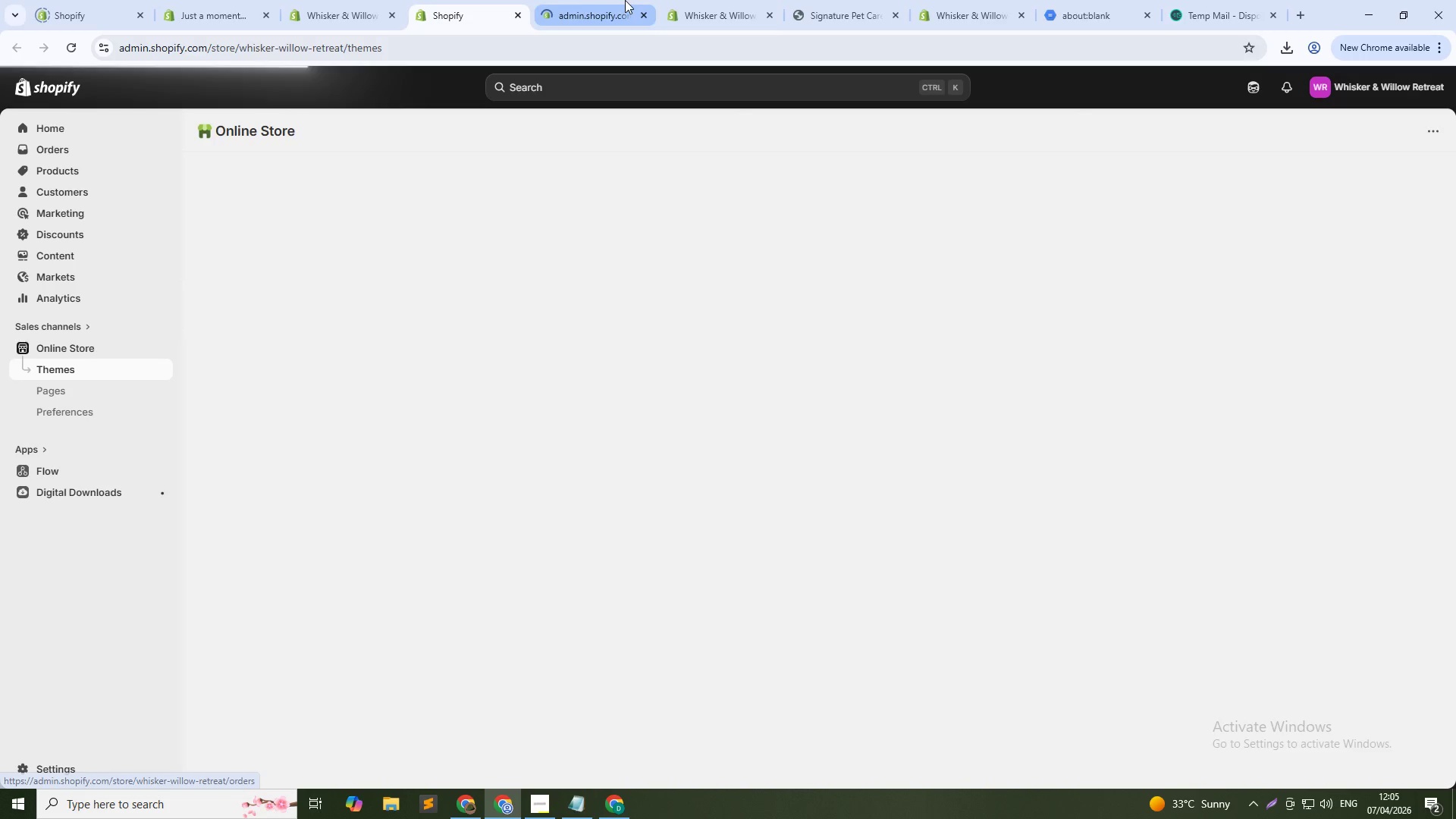 
left_click([573, 0])
 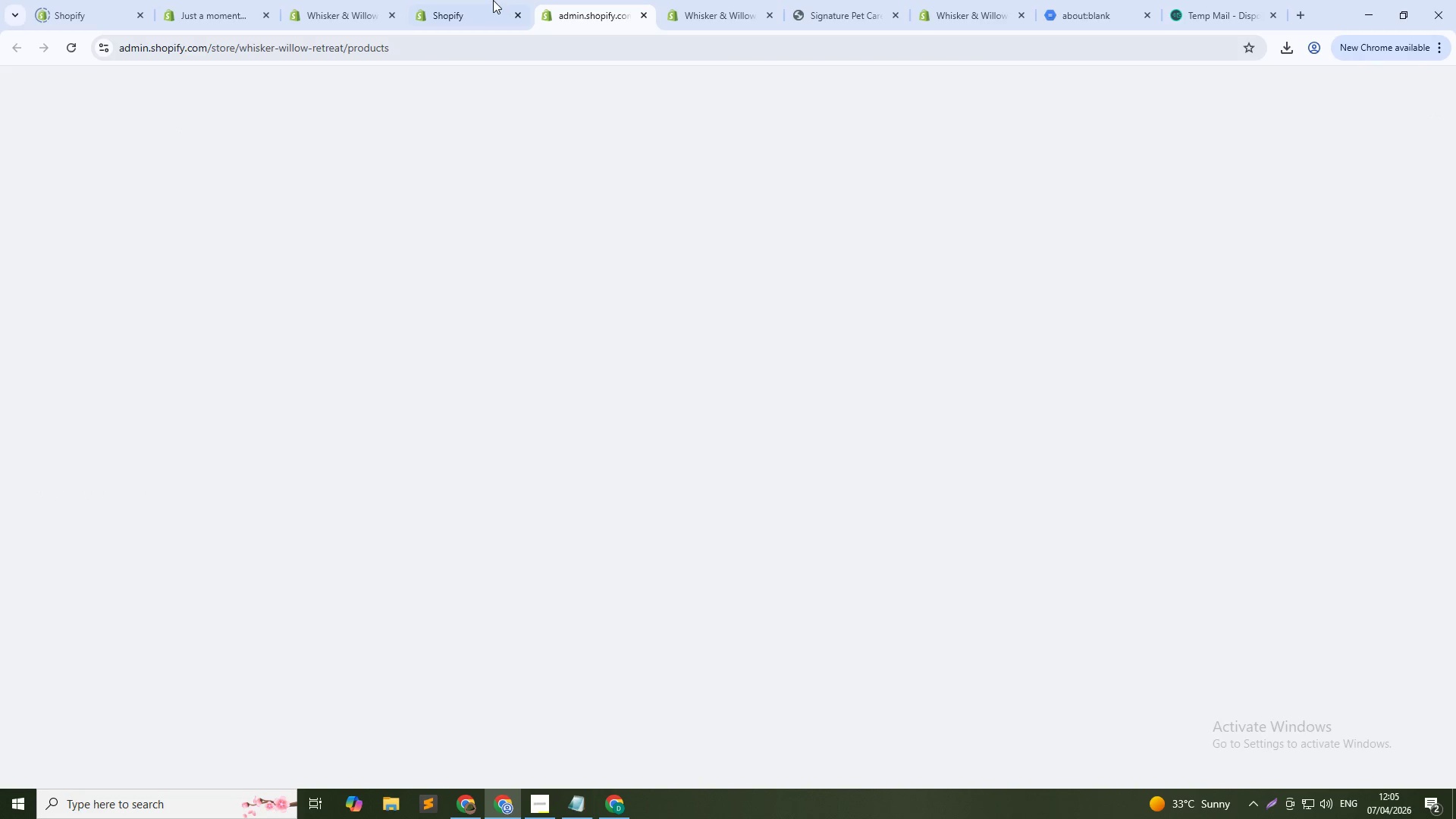 
left_click_drag(start_coordinate=[488, 0], to_coordinate=[347, 0])
 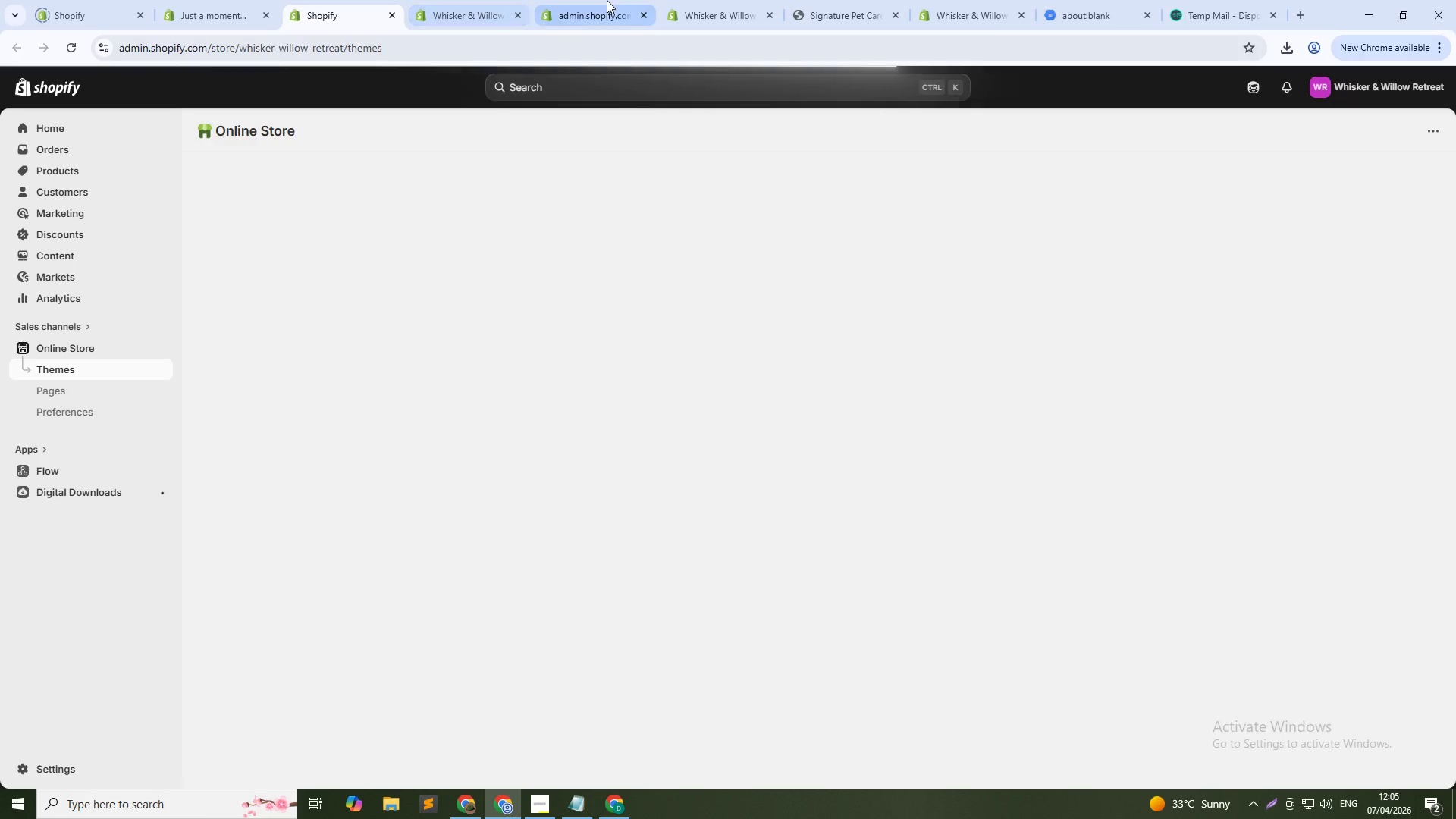 
left_click([607, 0])
 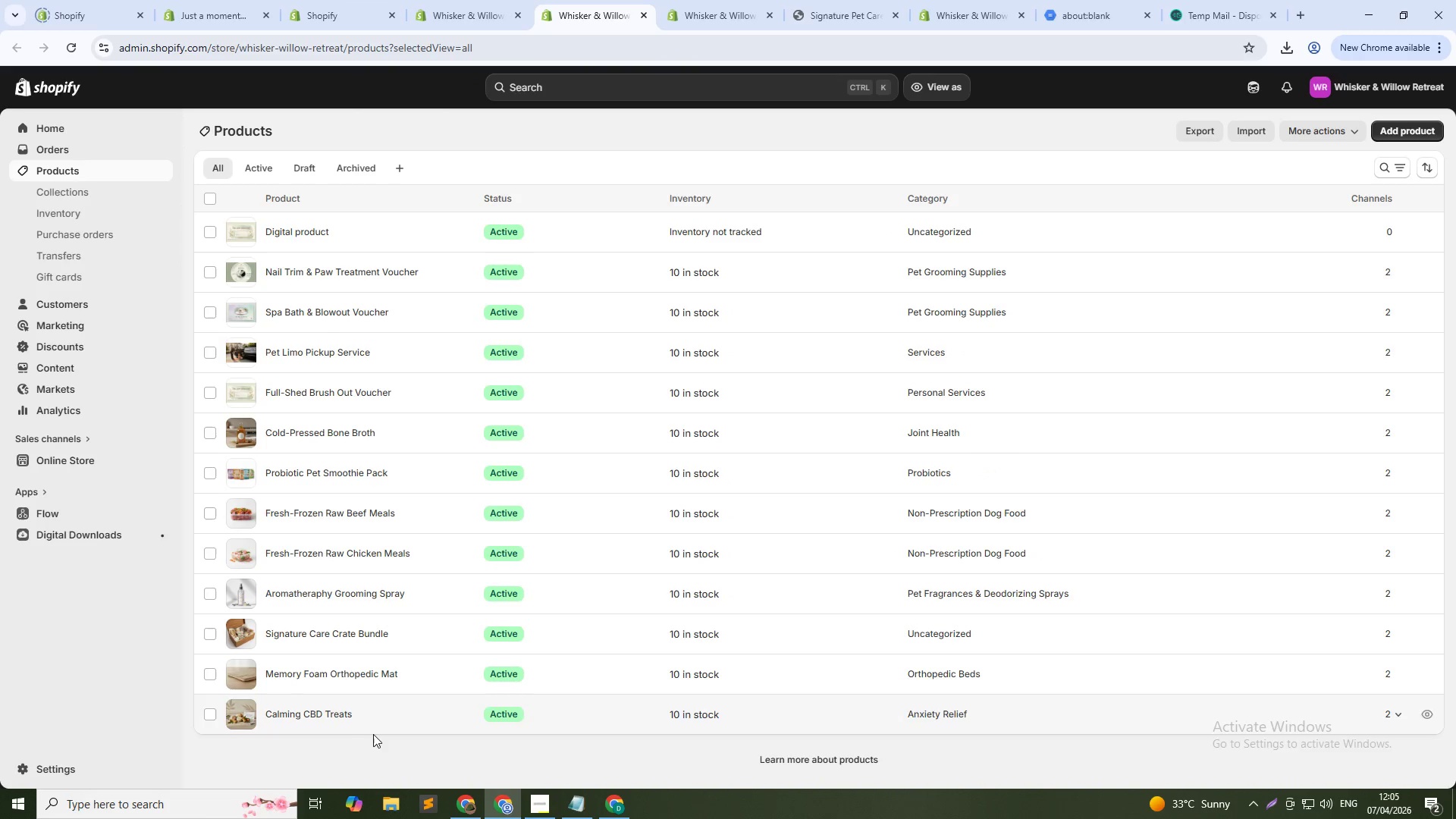 
wait(7.08)
 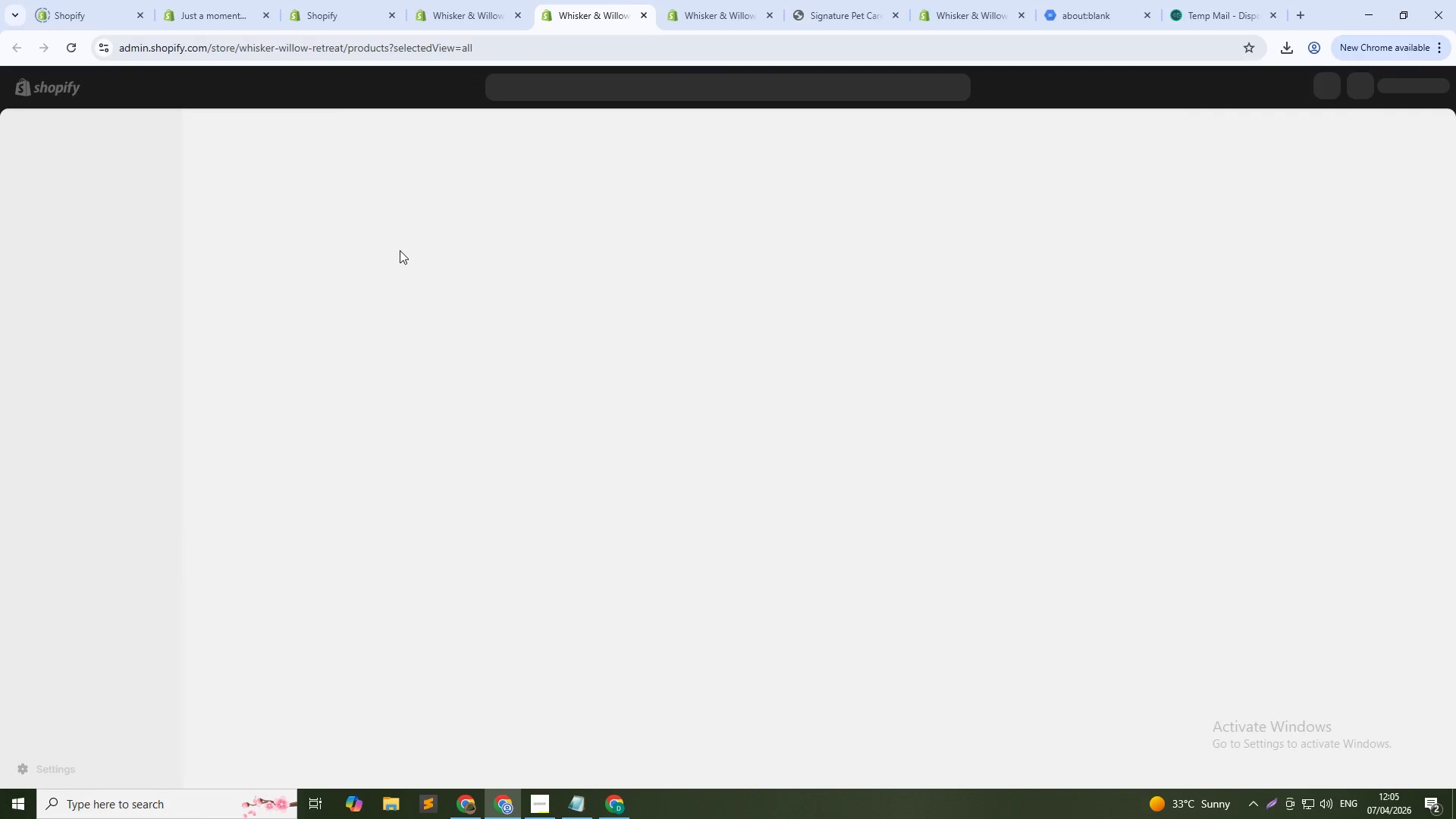 
key(PrintScreen)
 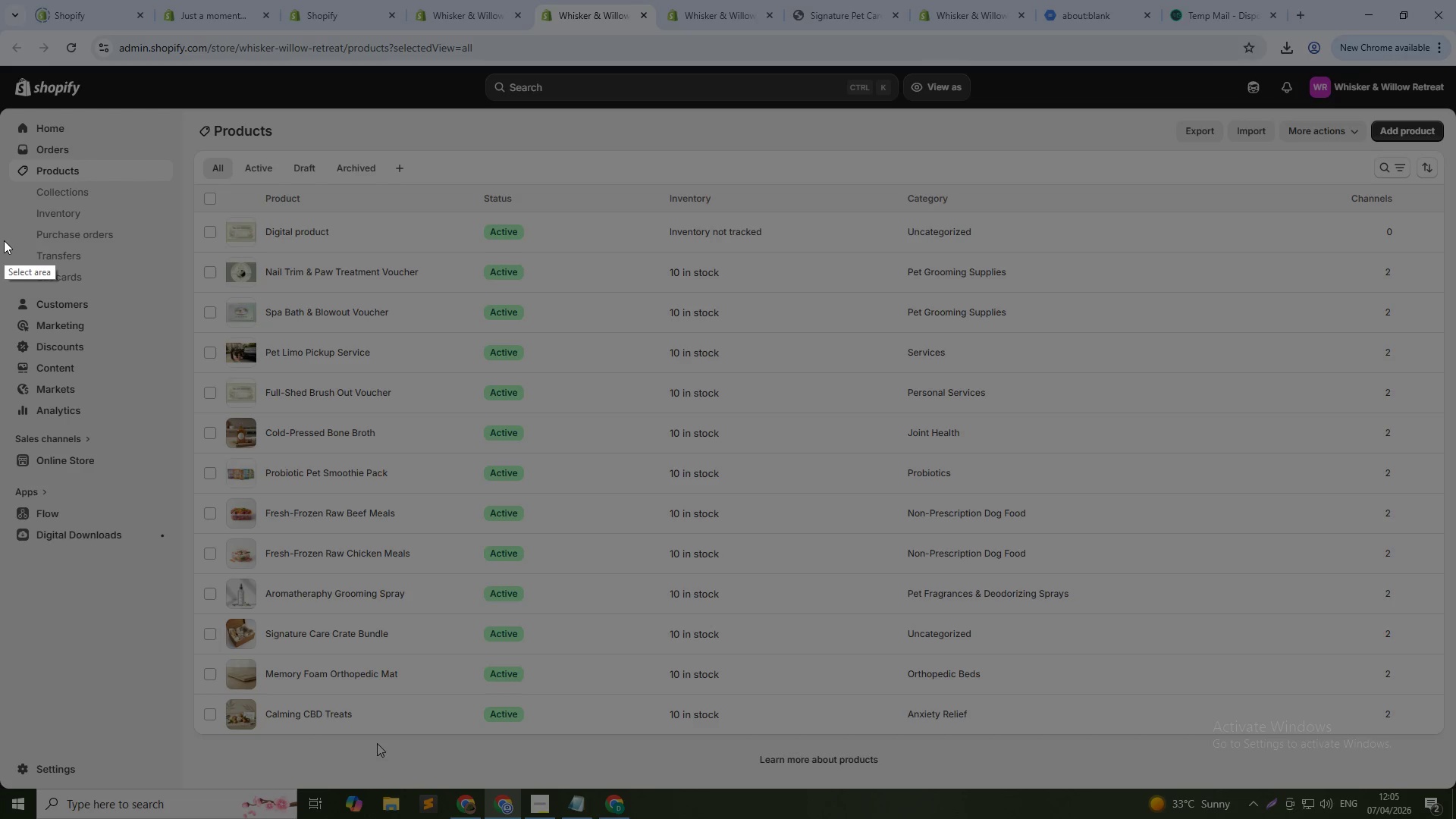 
left_click_drag(start_coordinate=[2, 241], to_coordinate=[1455, 765])
 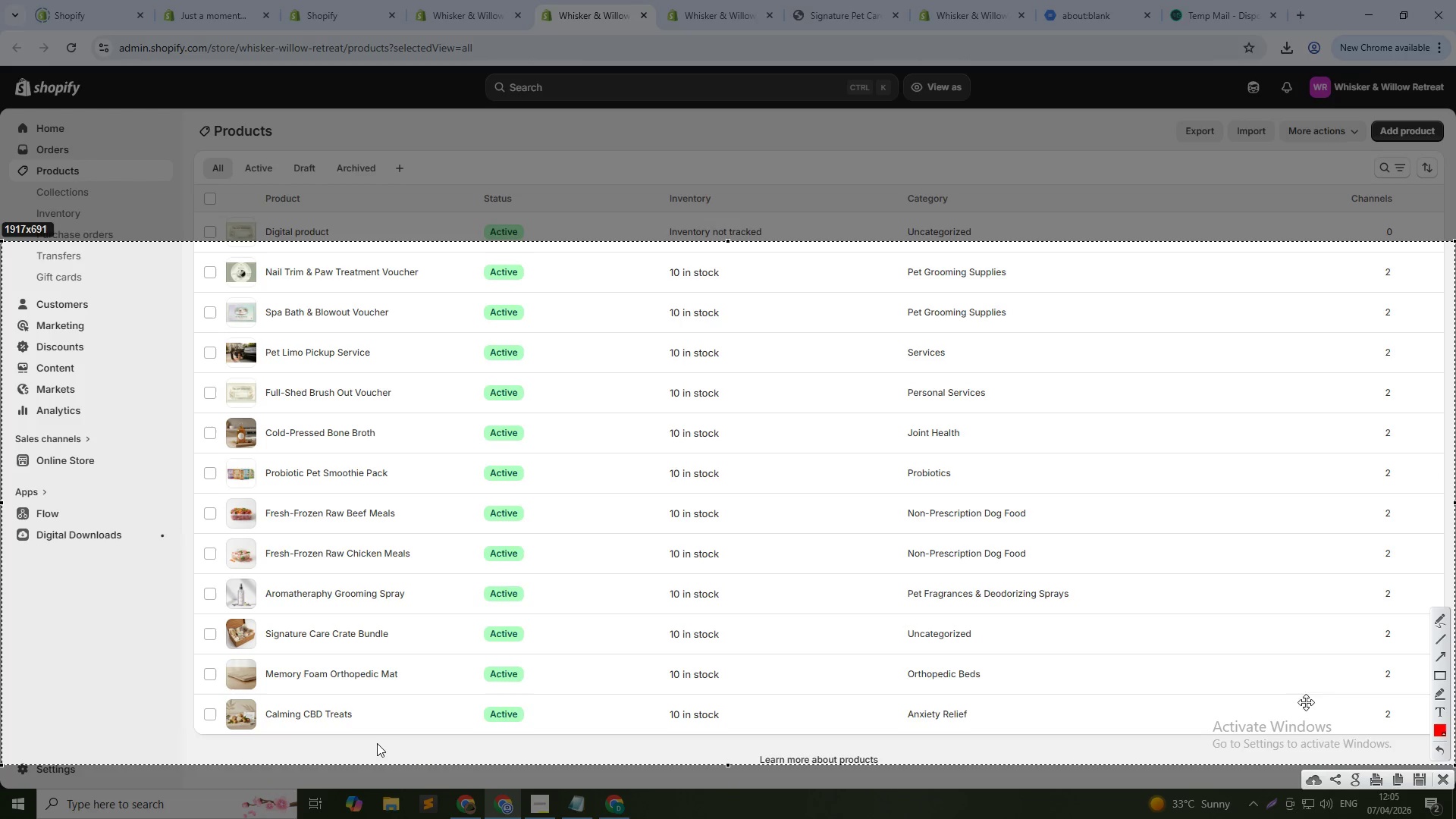 
mouse_move([1410, 767])
 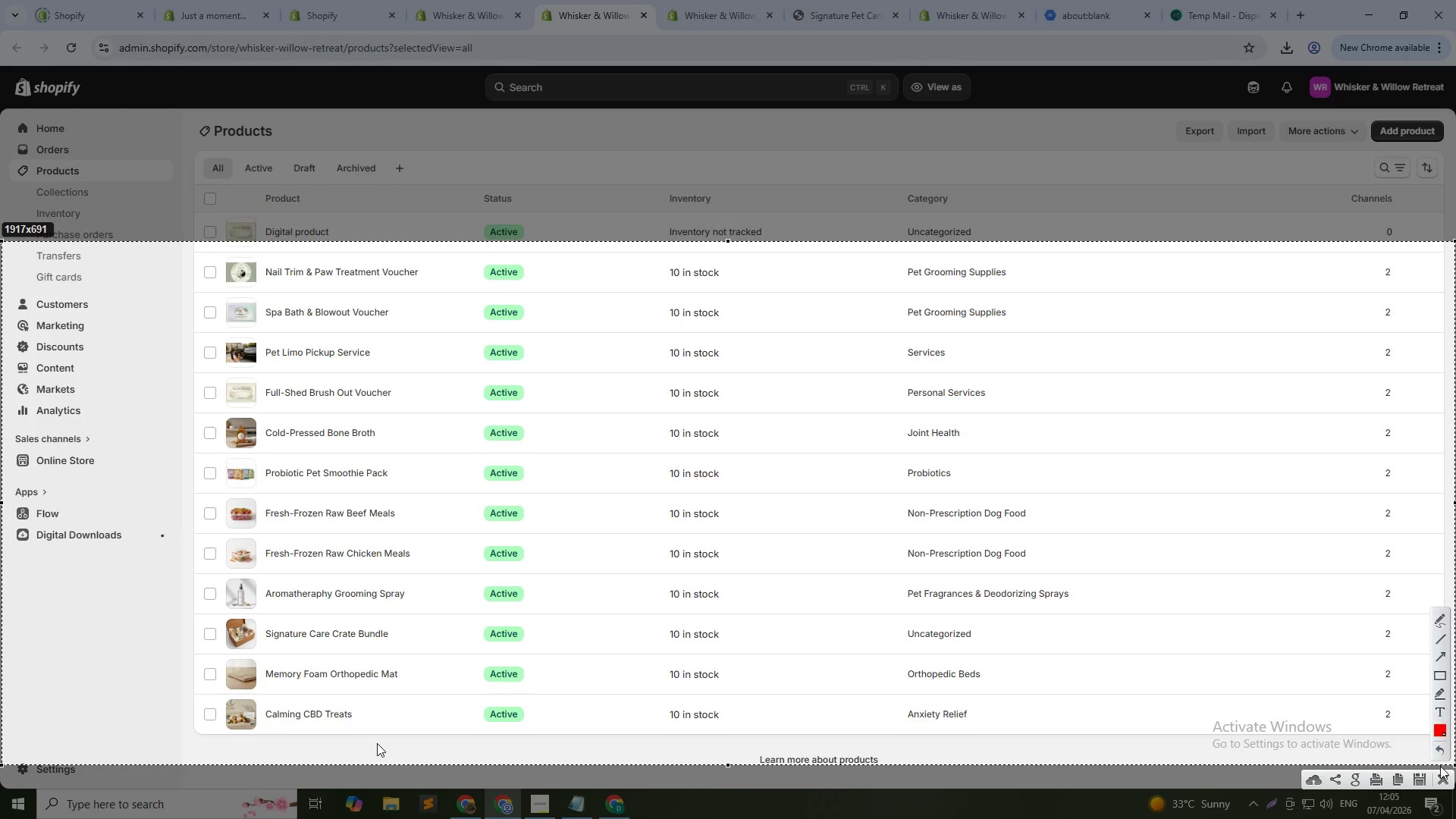 
left_click([1445, 777])
 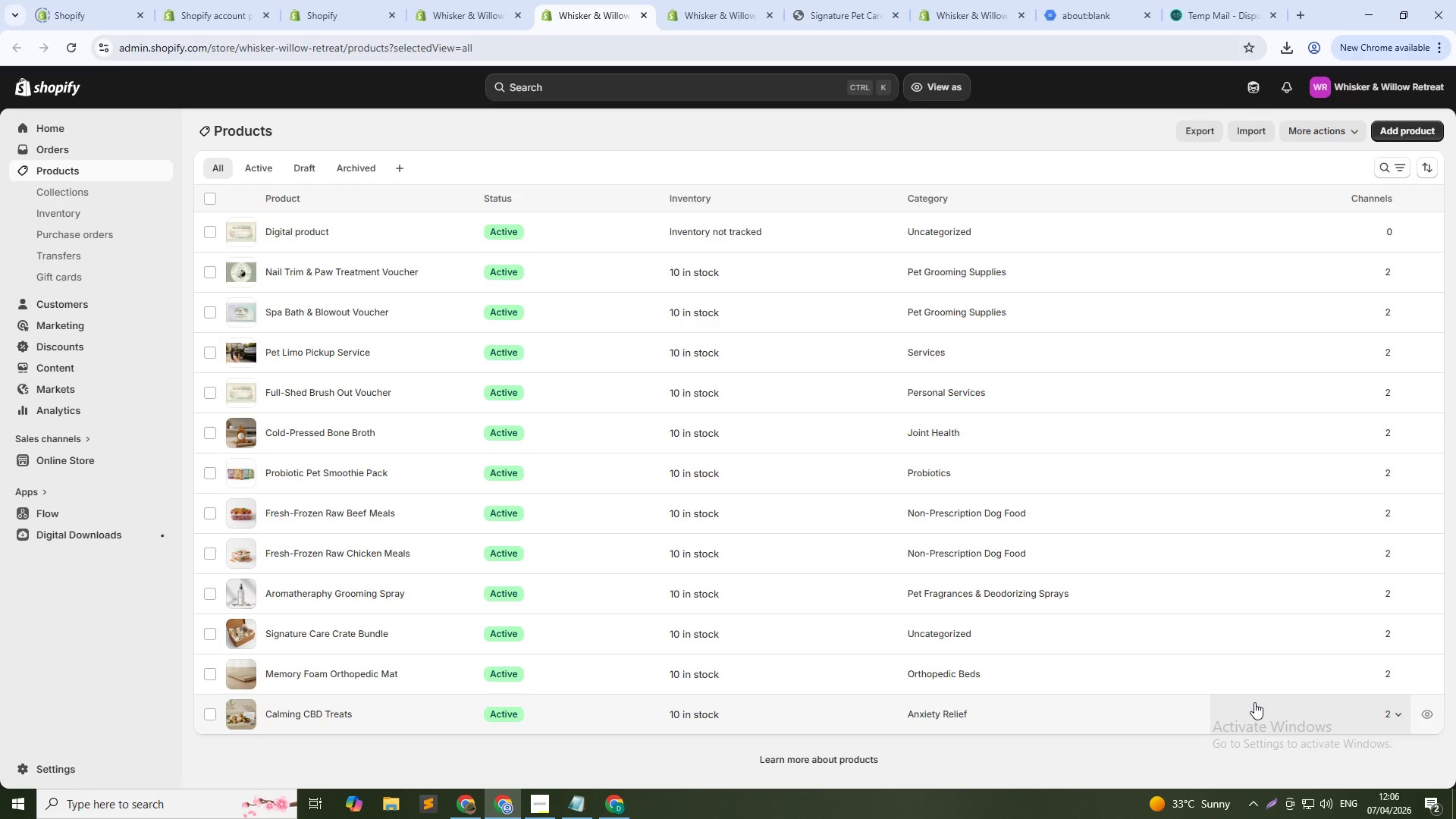 
wait(30.36)
 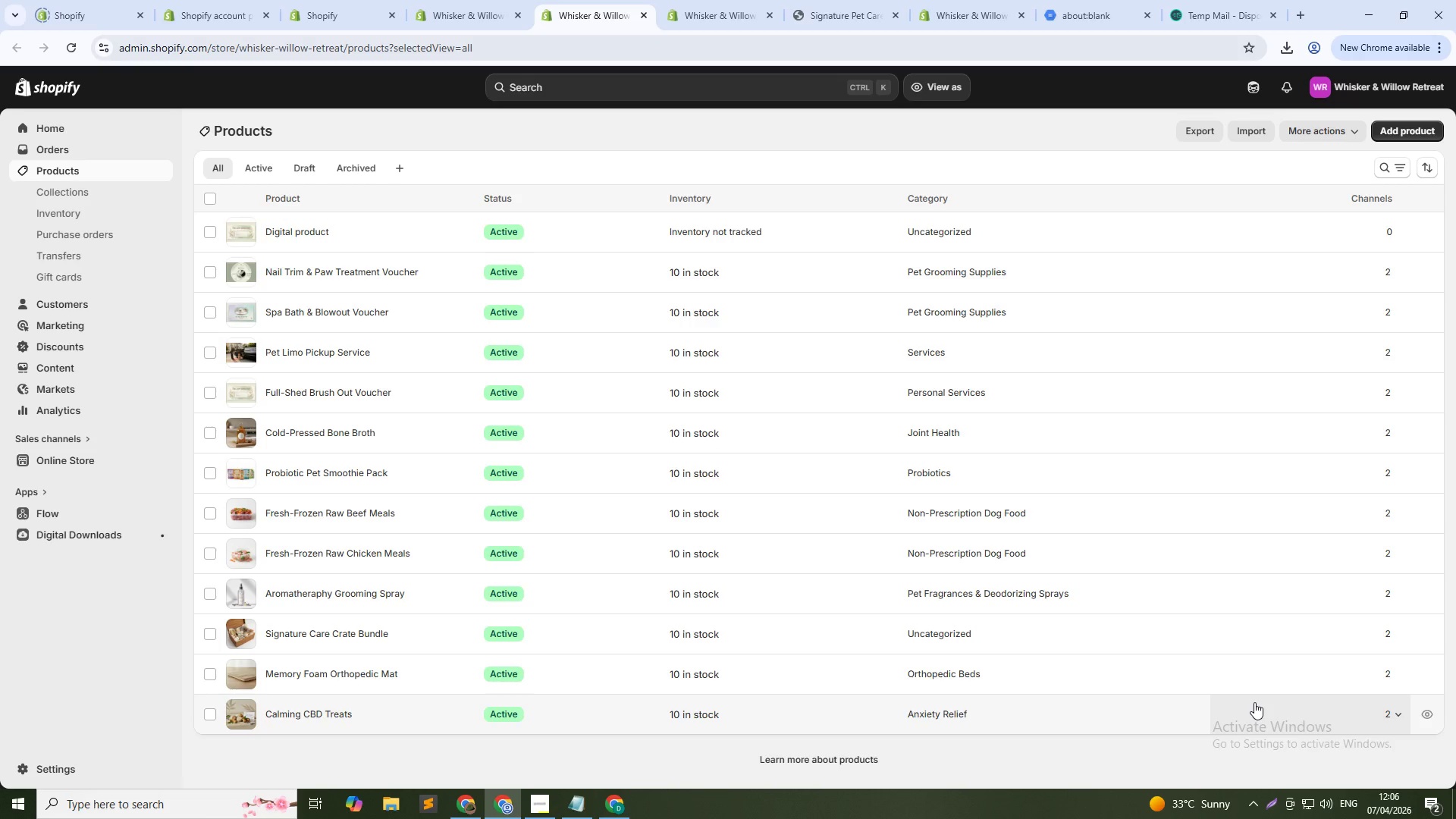 
left_click([63, 757])
 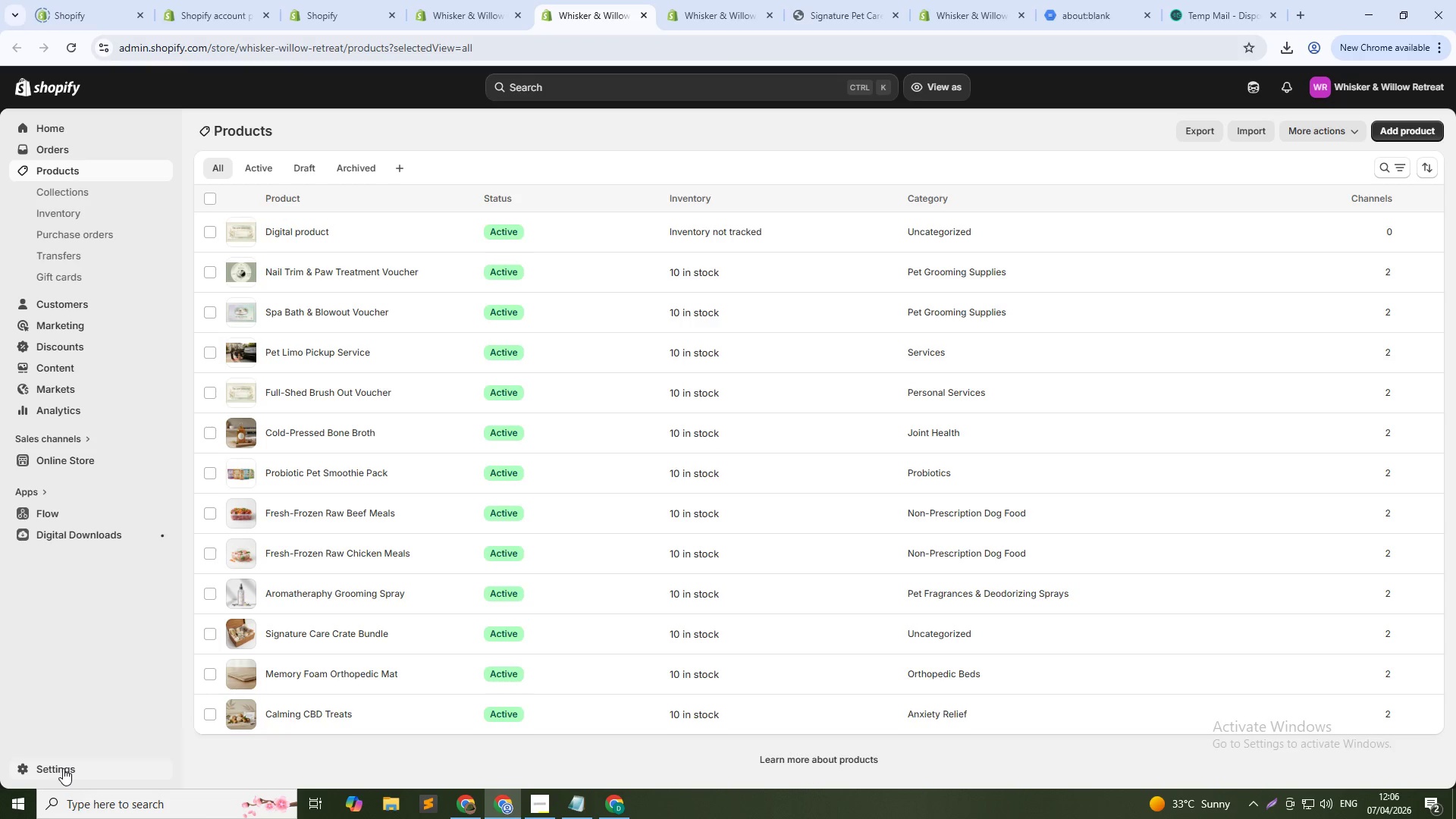 
left_click([63, 768])
 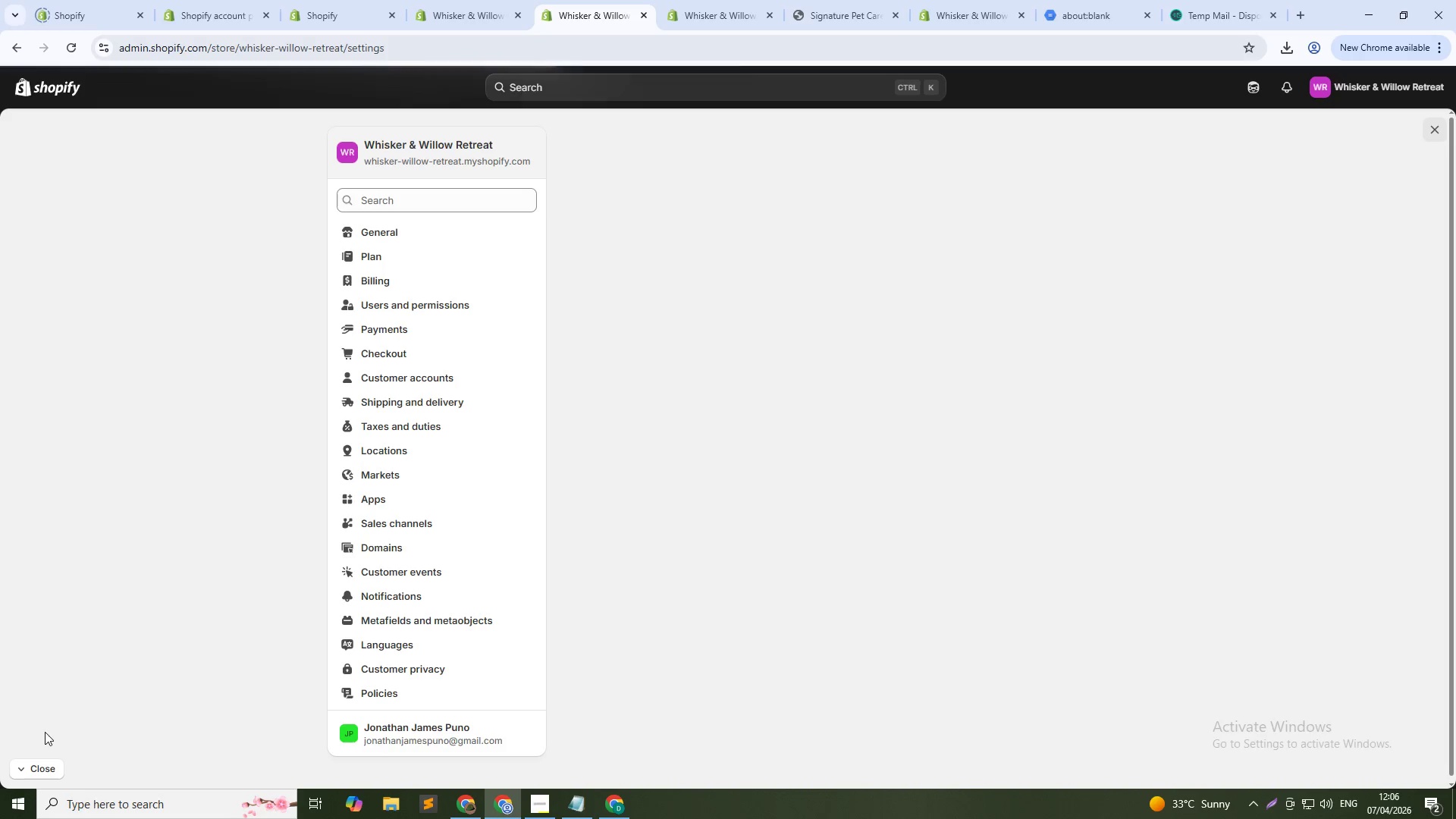 
left_click([409, 0])
 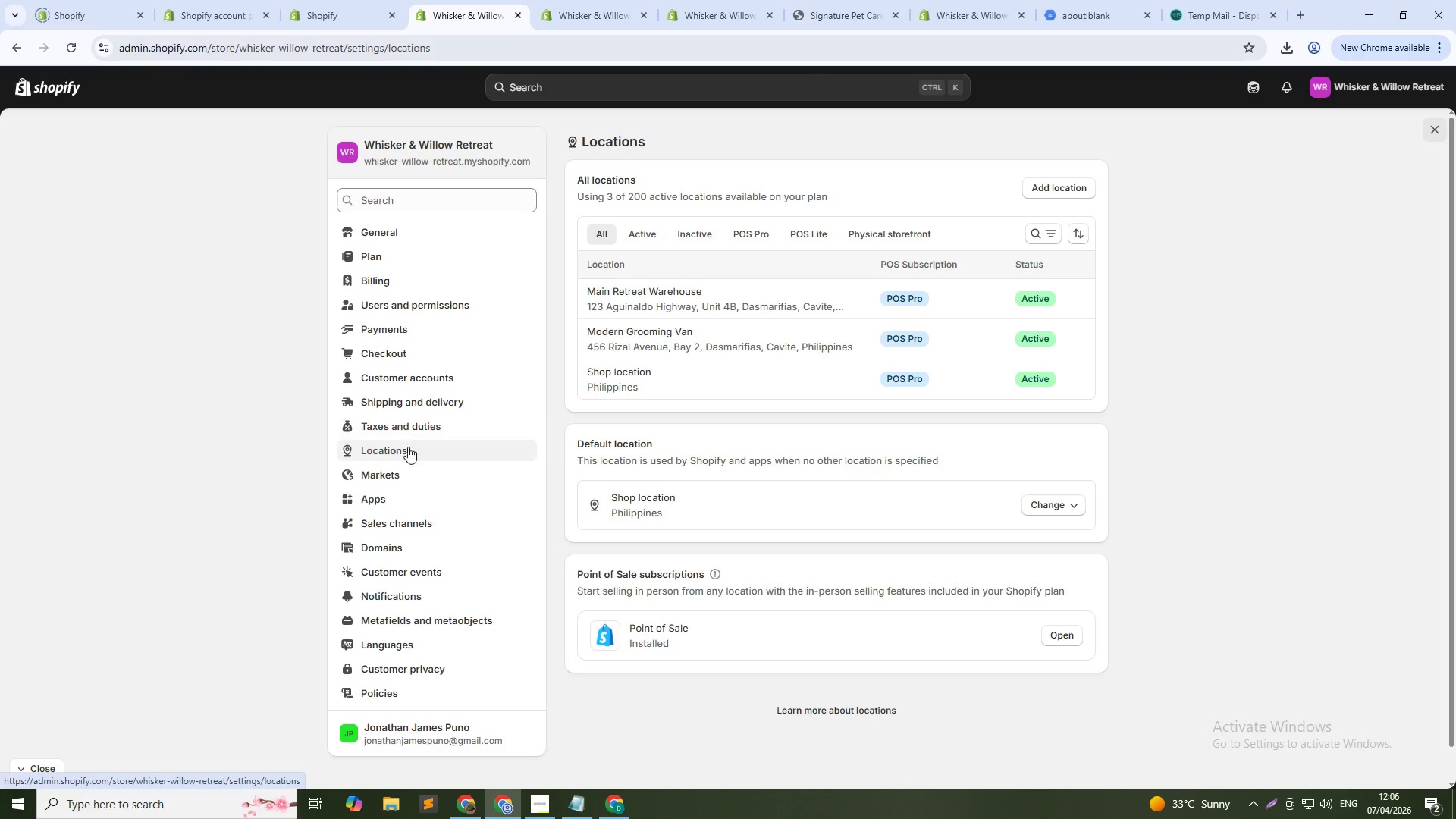 
left_click([410, 401])
 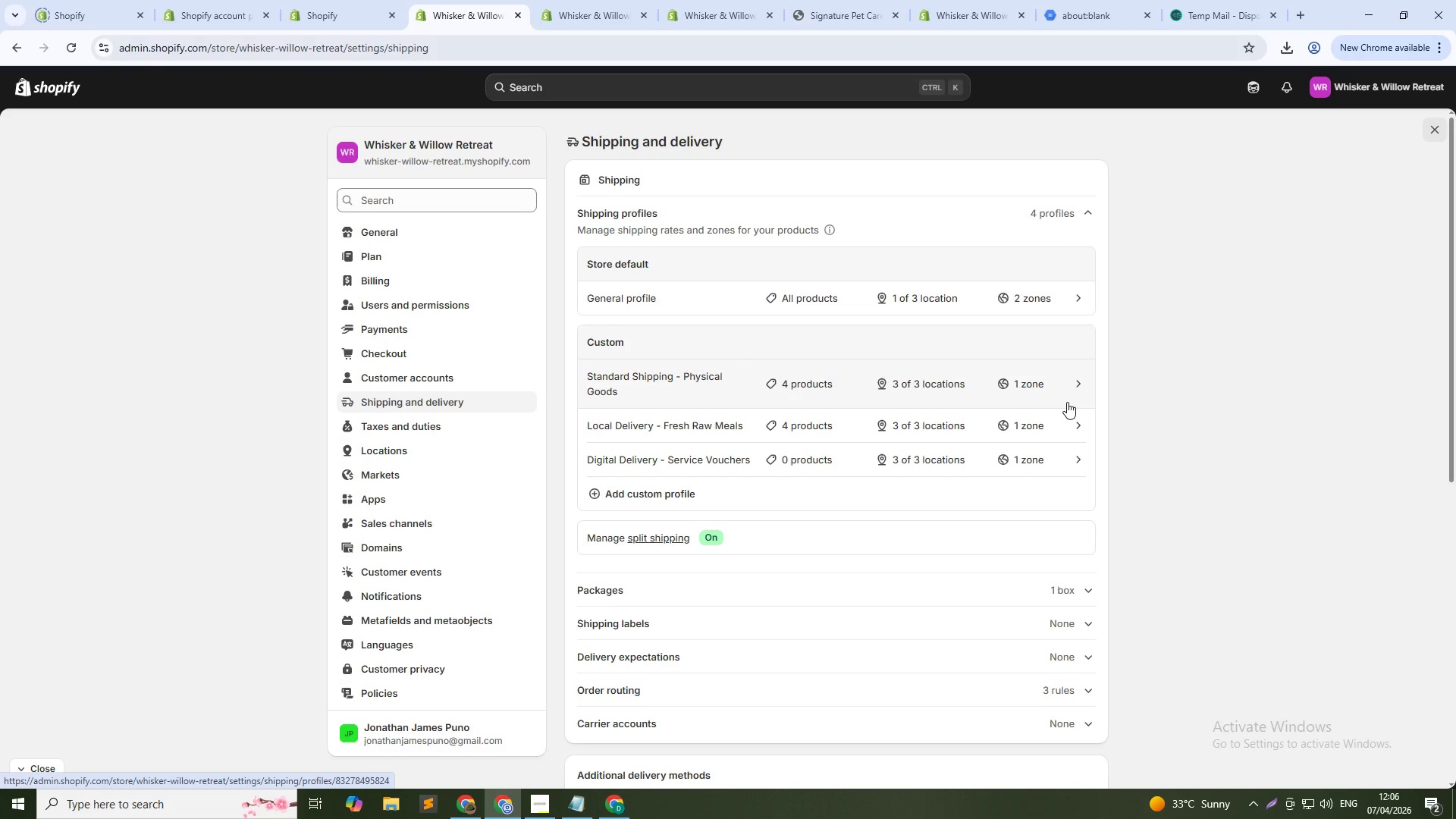 
wait(18.67)
 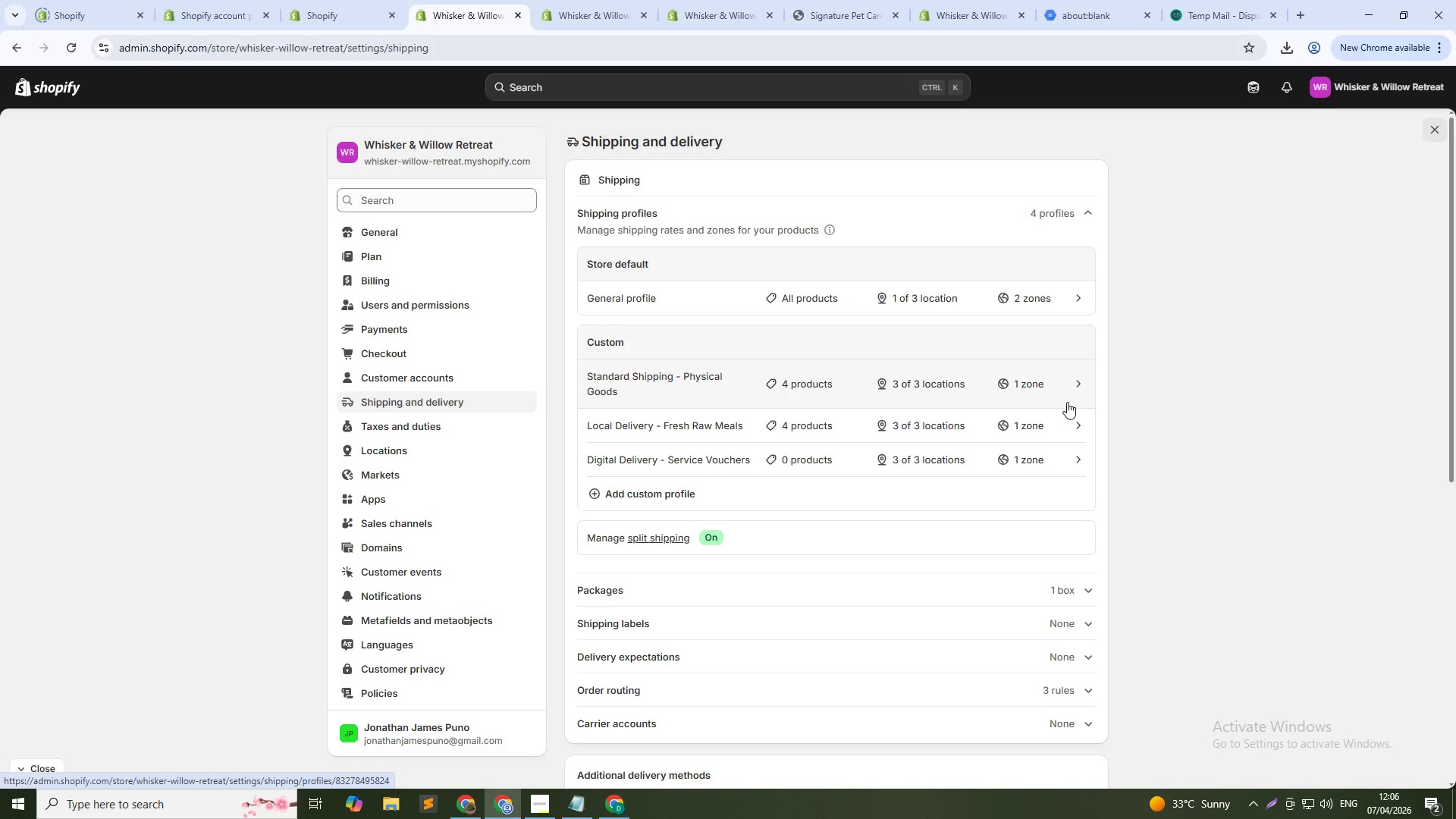 
left_click([1079, 460])
 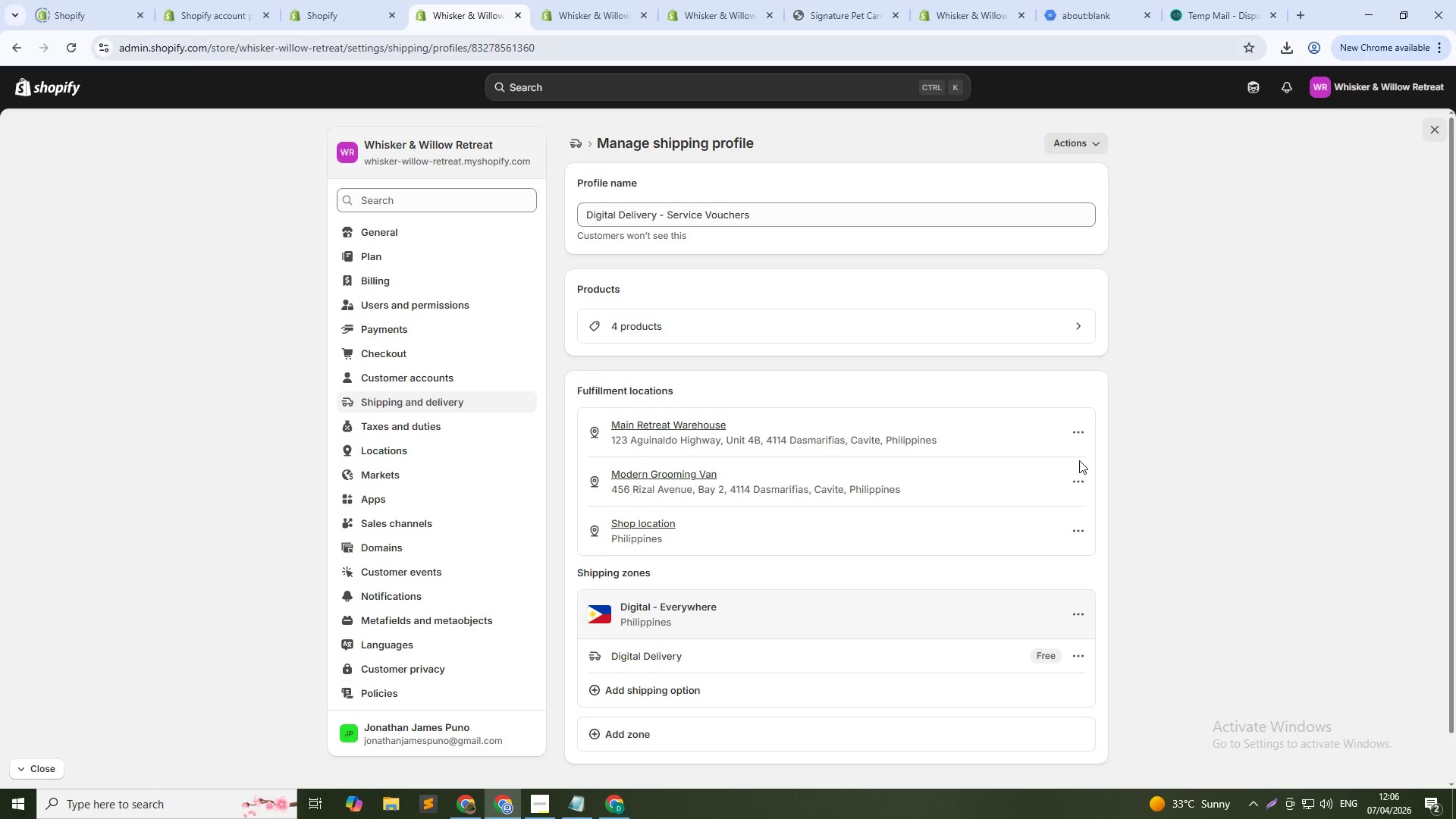 
scroll: coordinate [1018, 452], scroll_direction: down, amount: 4.0
 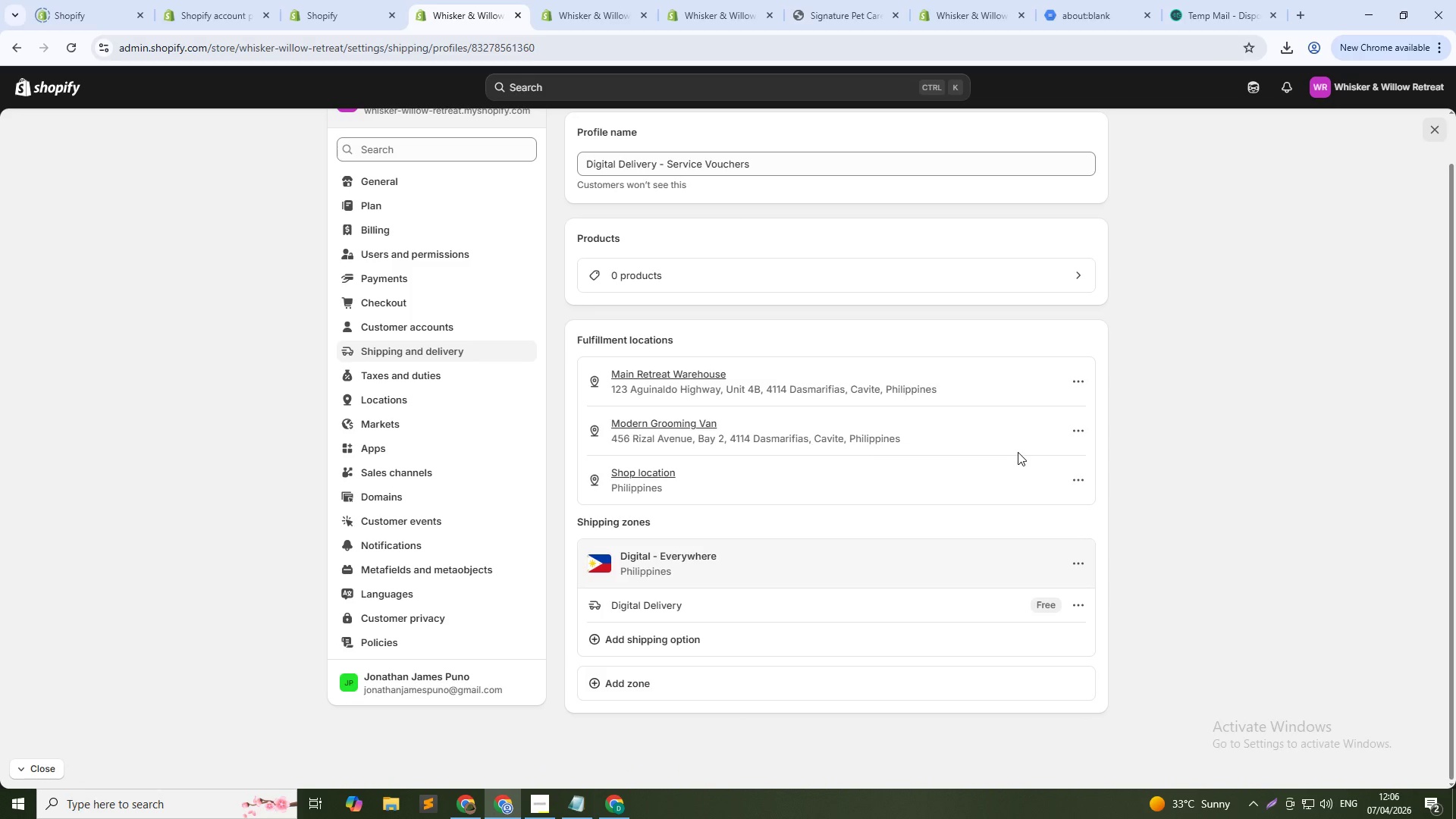 
scroll: coordinate [1018, 452], scroll_direction: up, amount: 4.0
 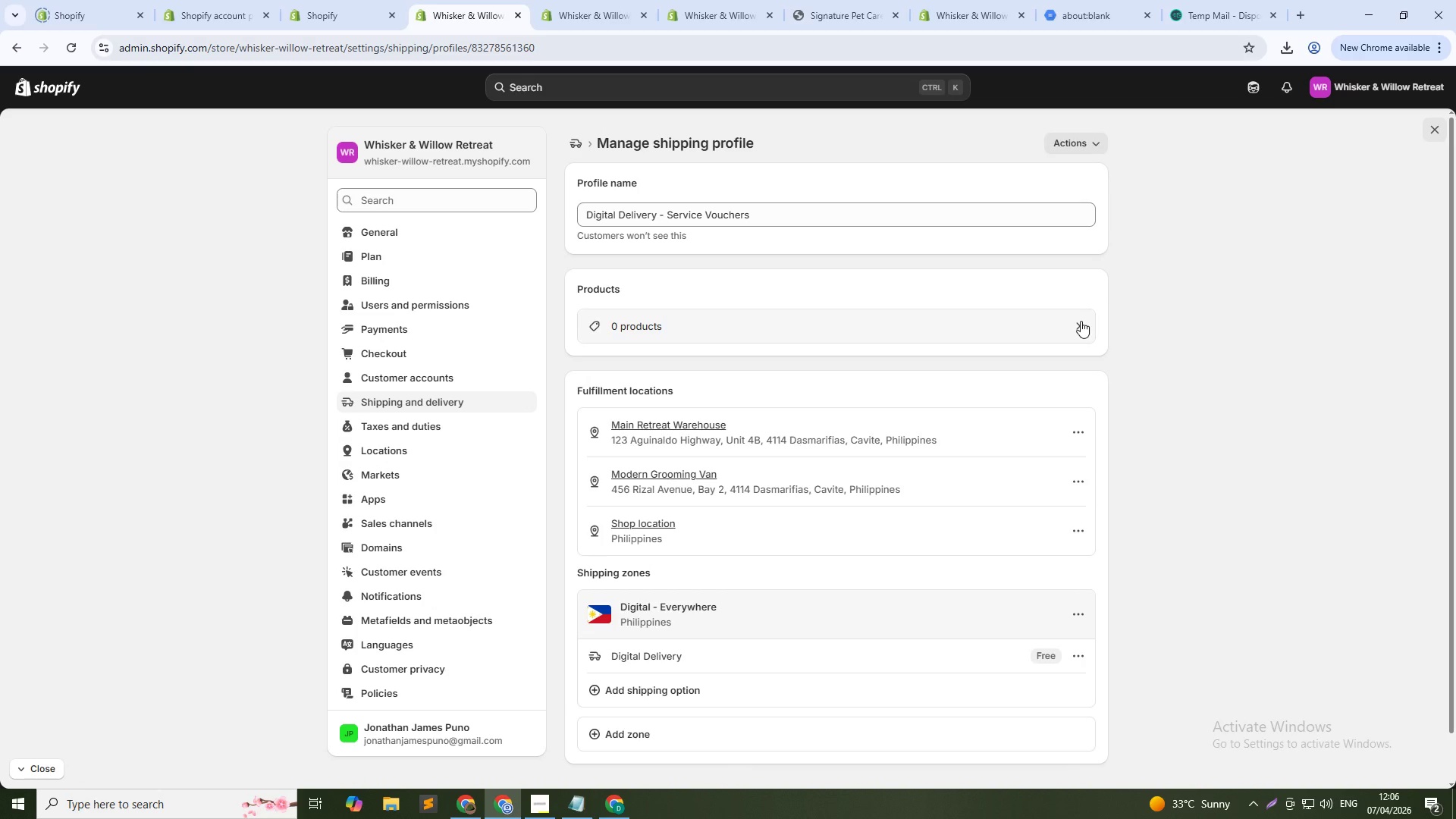 
left_click([1081, 321])
 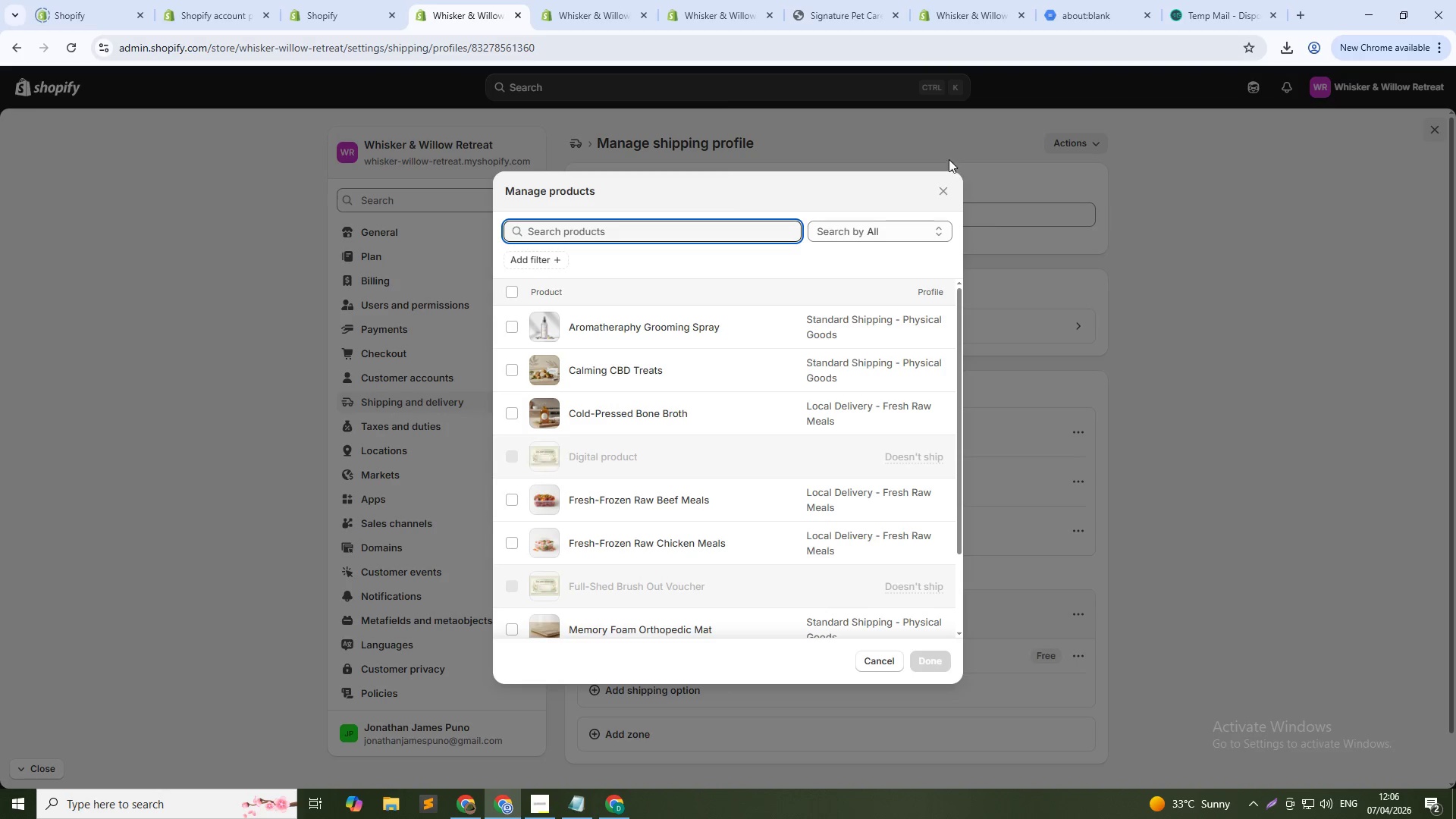 
left_click([932, 192])
 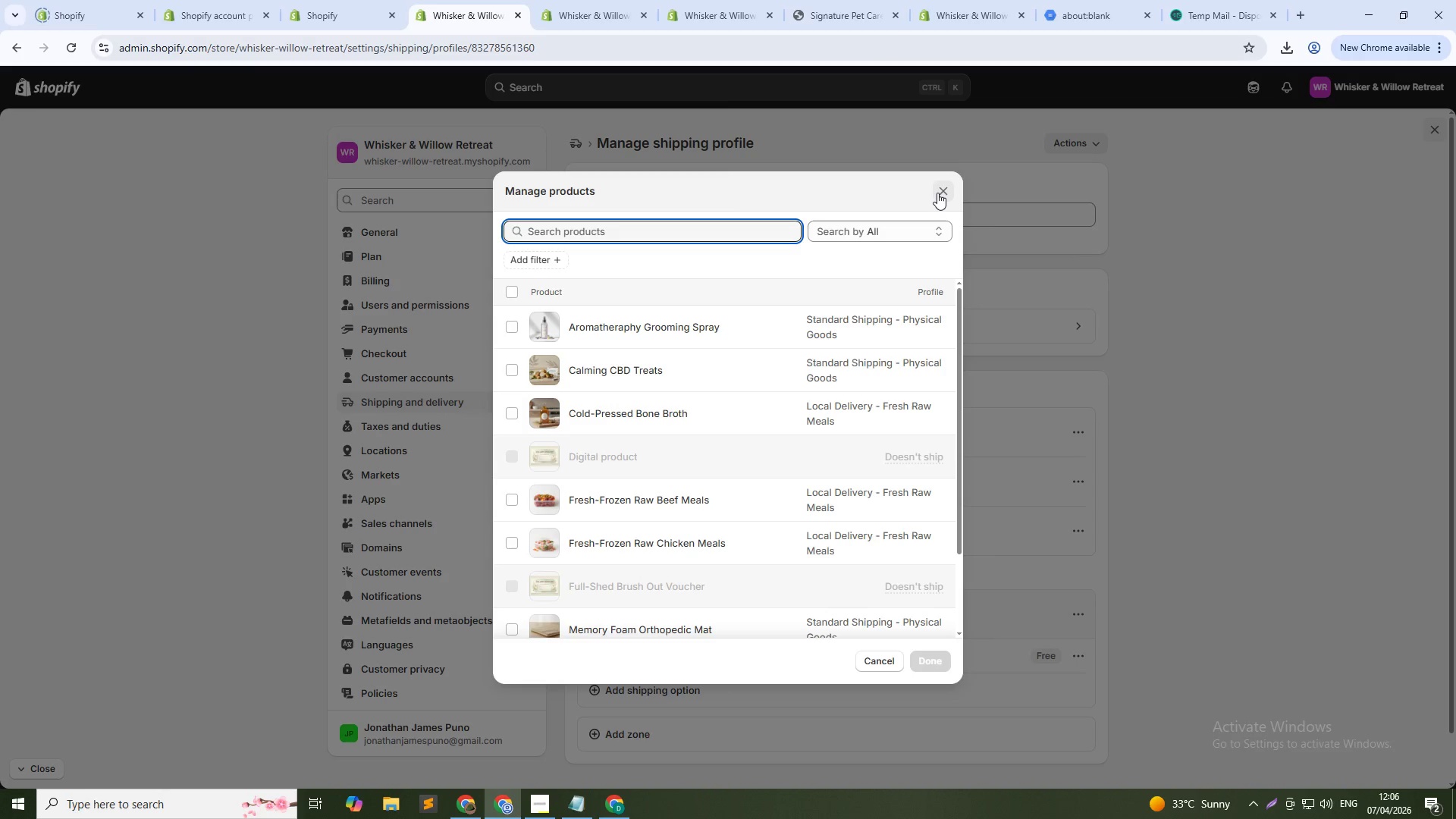 
left_click([937, 193])
 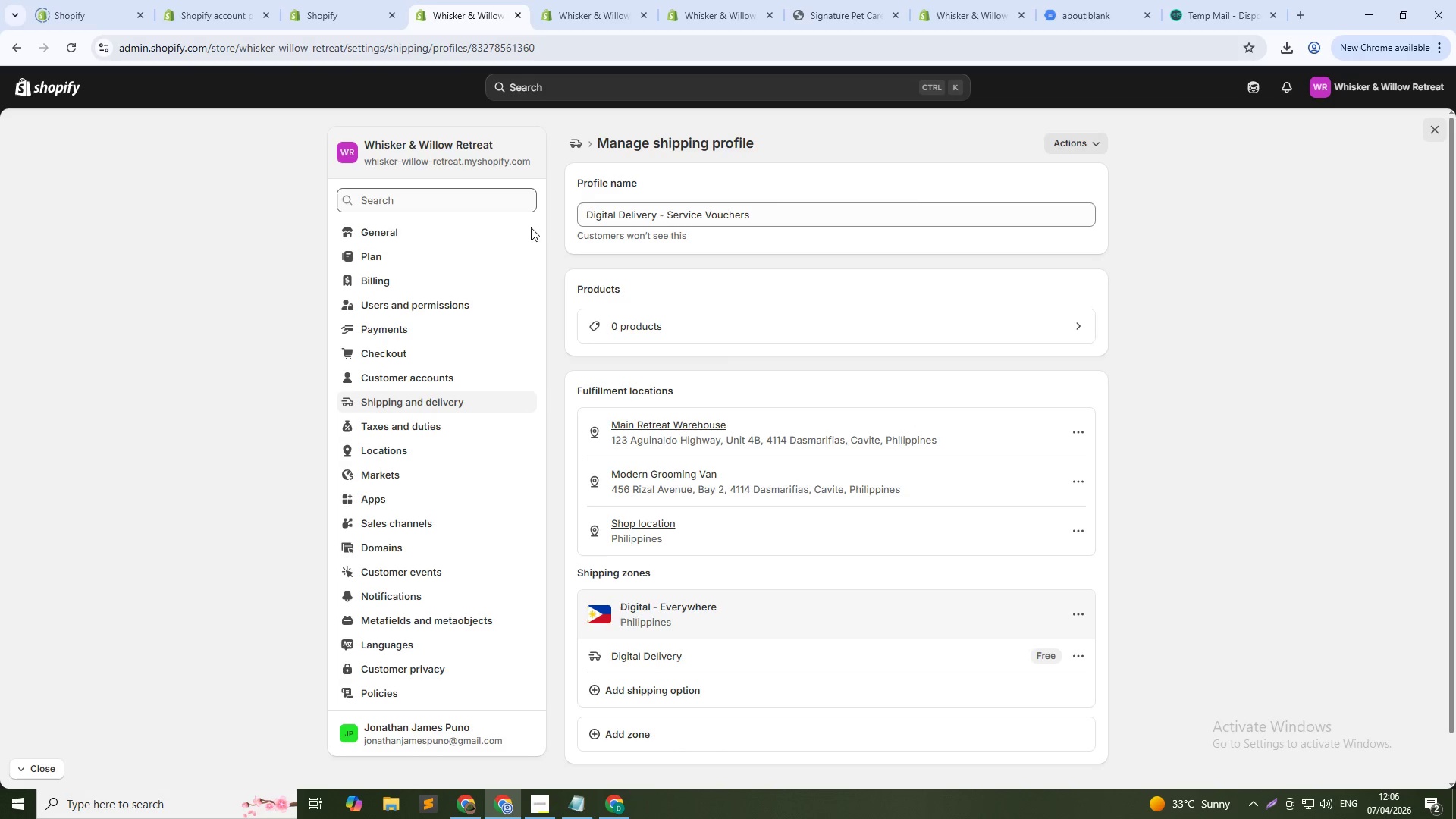 
left_click([576, 144])
 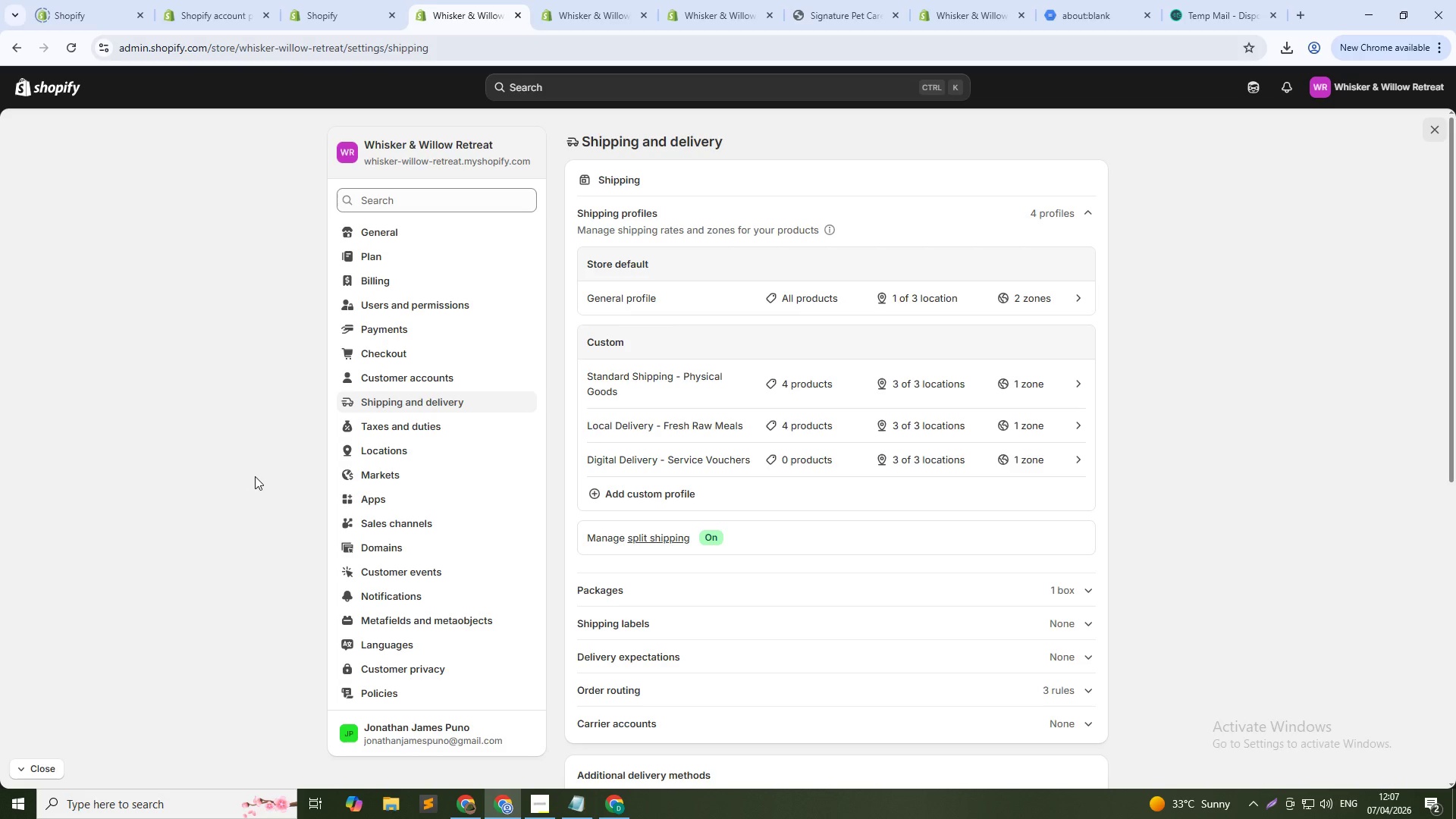 
wait(70.06)
 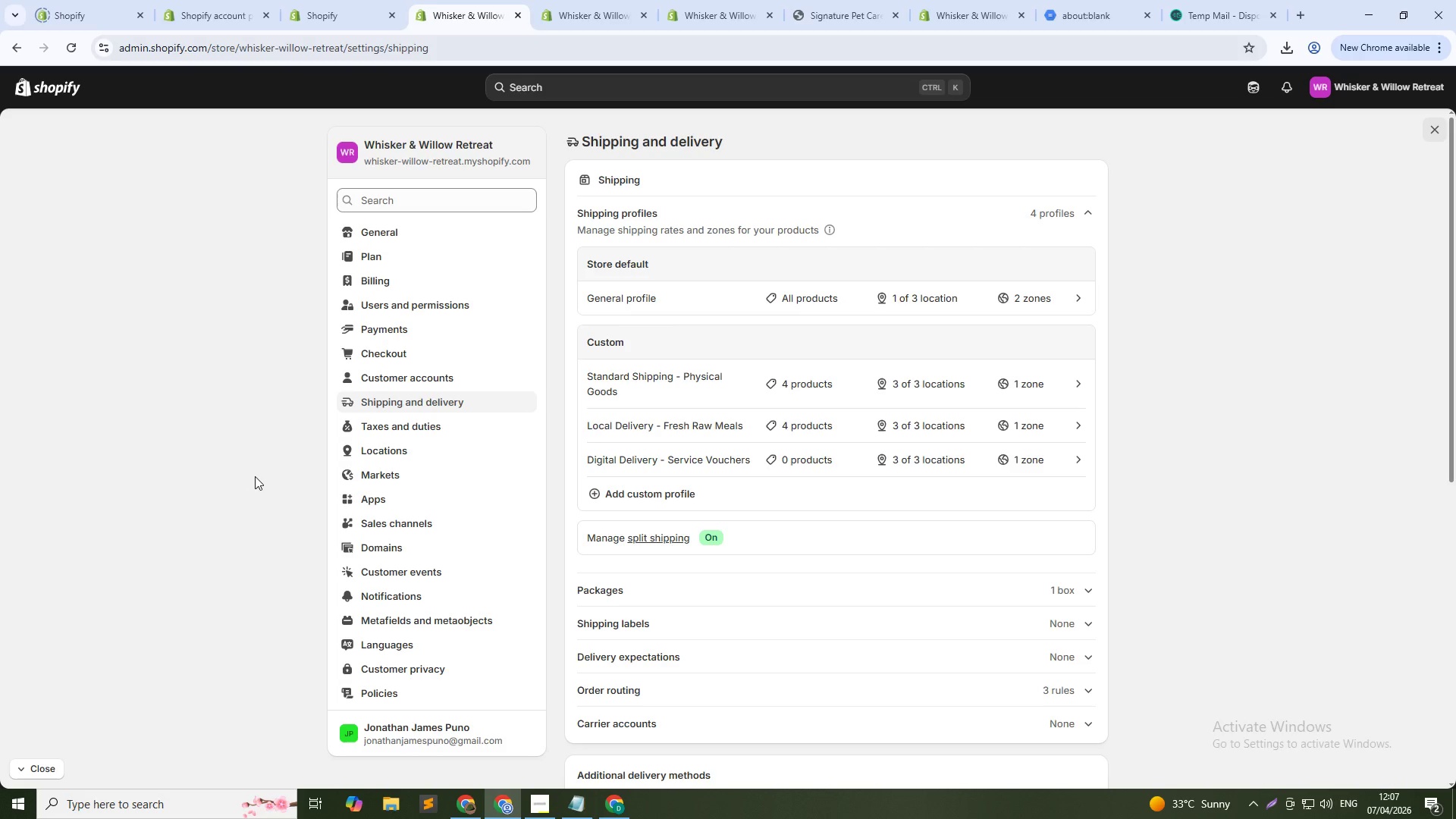 
left_click([1078, 456])
 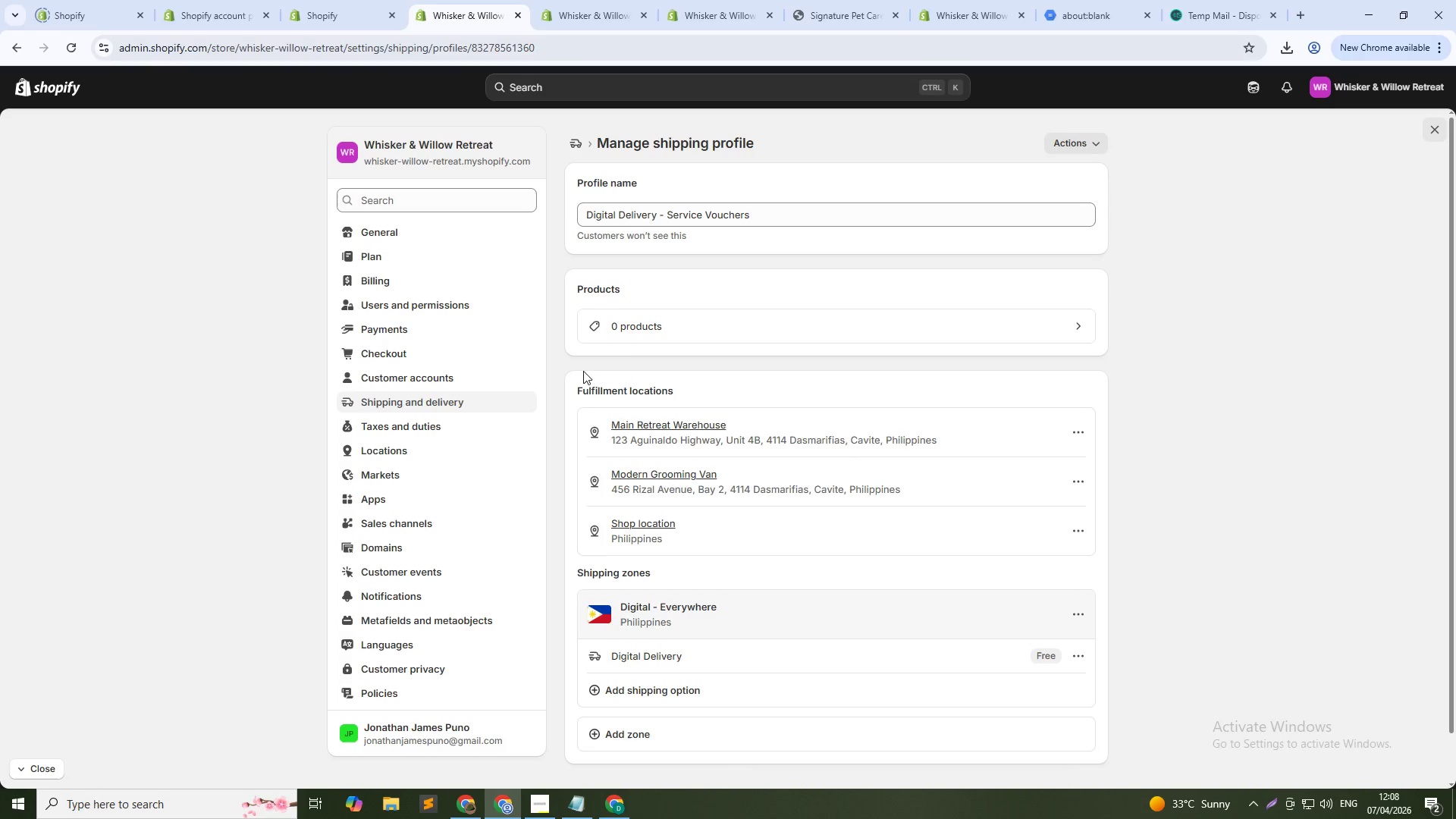 
left_click([686, 331])
 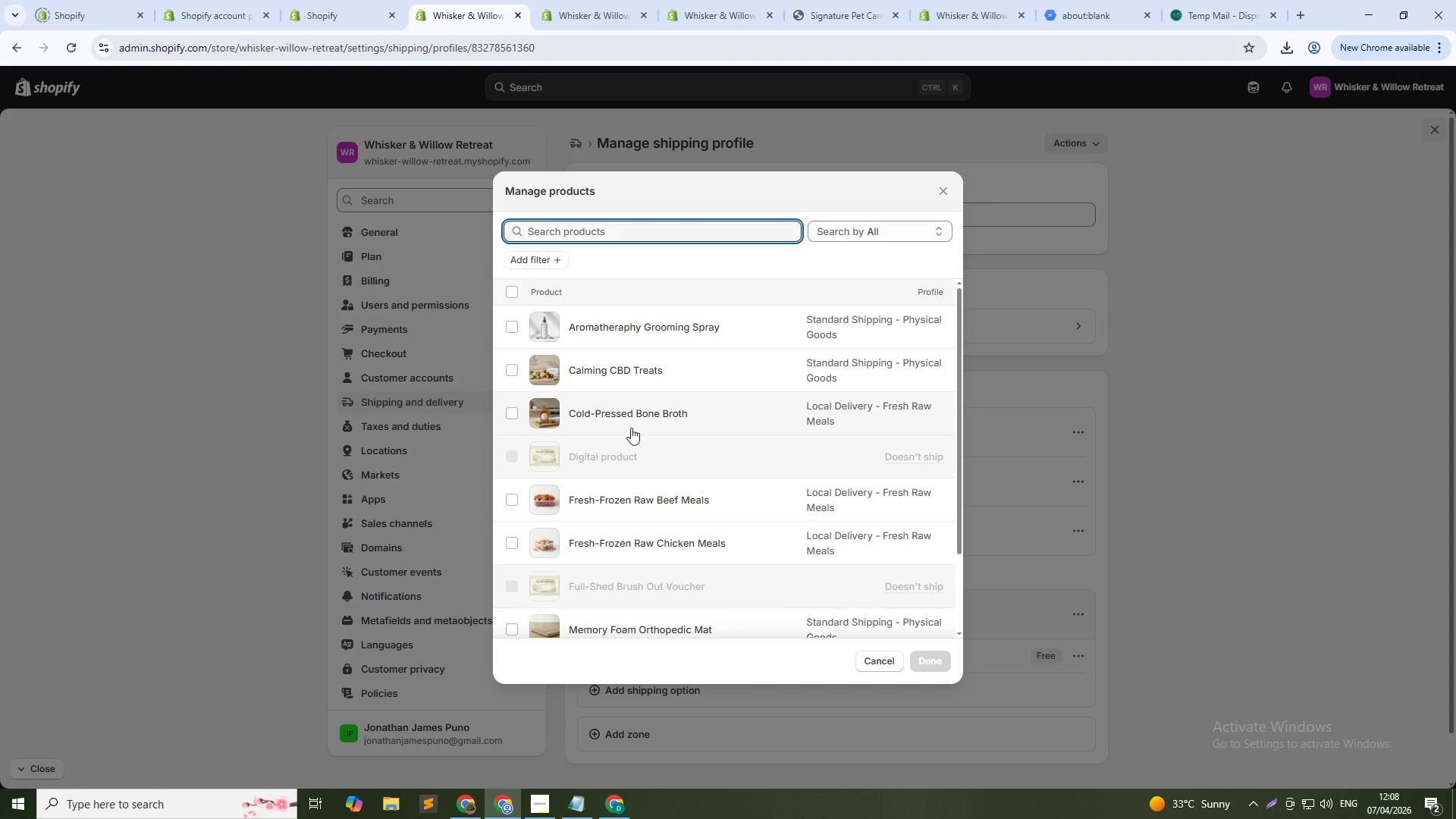 
scroll: coordinate [575, 483], scroll_direction: down, amount: 3.0
 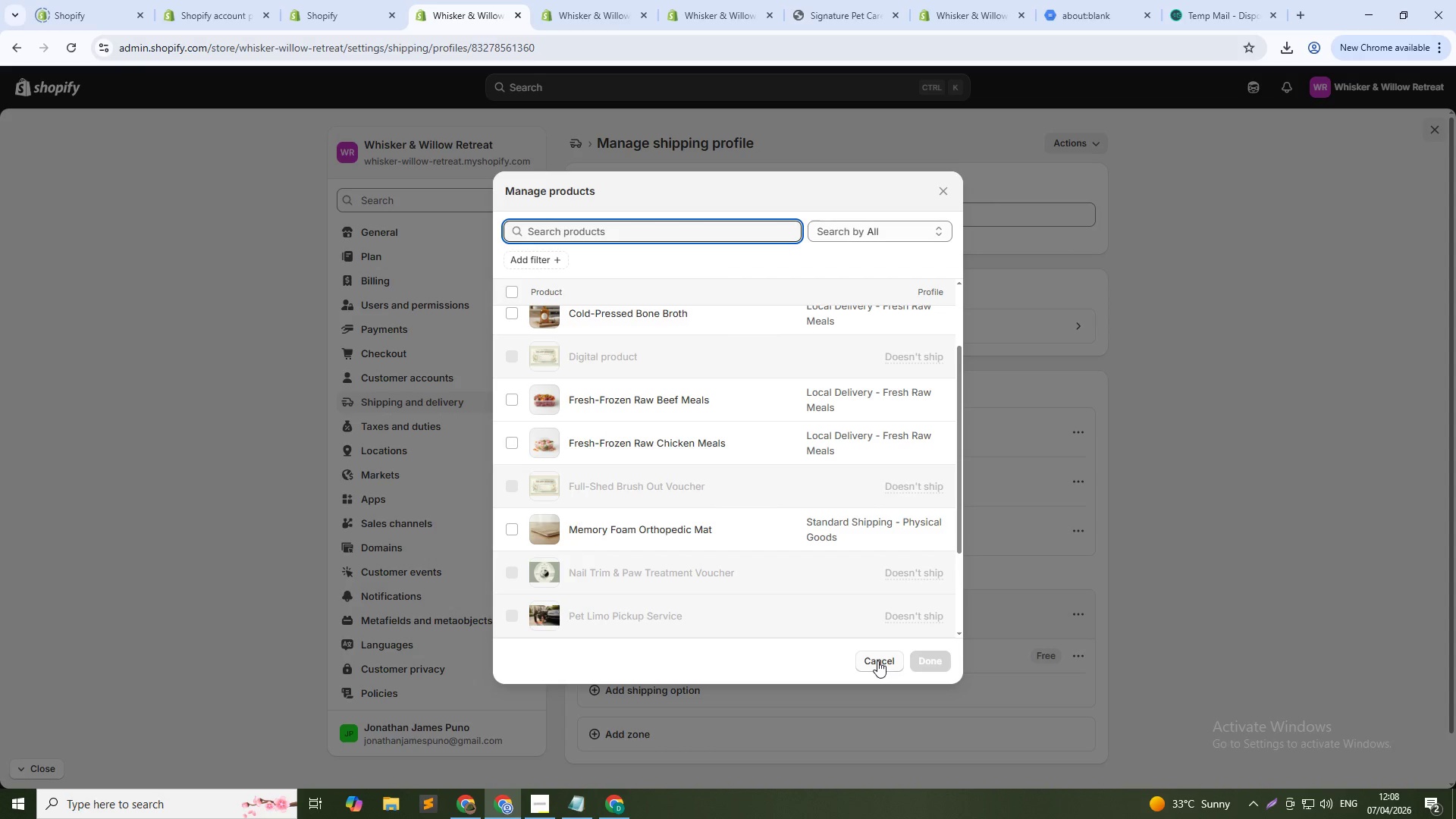 
left_click([877, 661])
 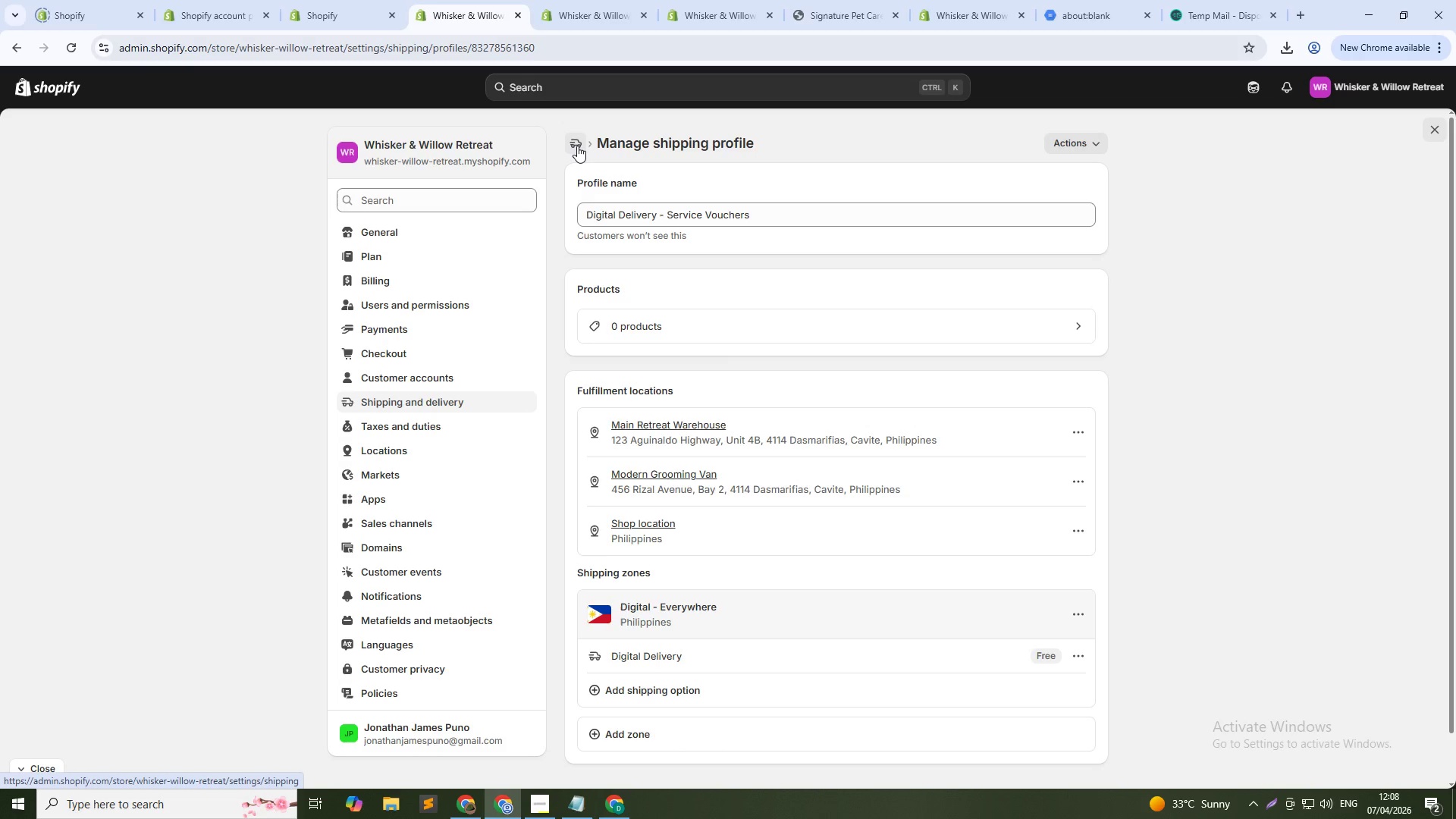 
wait(6.8)
 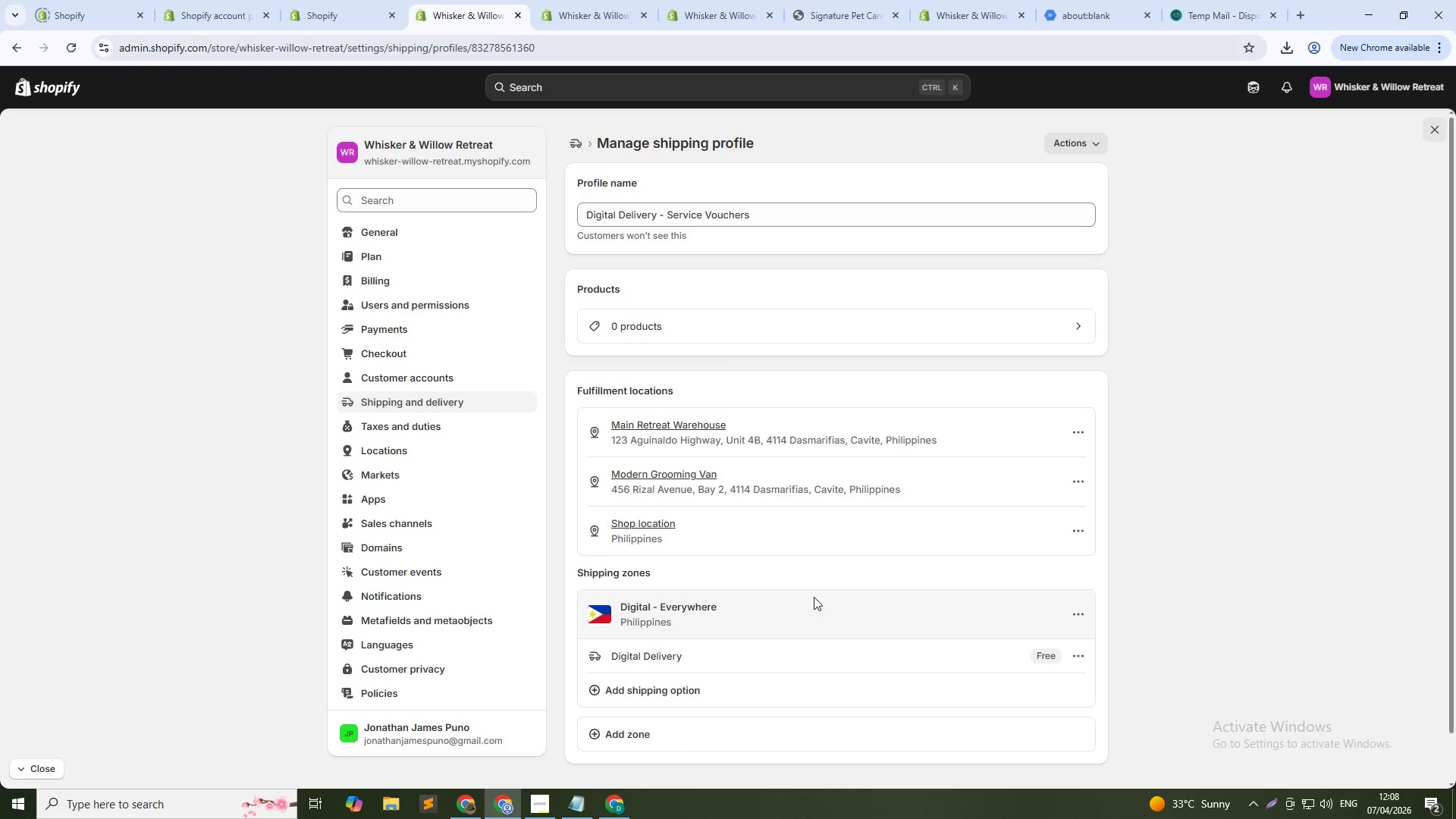 
left_click([675, 329])
 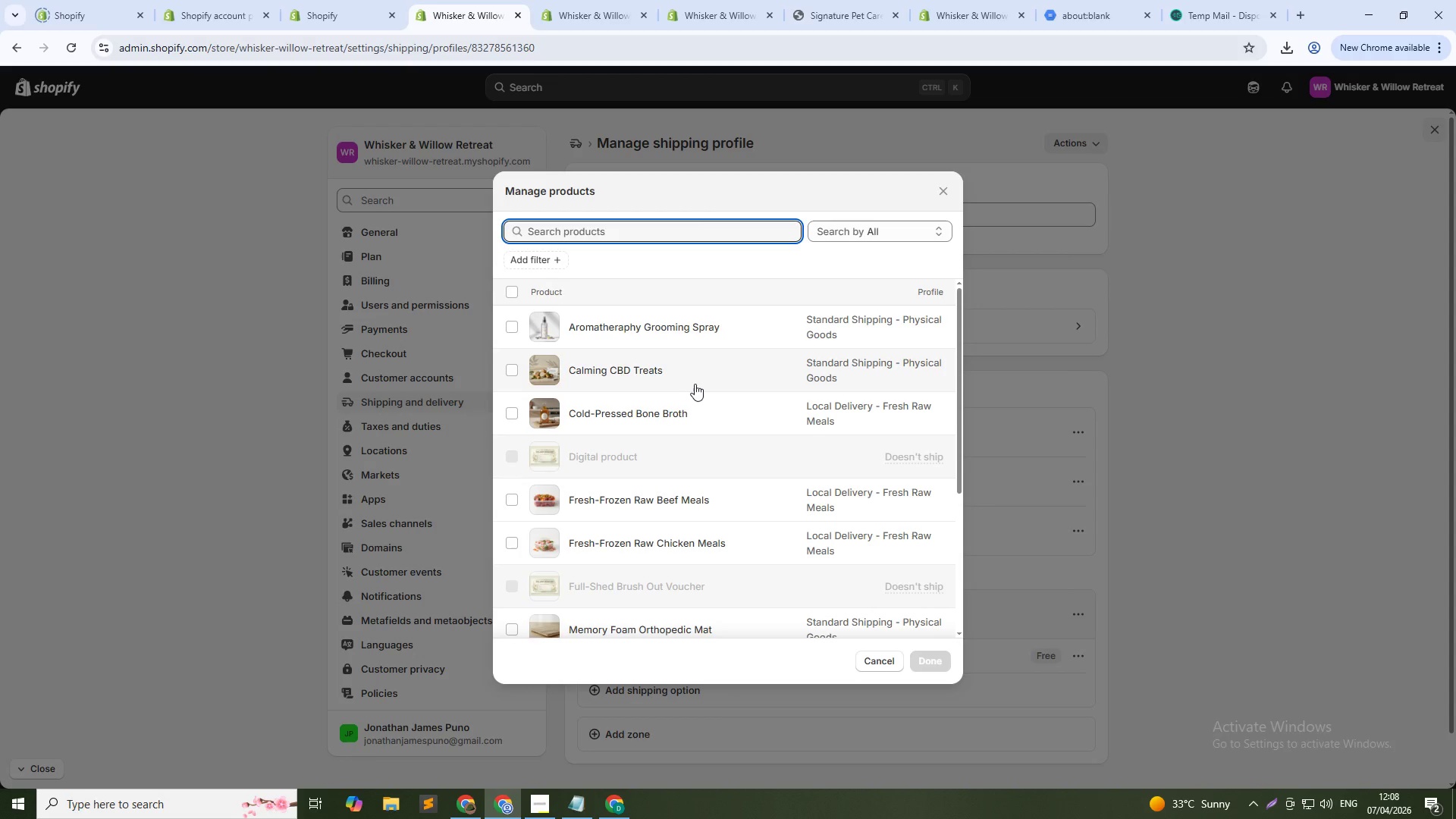 
scroll: coordinate [695, 384], scroll_direction: down, amount: 1.0
 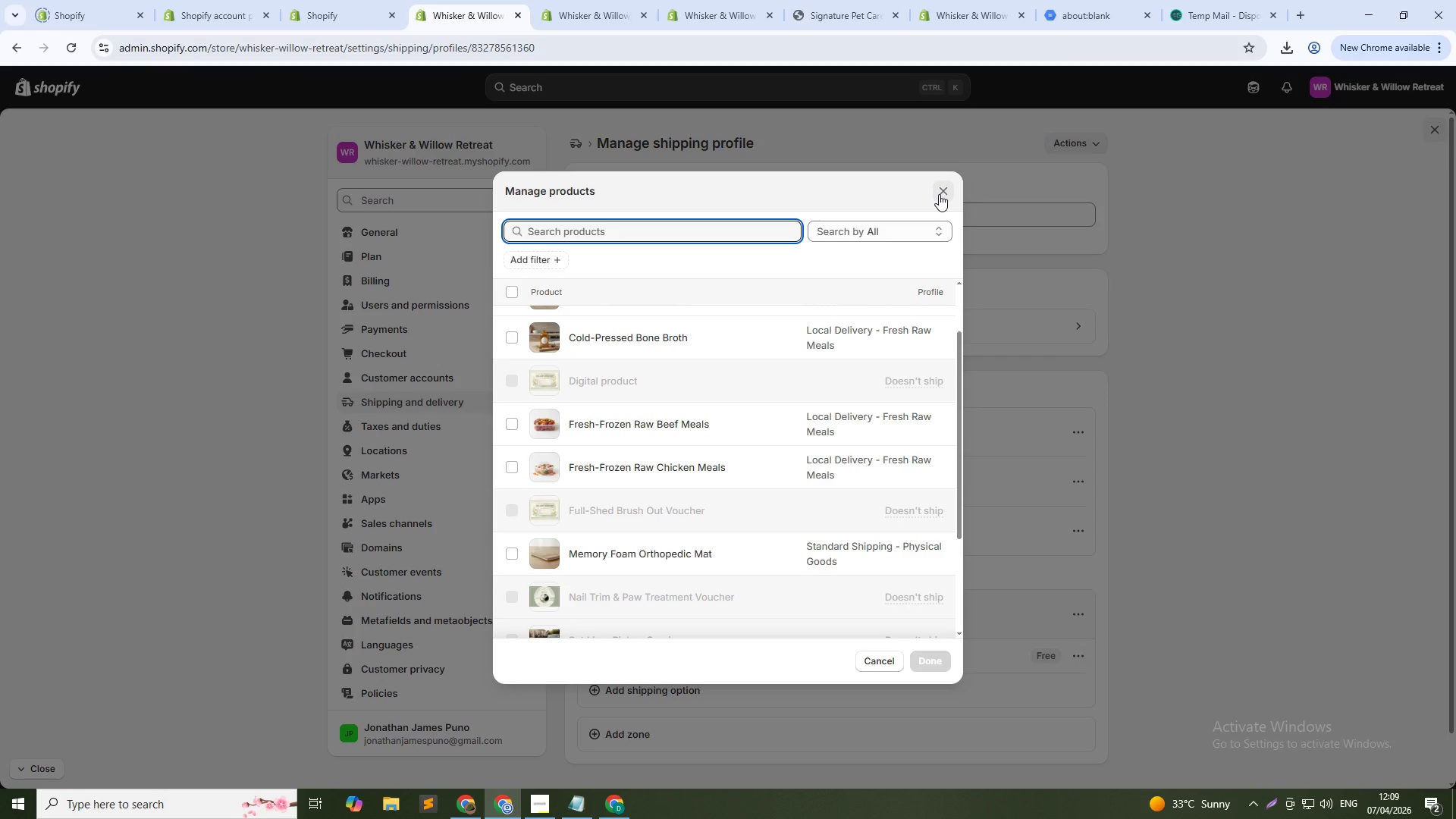 
wait(60.95)
 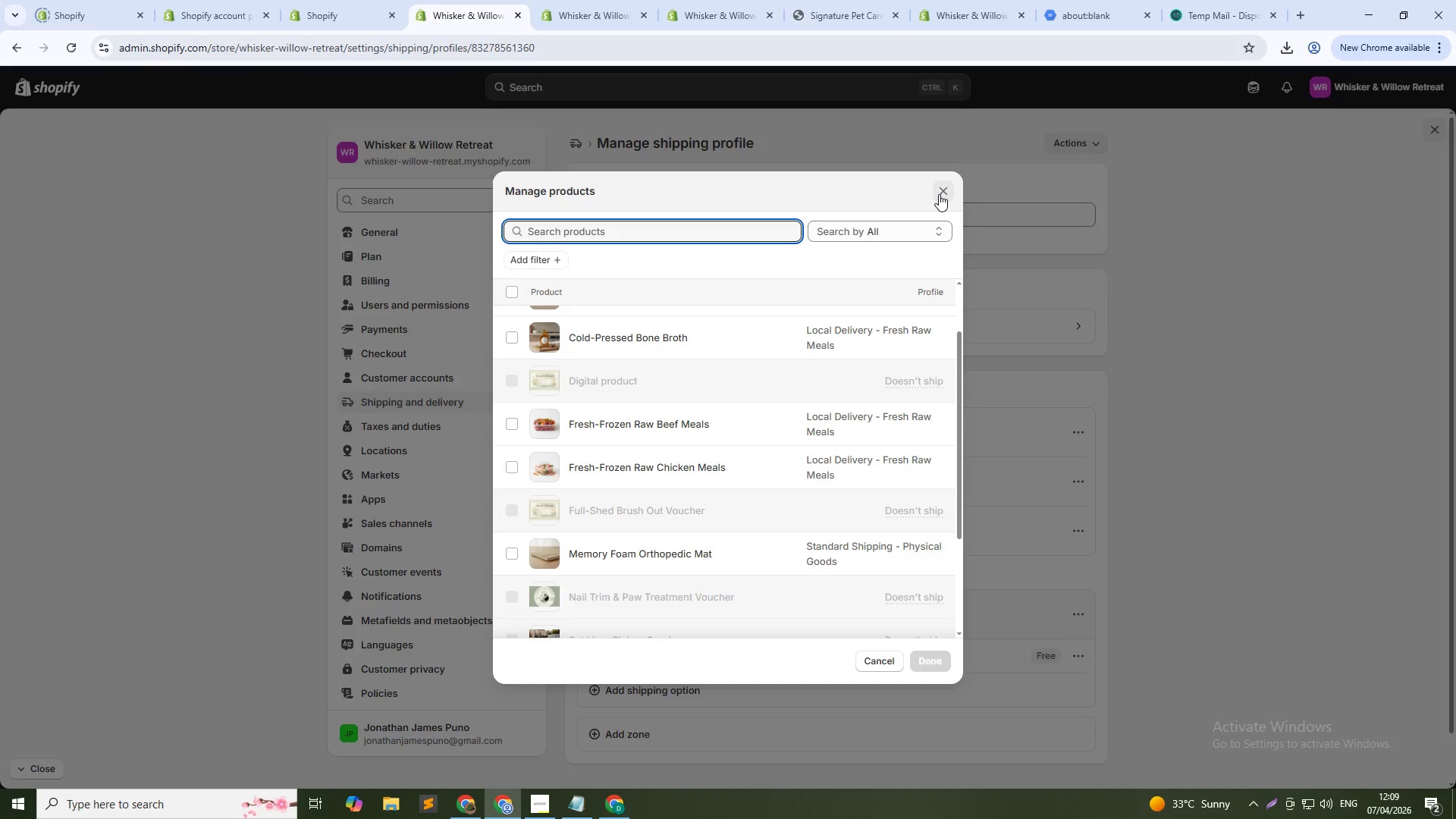 
left_click([942, 188])
 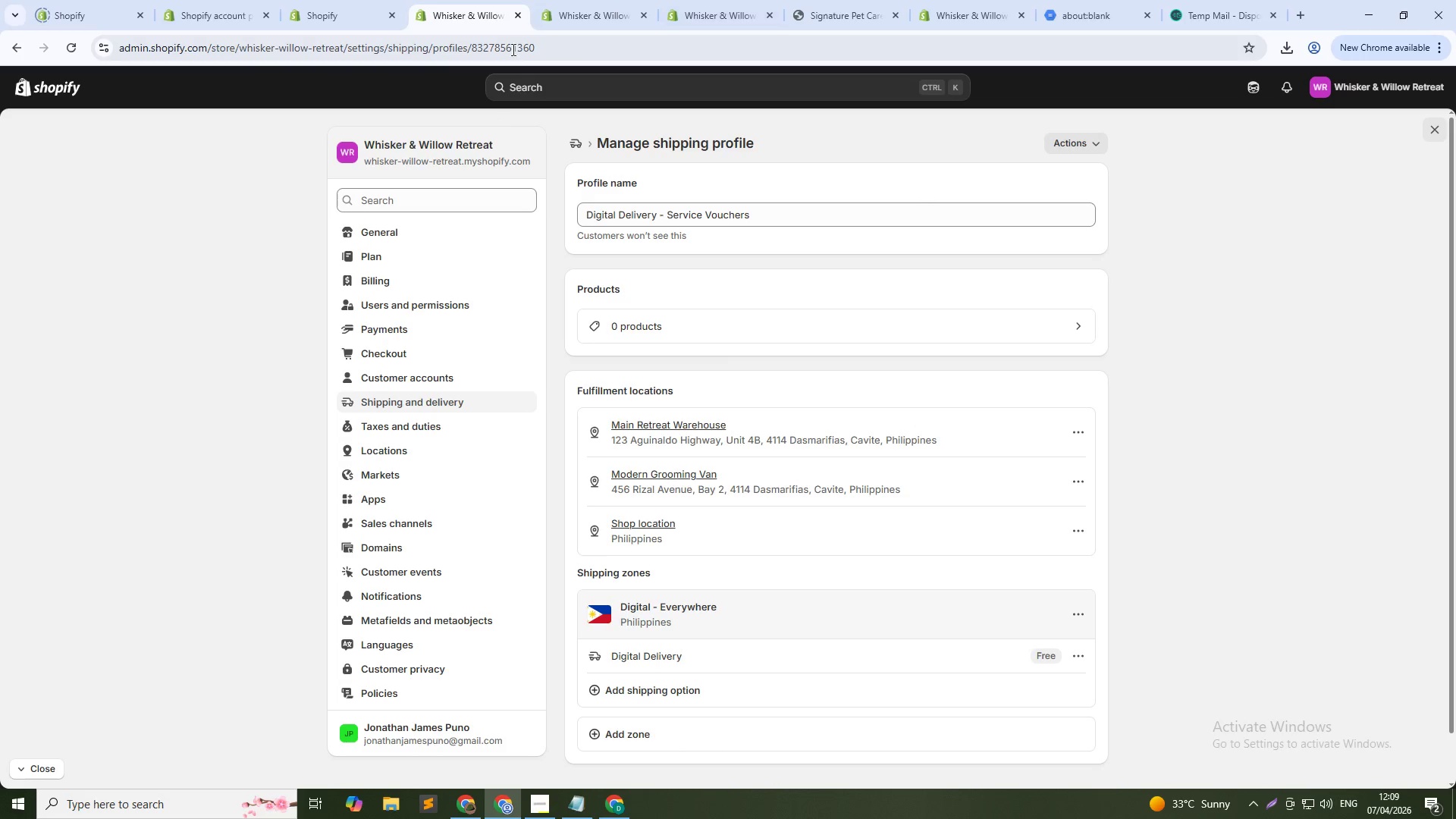 
left_click_drag(start_coordinate=[601, 0], to_coordinate=[605, 2])
 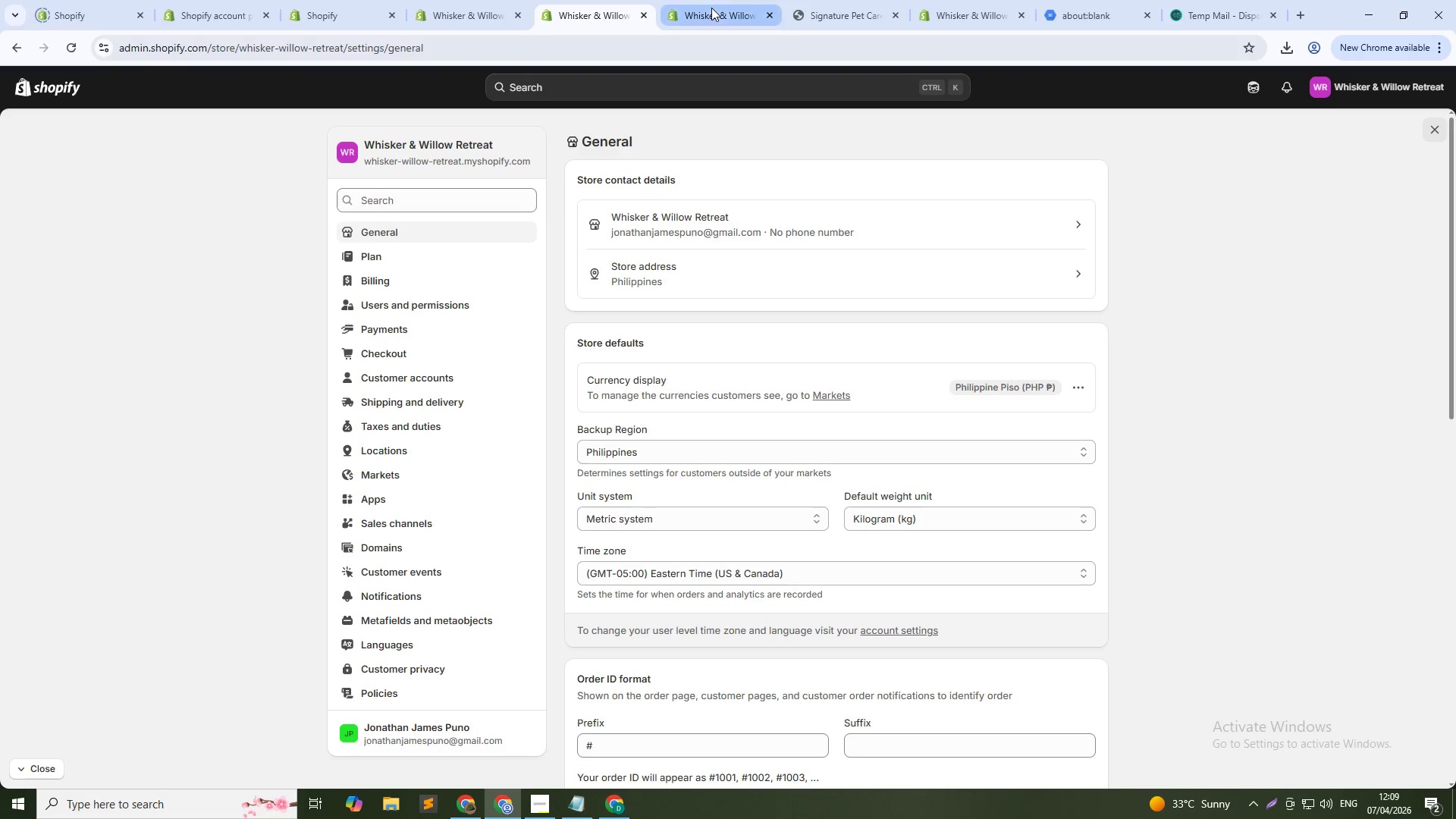 
left_click([712, 8])
 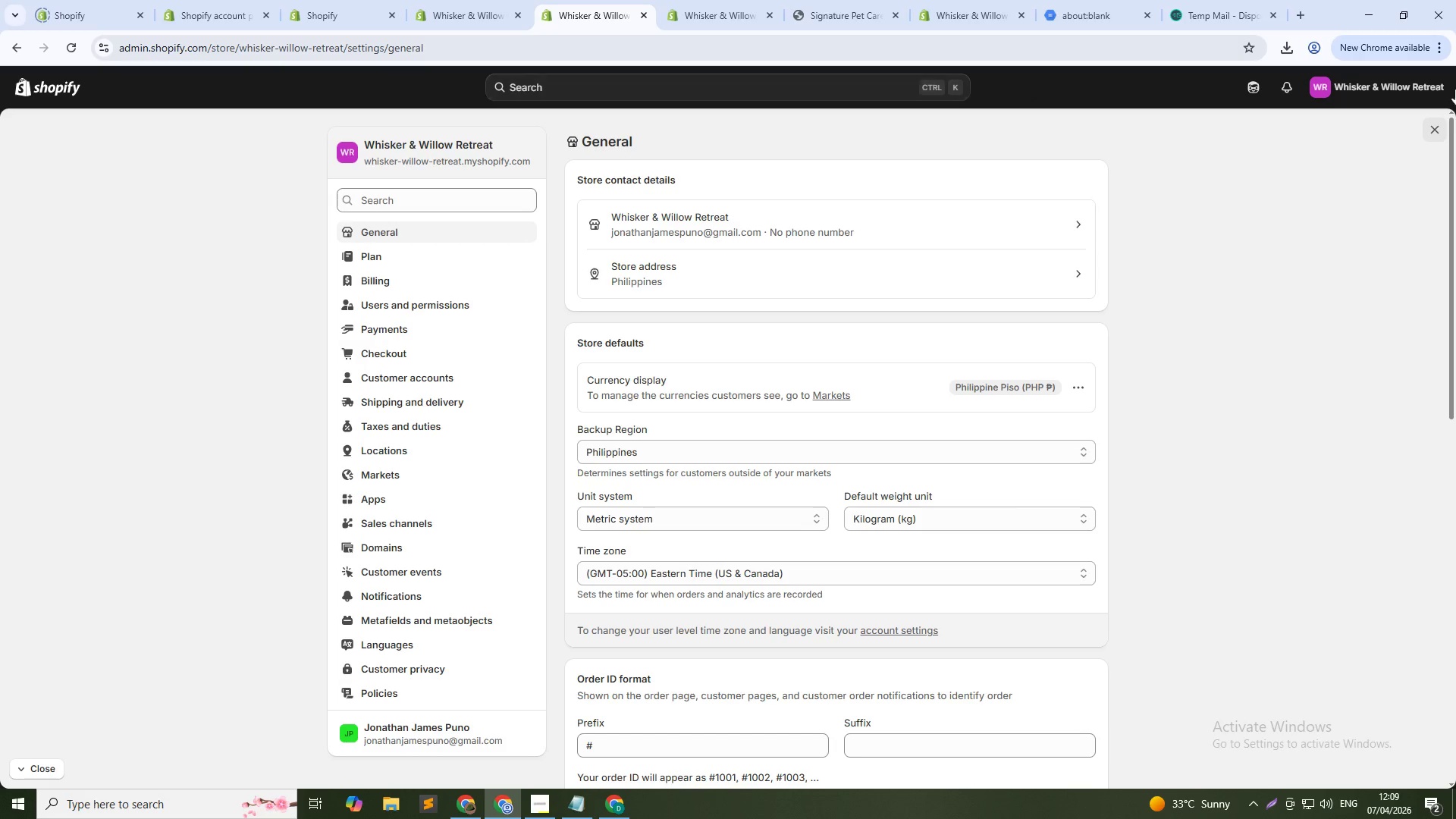 
left_click([1432, 127])
 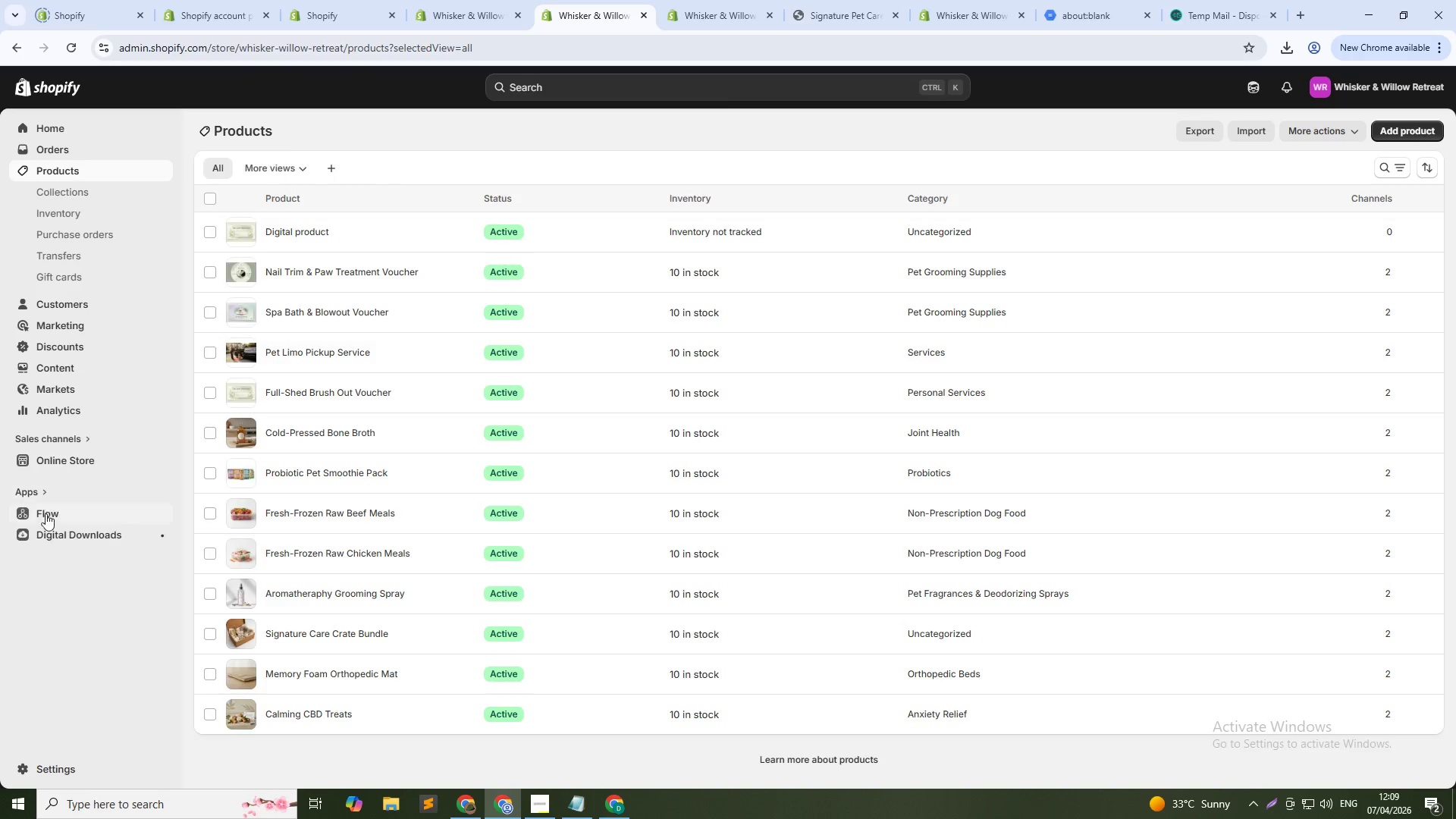 
left_click([72, 535])
 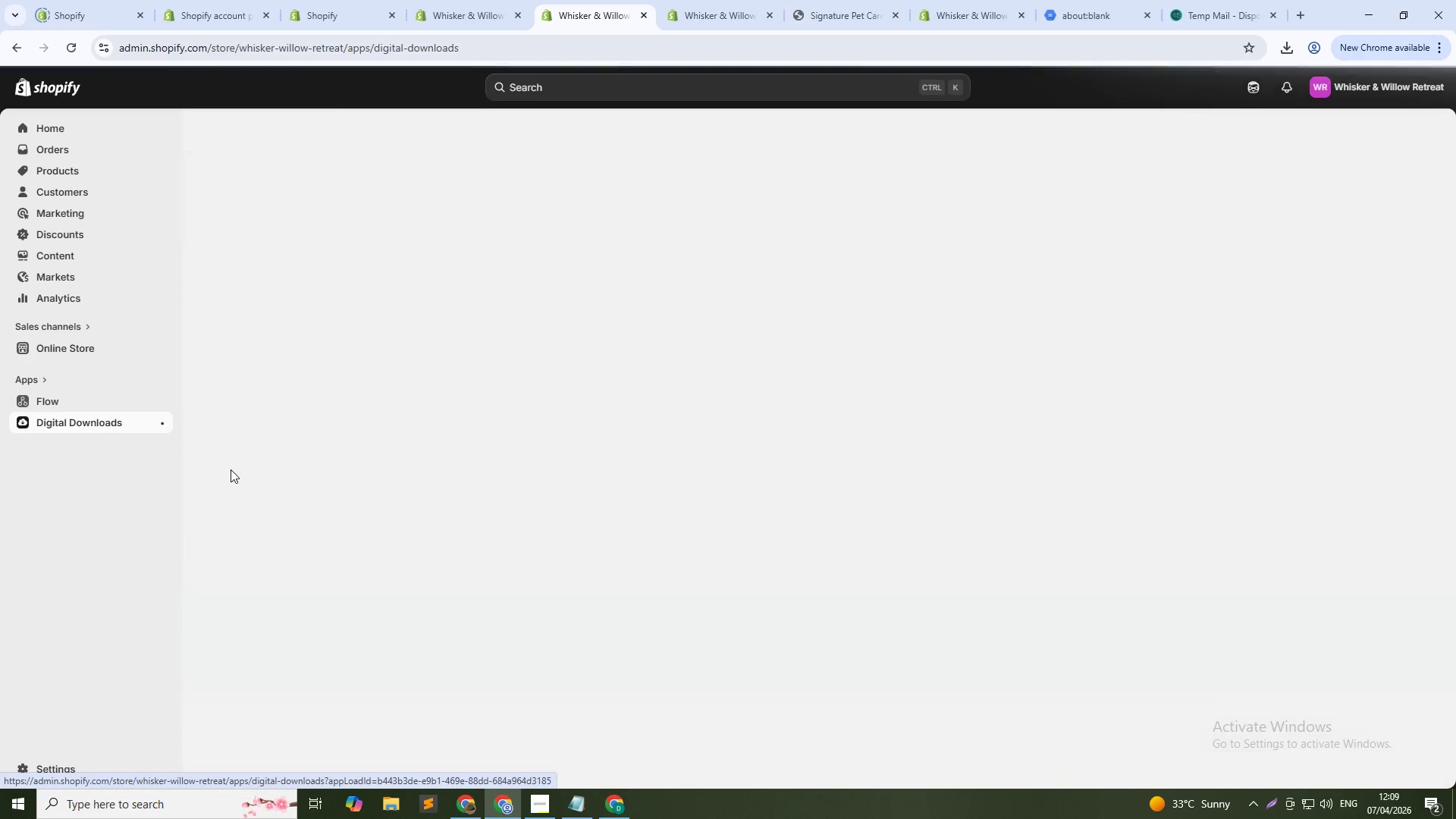 
mouse_move([335, 475])
 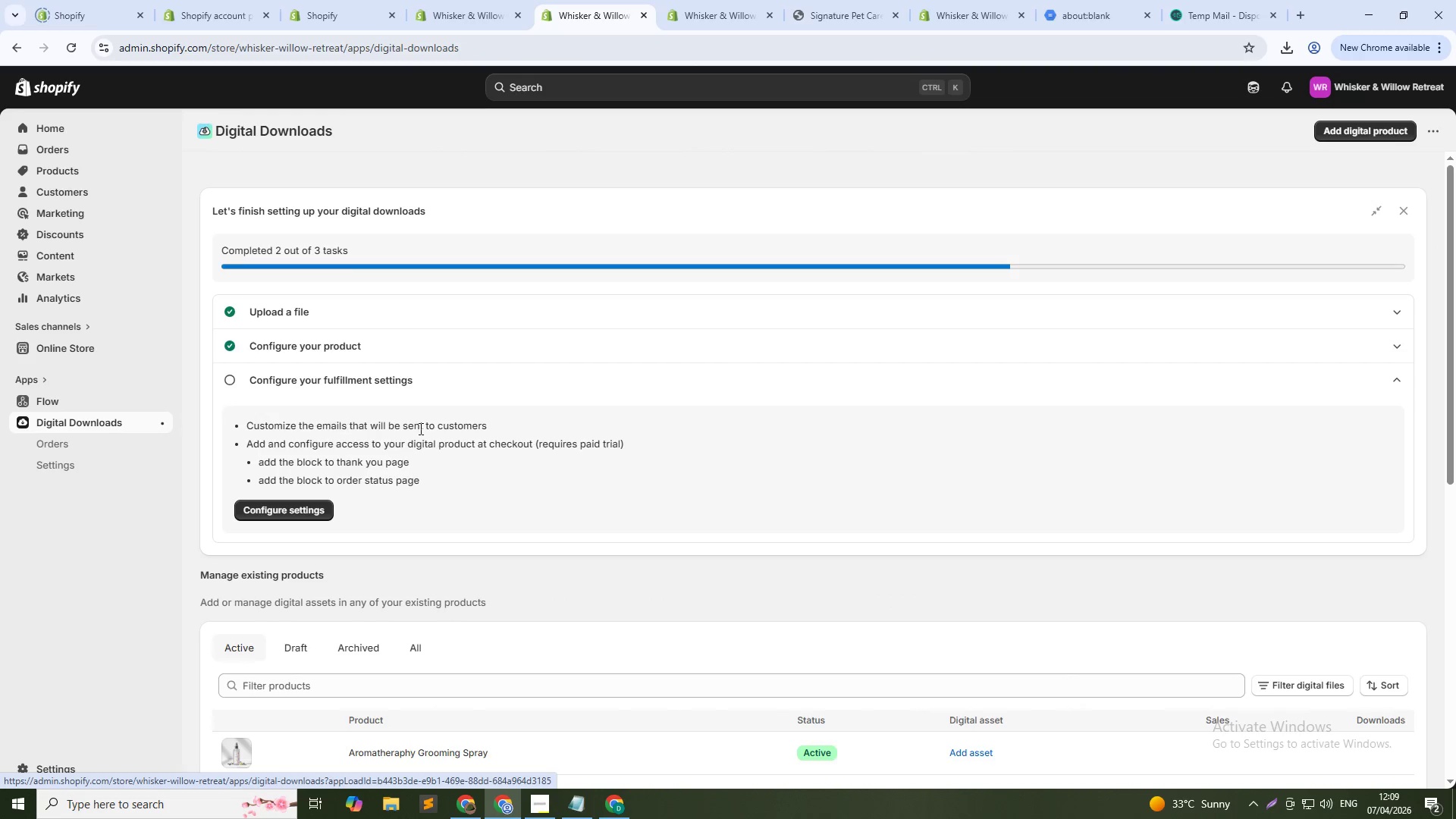 
scroll: coordinate [571, 475], scroll_direction: down, amount: 4.0
 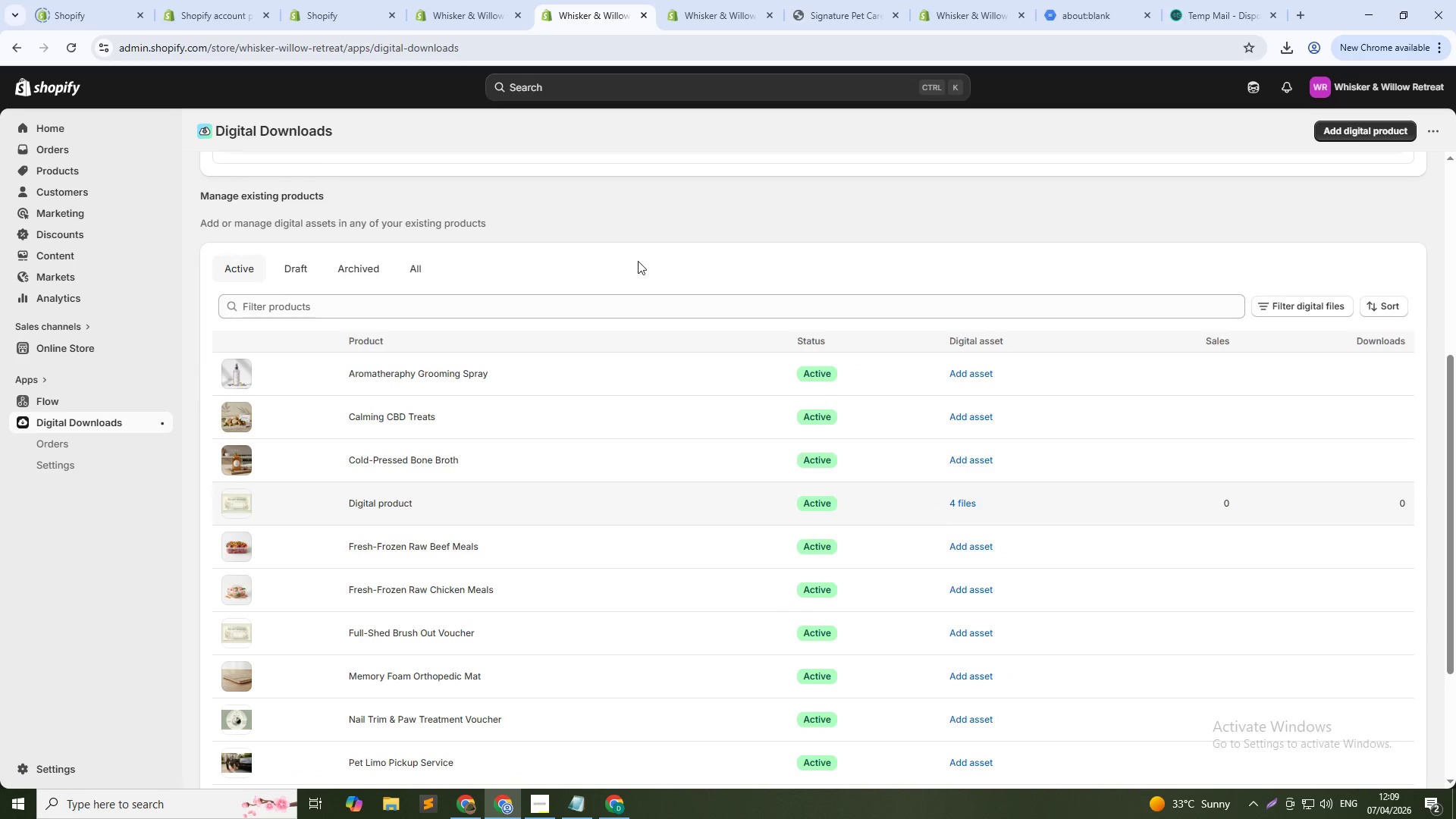 
wait(5.84)
 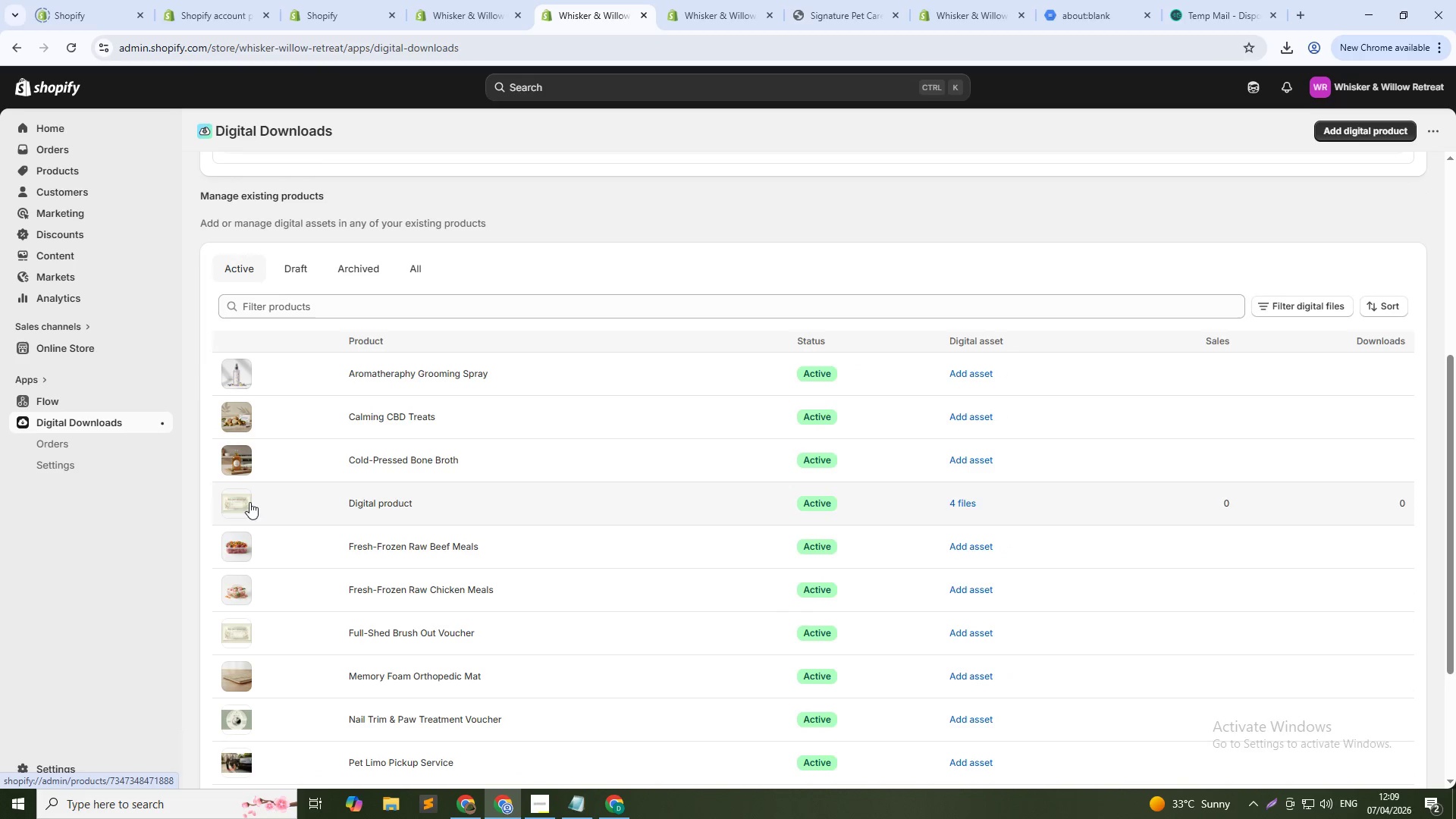 
left_click_drag(start_coordinate=[862, 14], to_coordinate=[856, 14])
 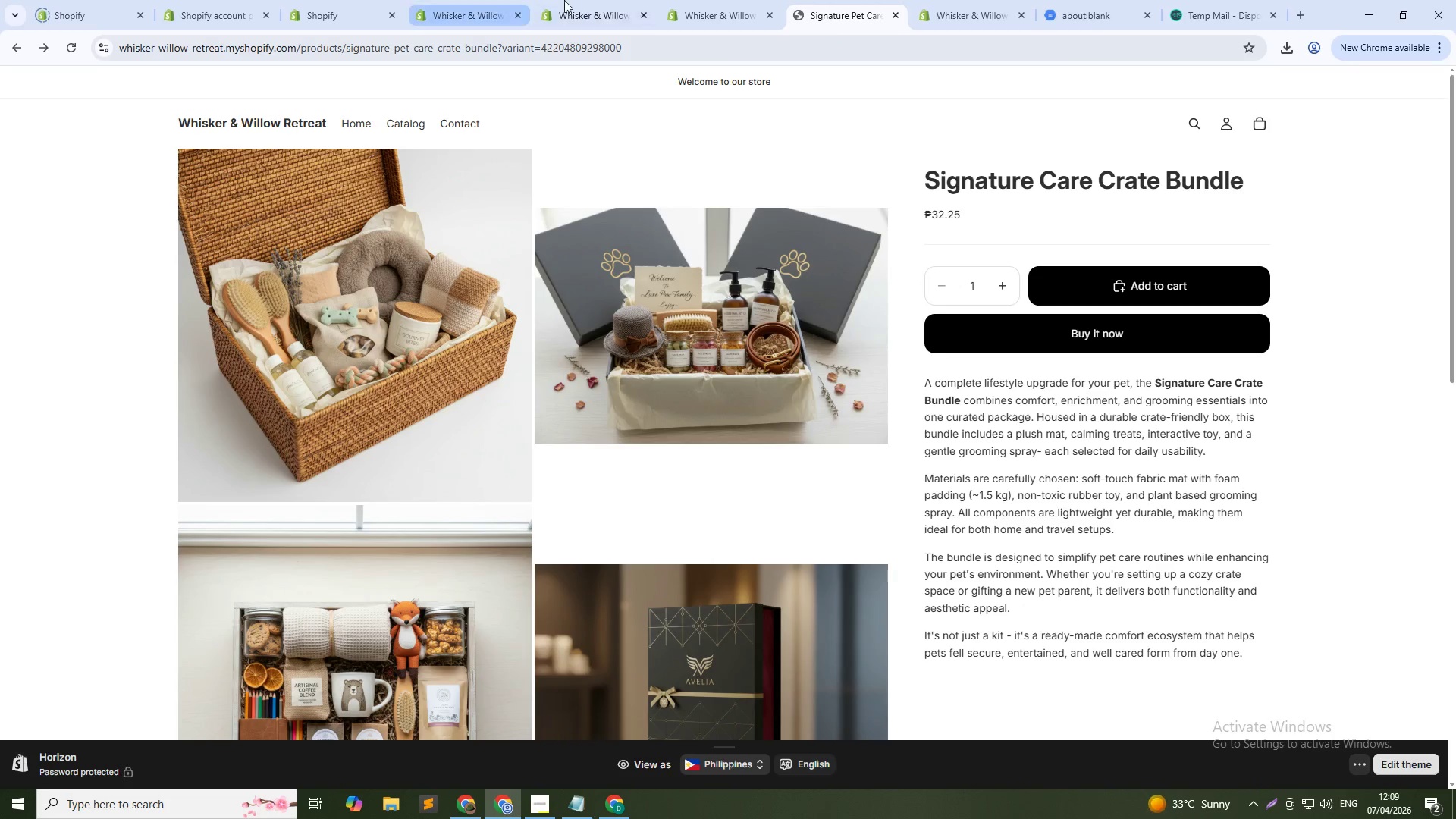 
left_click([701, 0])
 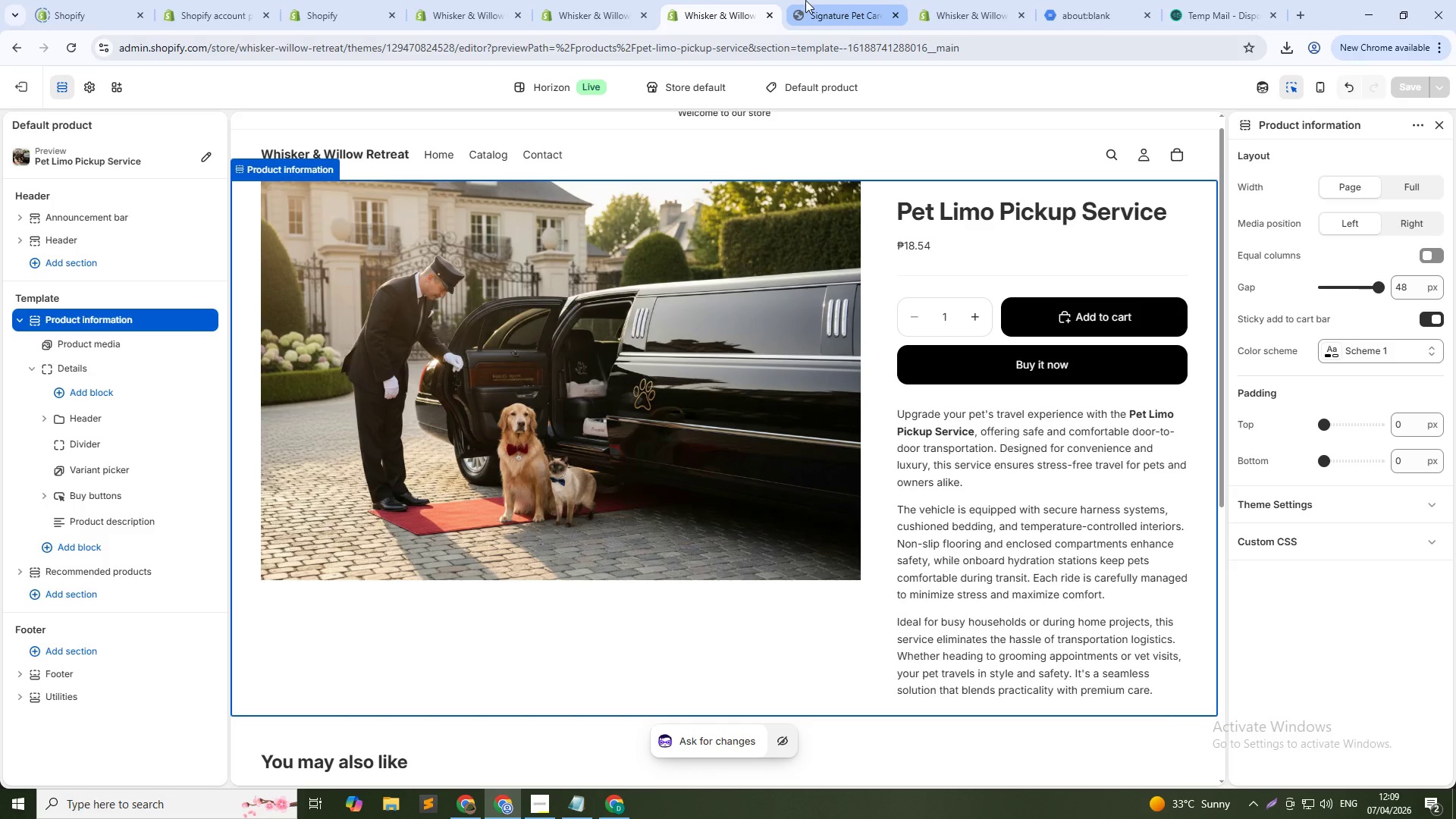 
left_click([809, 0])
 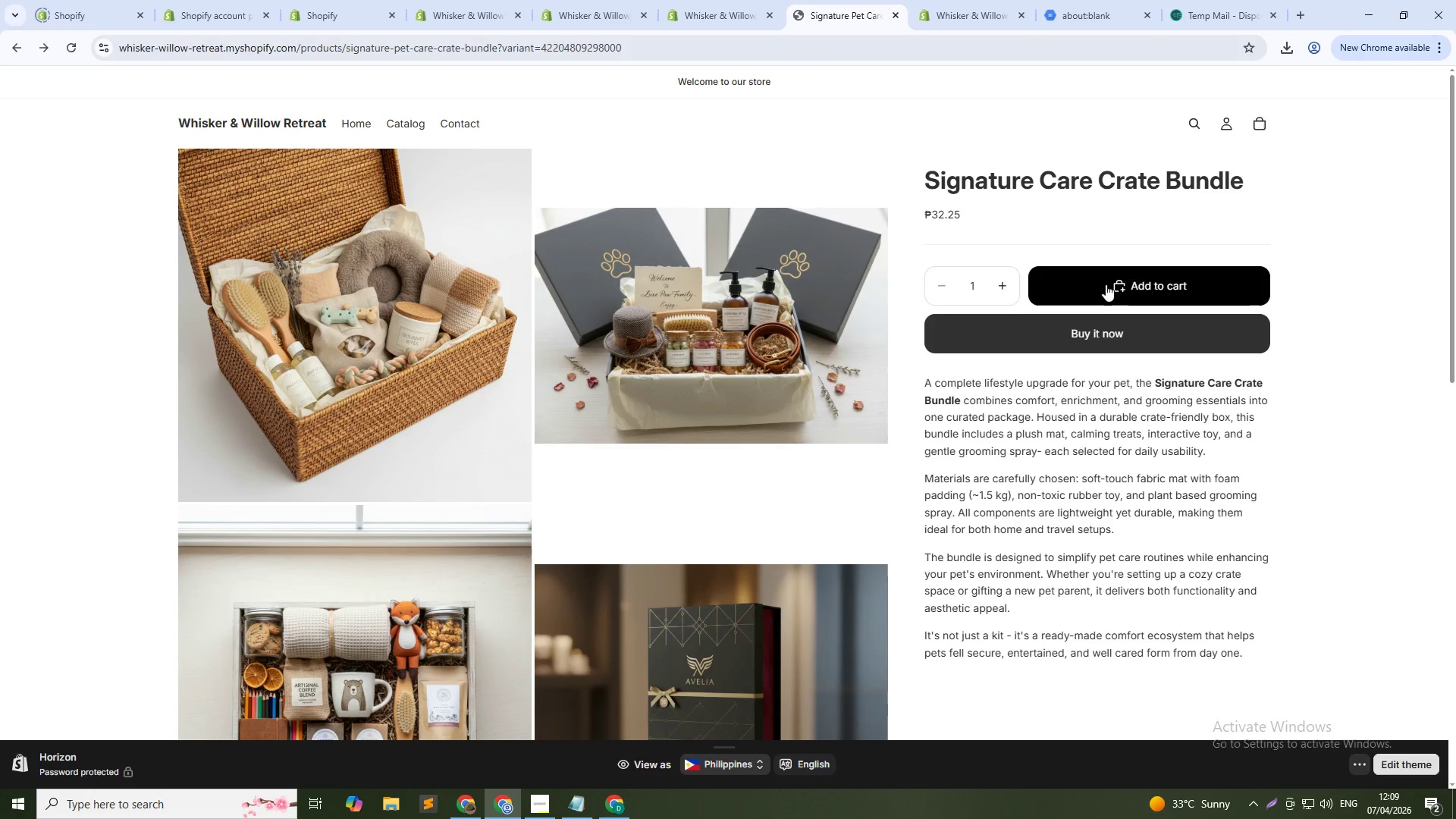 
left_click([1107, 281])
 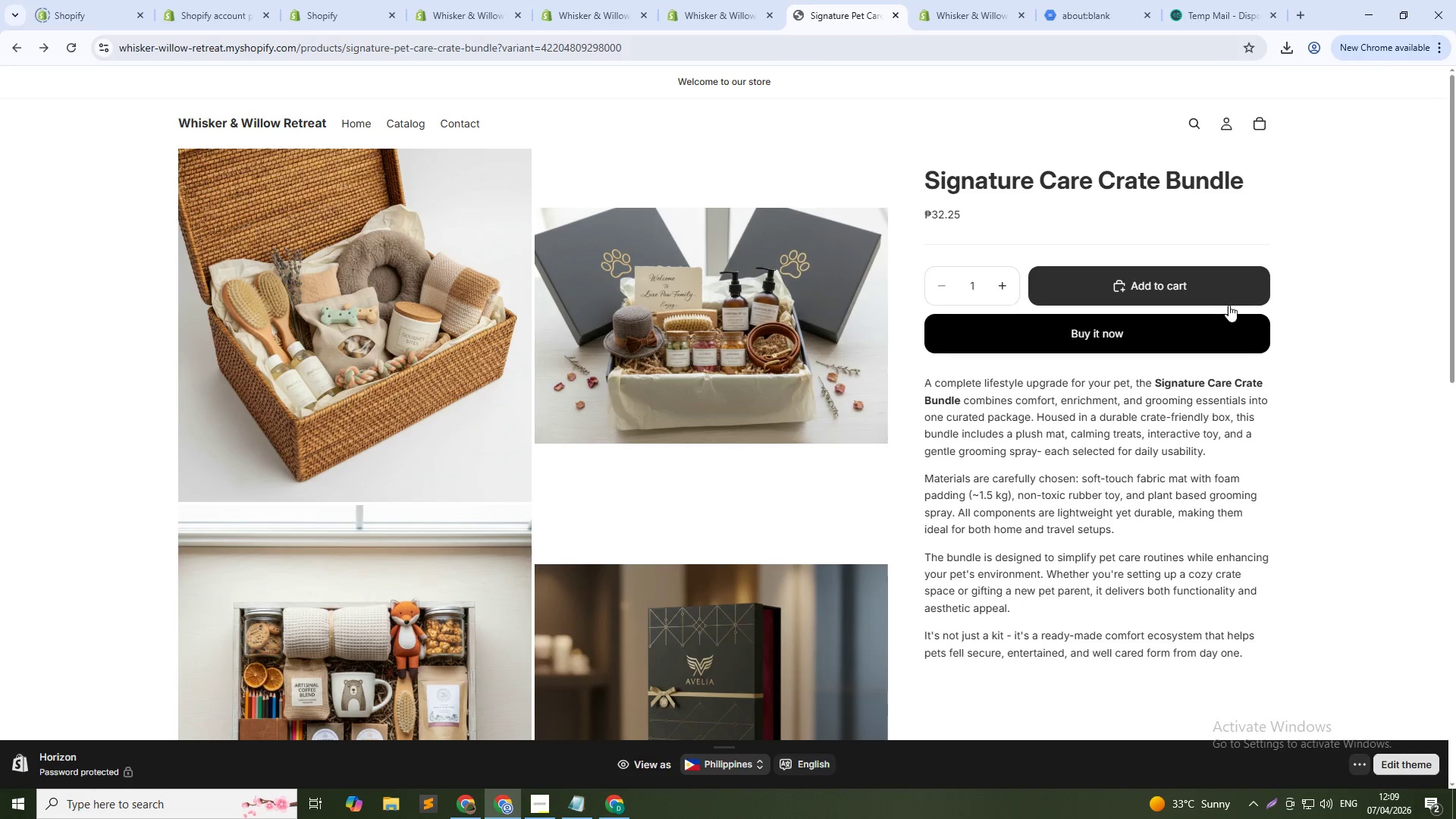 
left_click([1258, 122])
 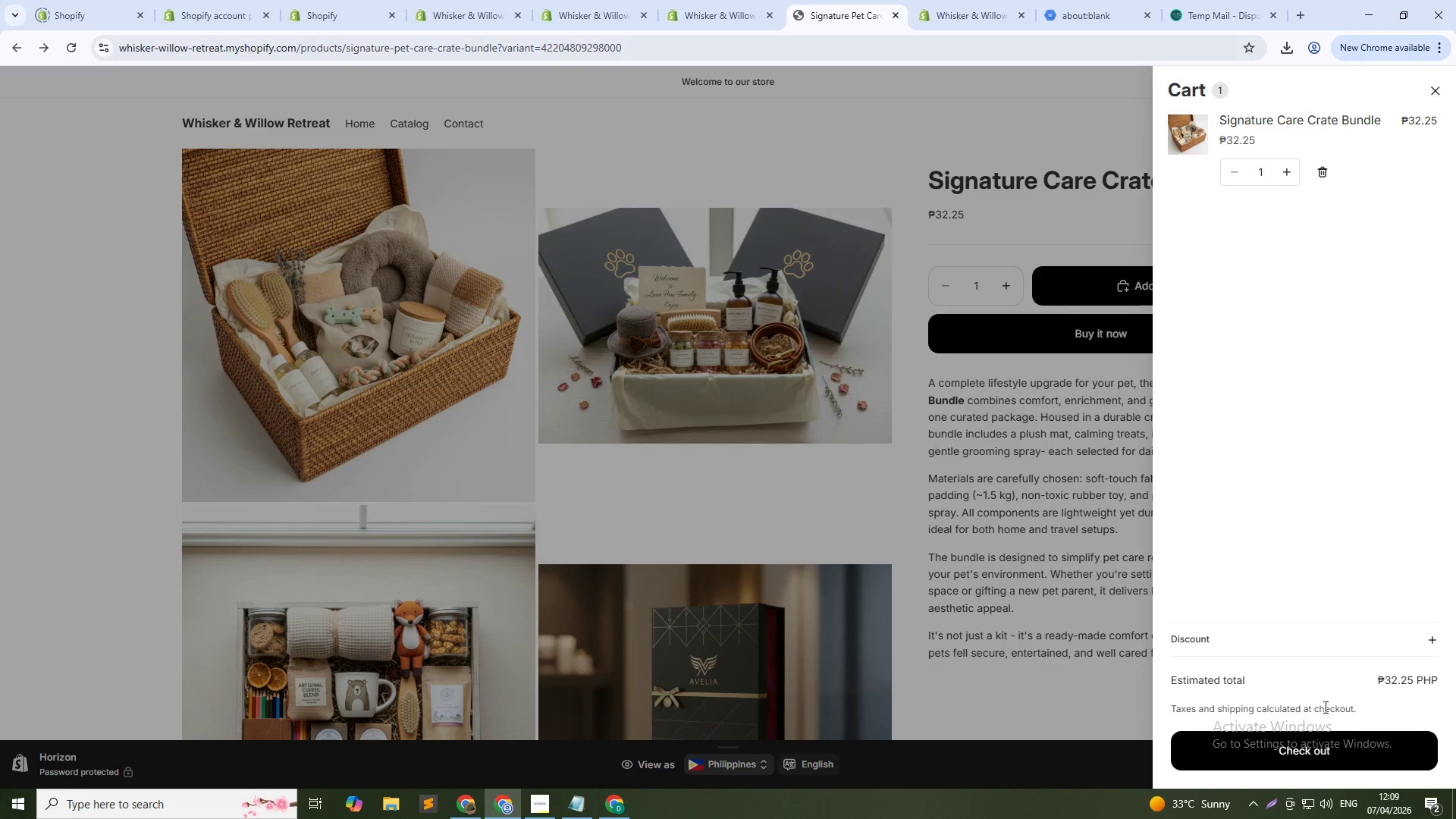 
left_click([1335, 752])
 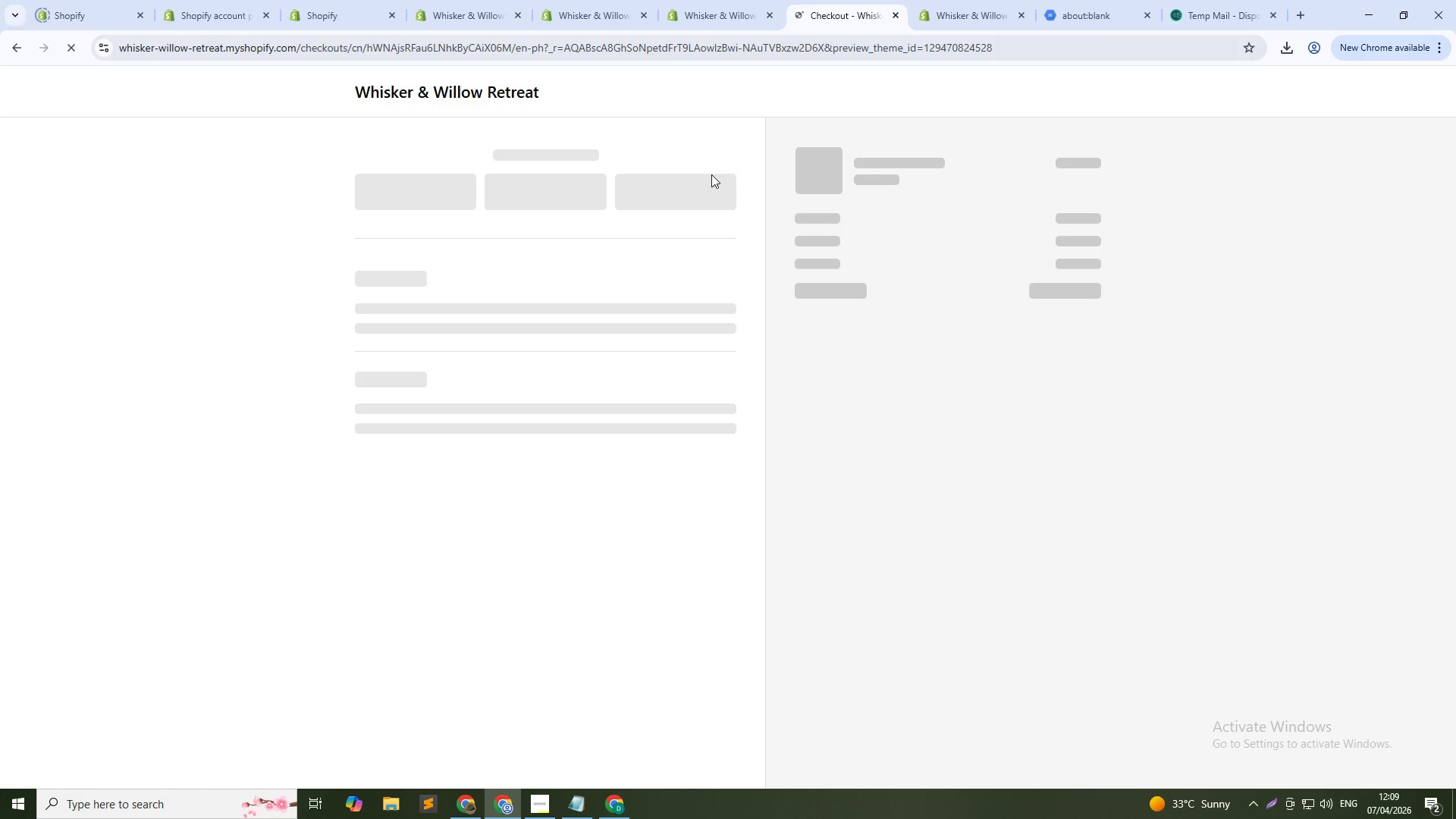 
left_click([1206, 0])
 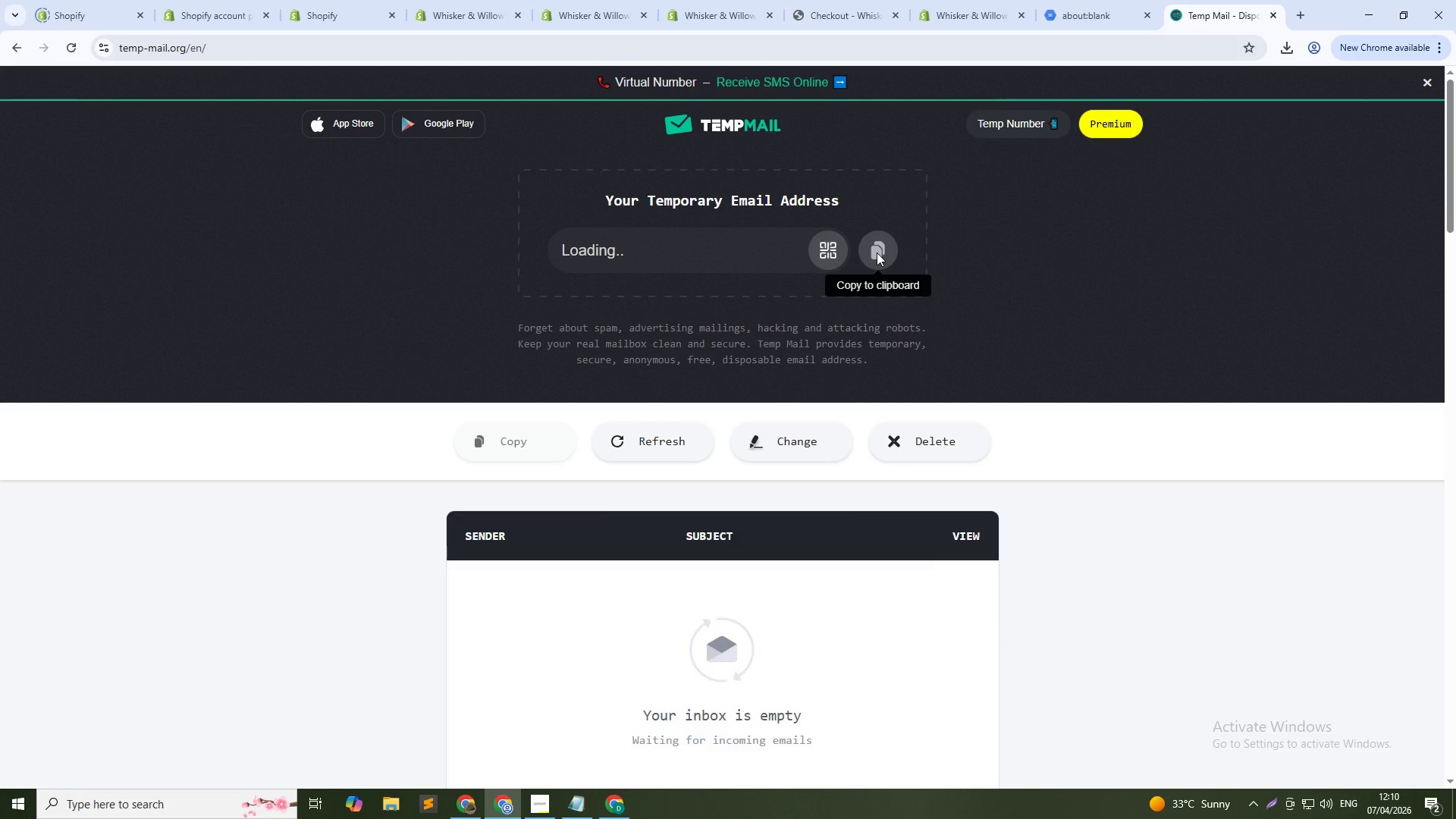 
wait(9.36)
 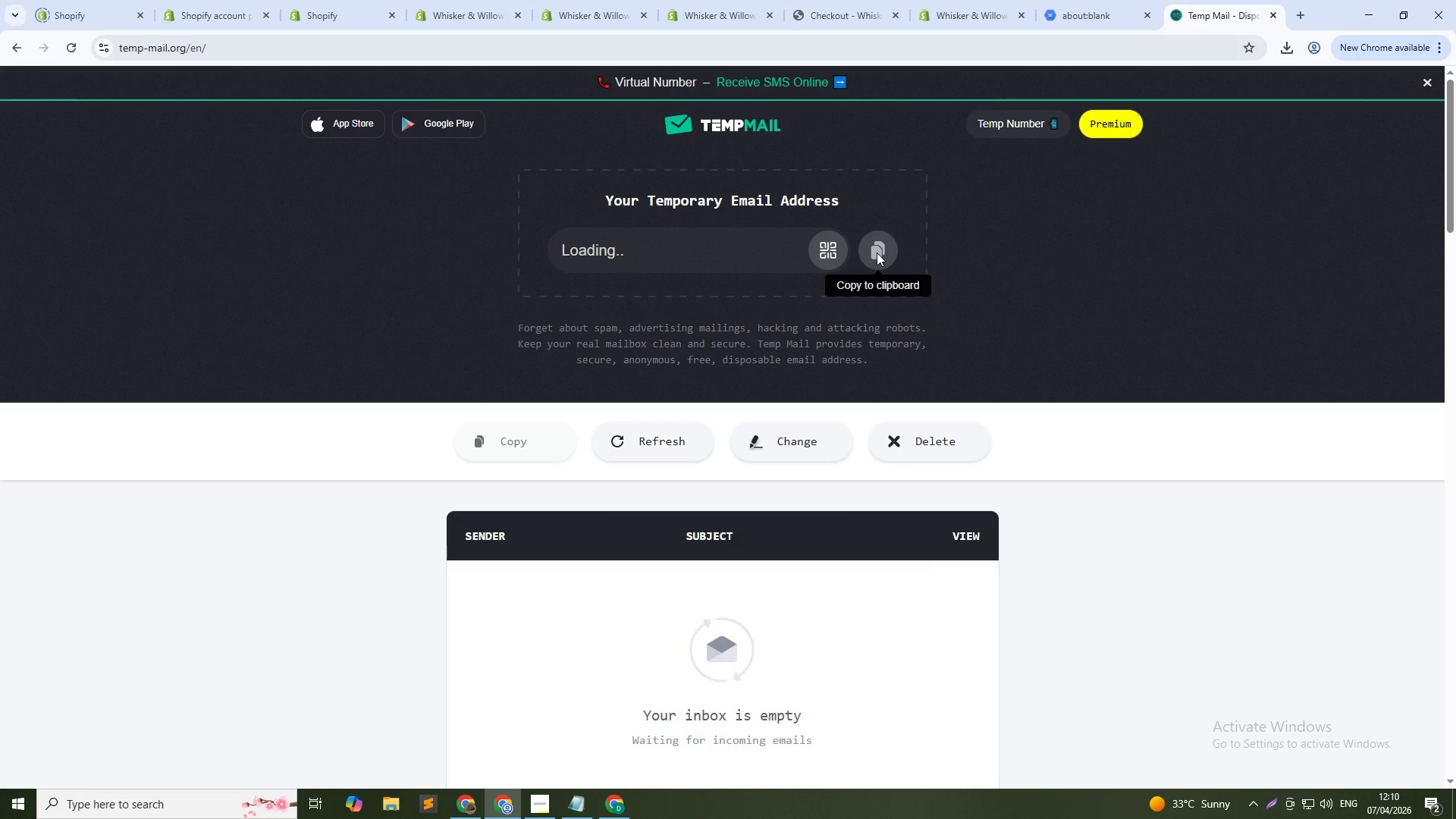 
left_click([872, 241])
 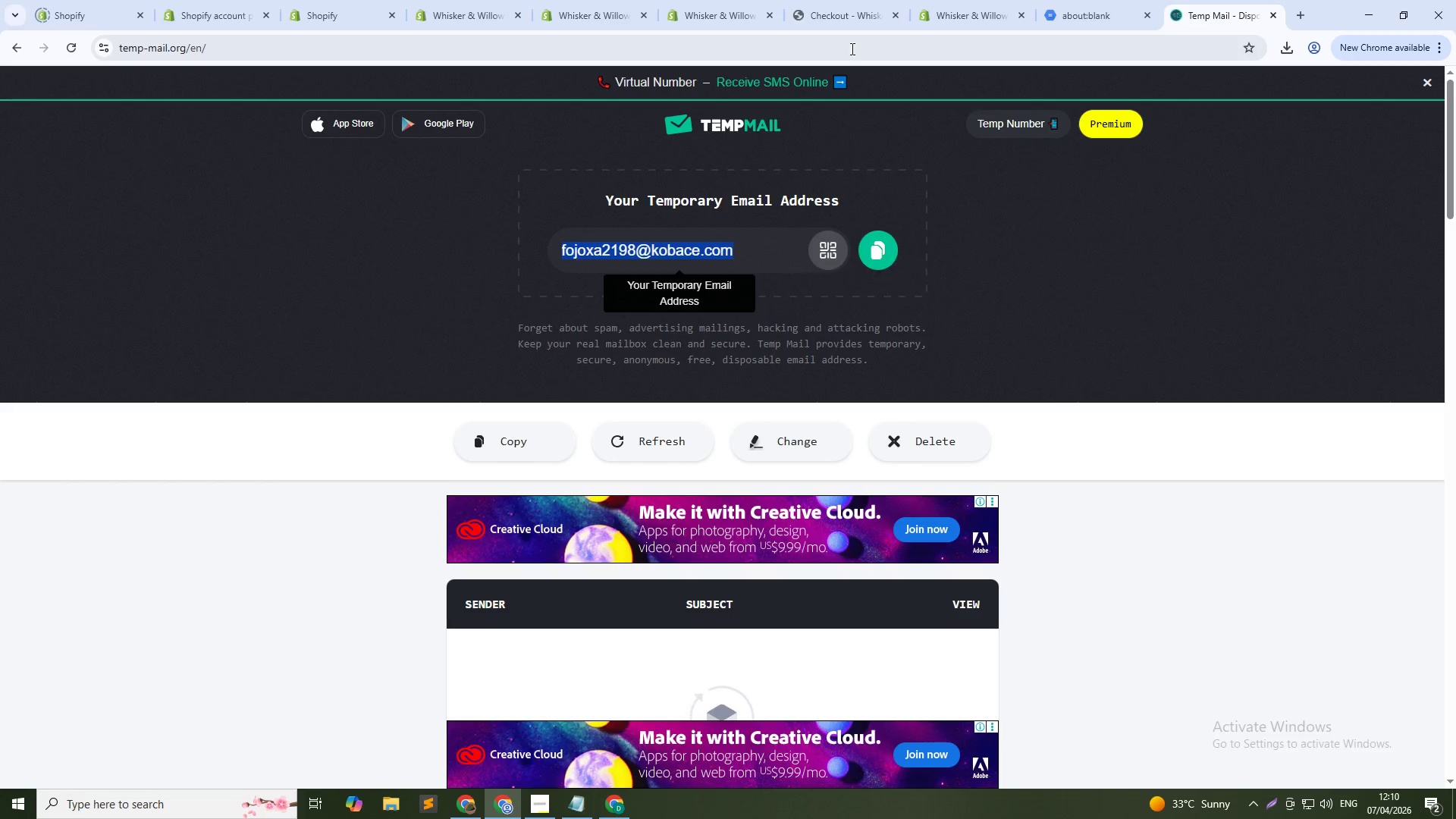 
left_click([837, 4])
 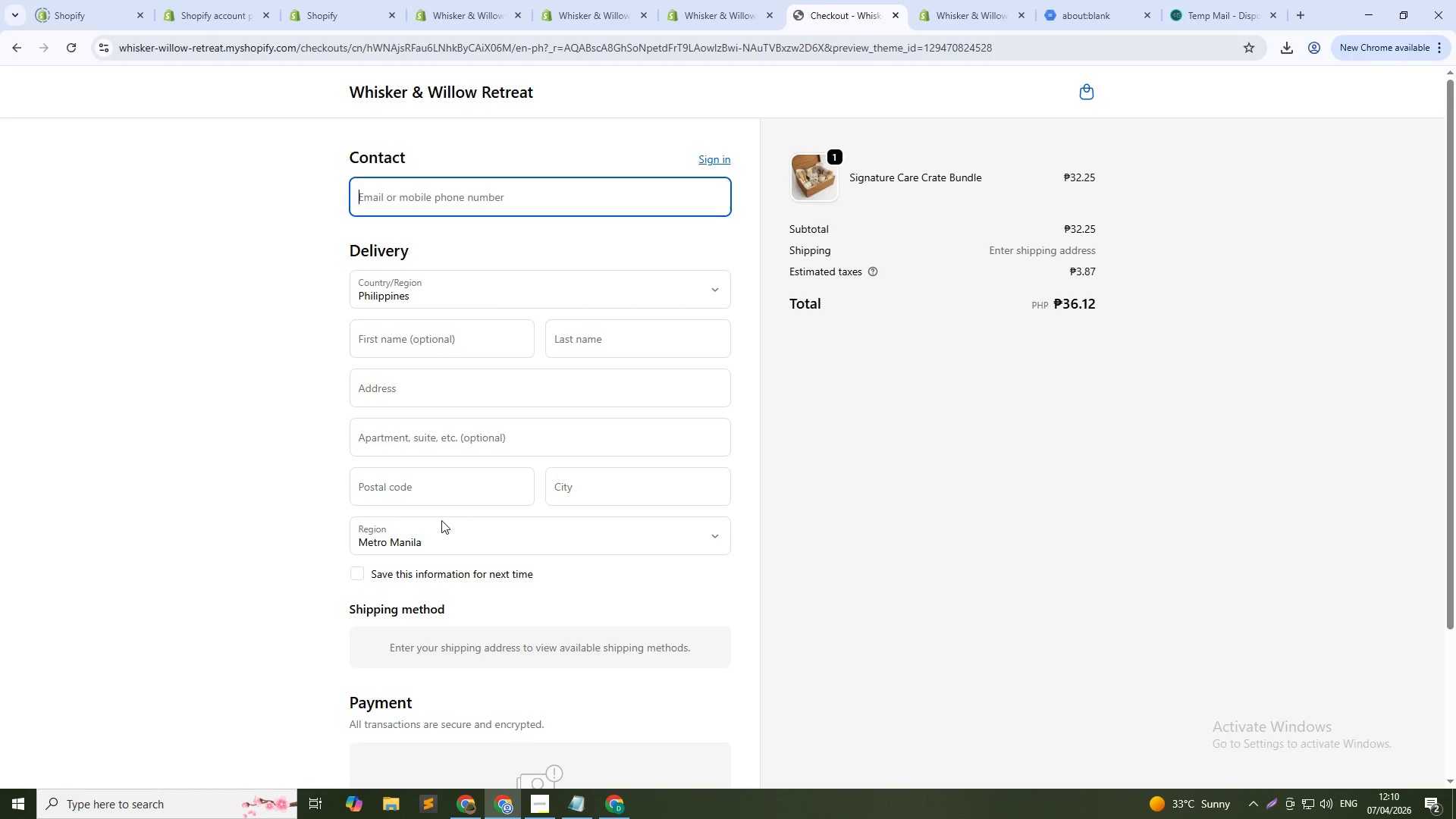 
wait(8.61)
 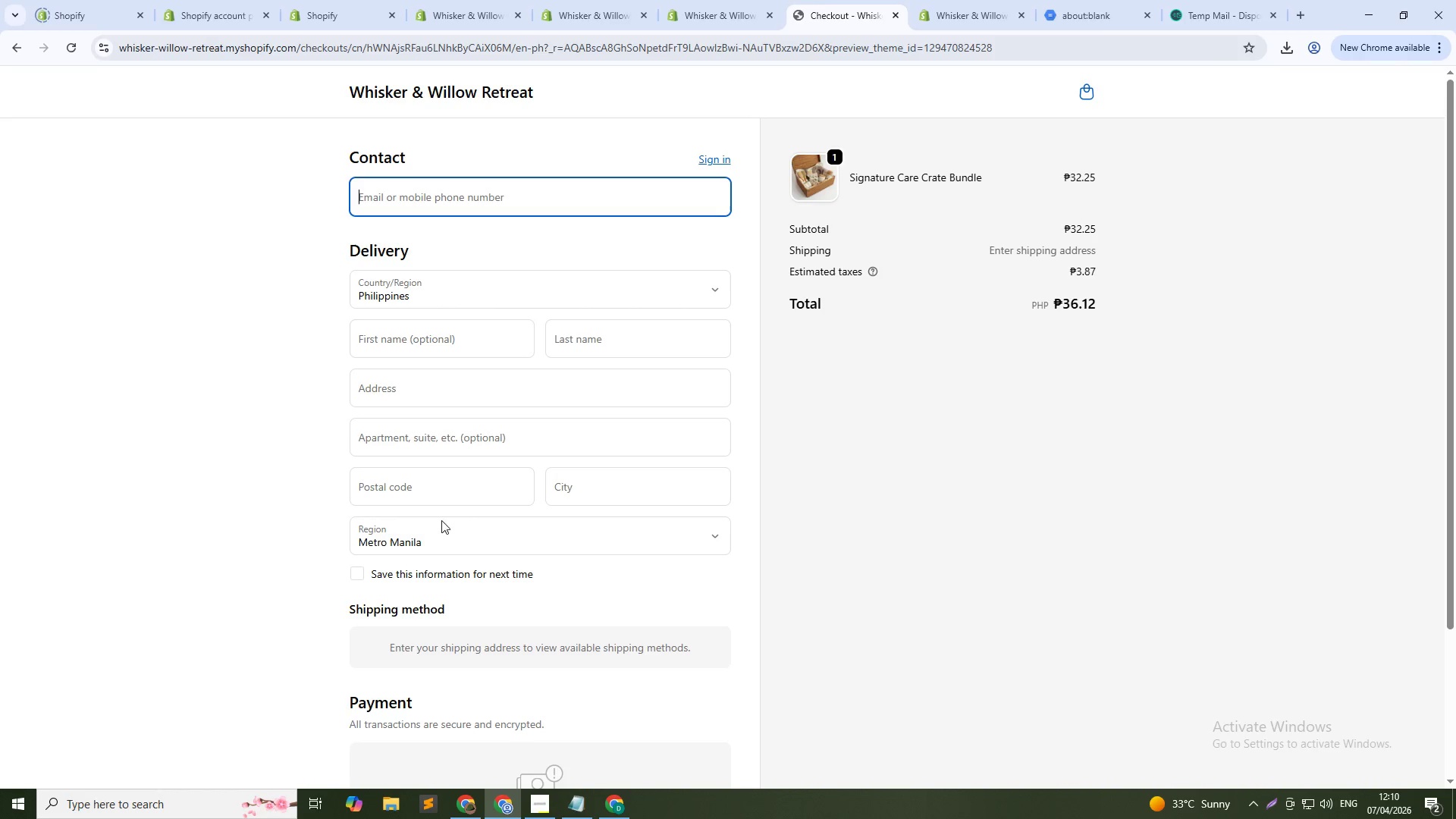 
left_click([398, 190])
 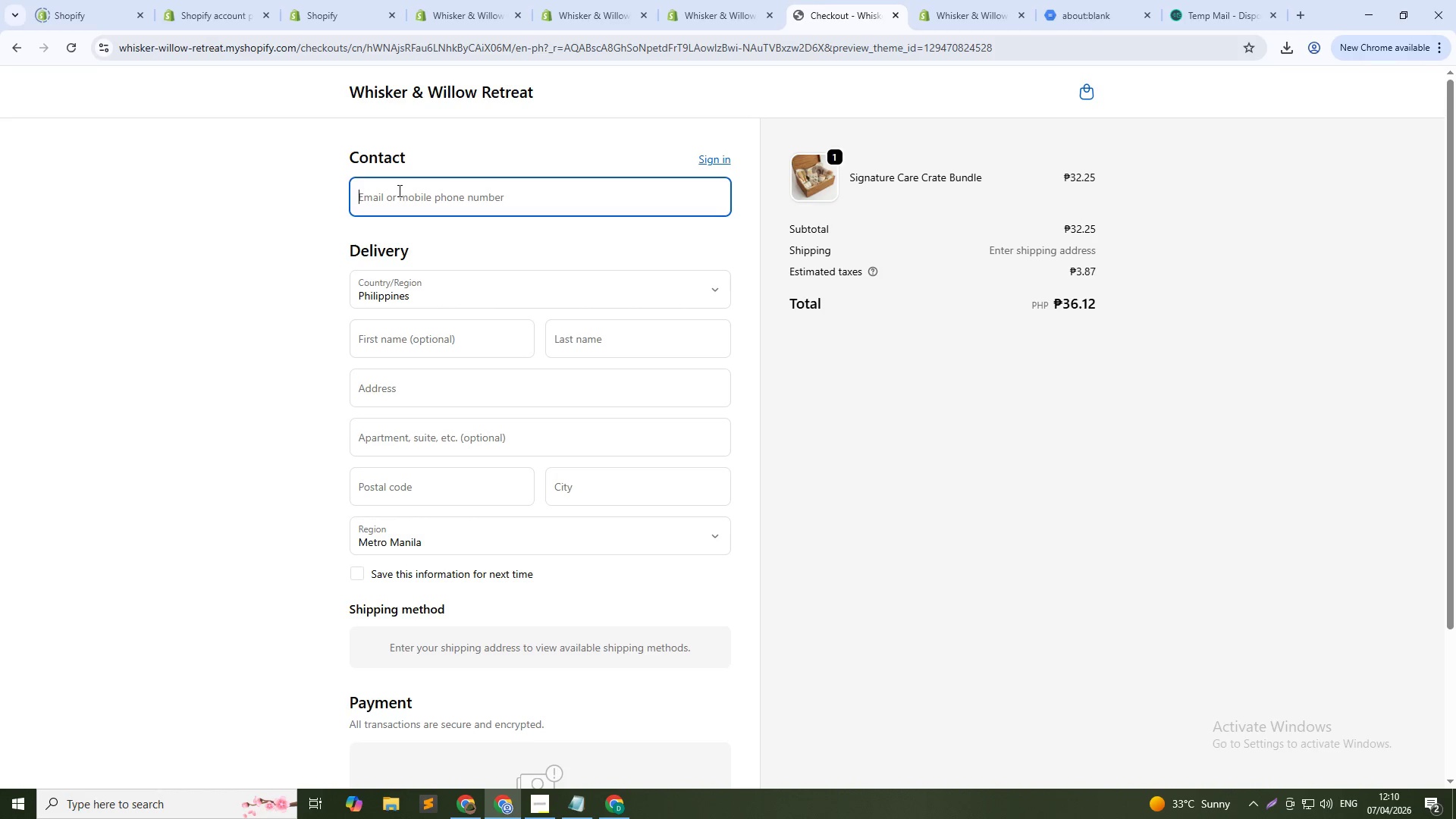 
key(Control+ControlLeft)
 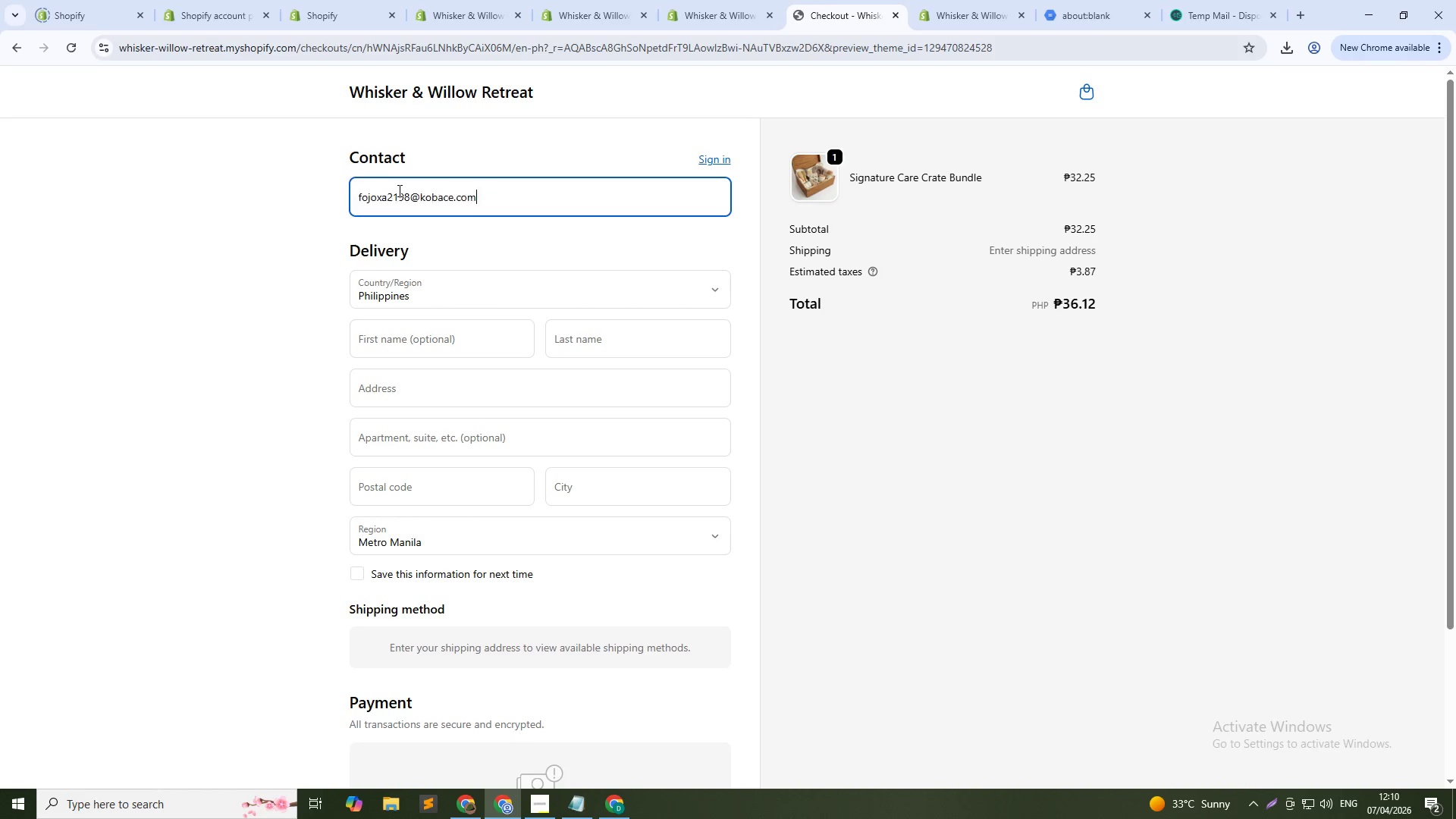 
key(Control+V)
 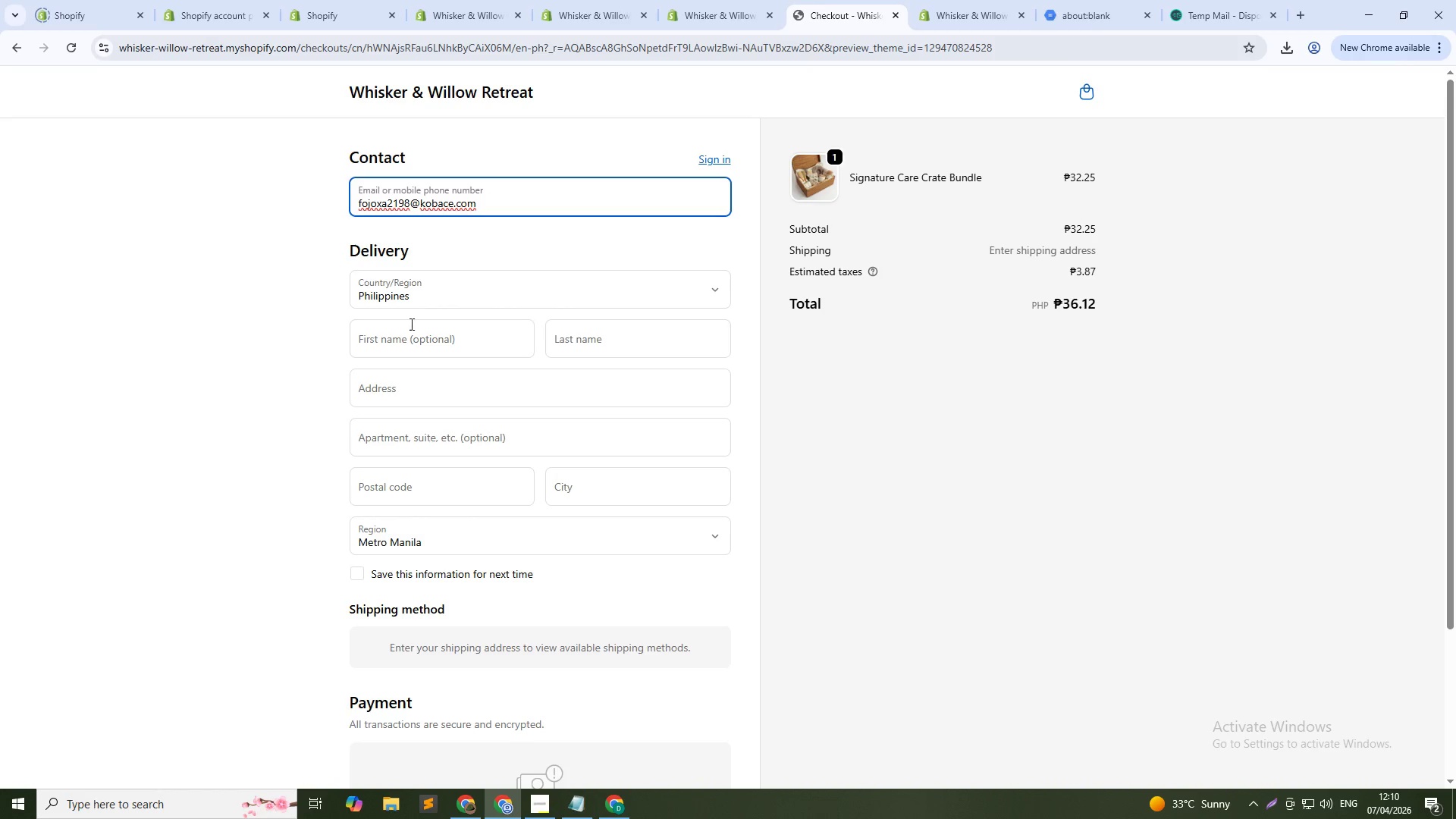 
left_click([411, 336])
 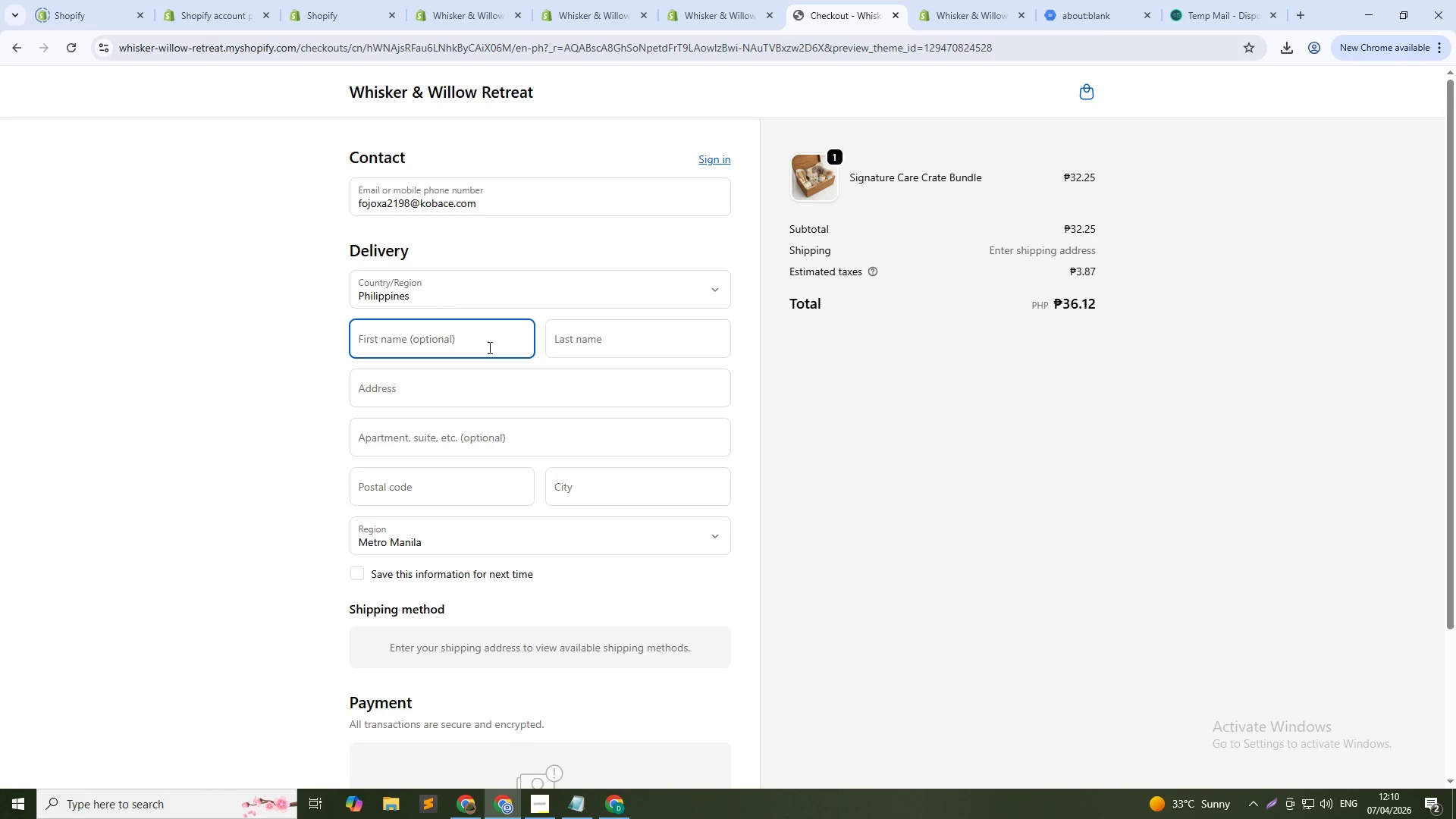 
wait(22.53)
 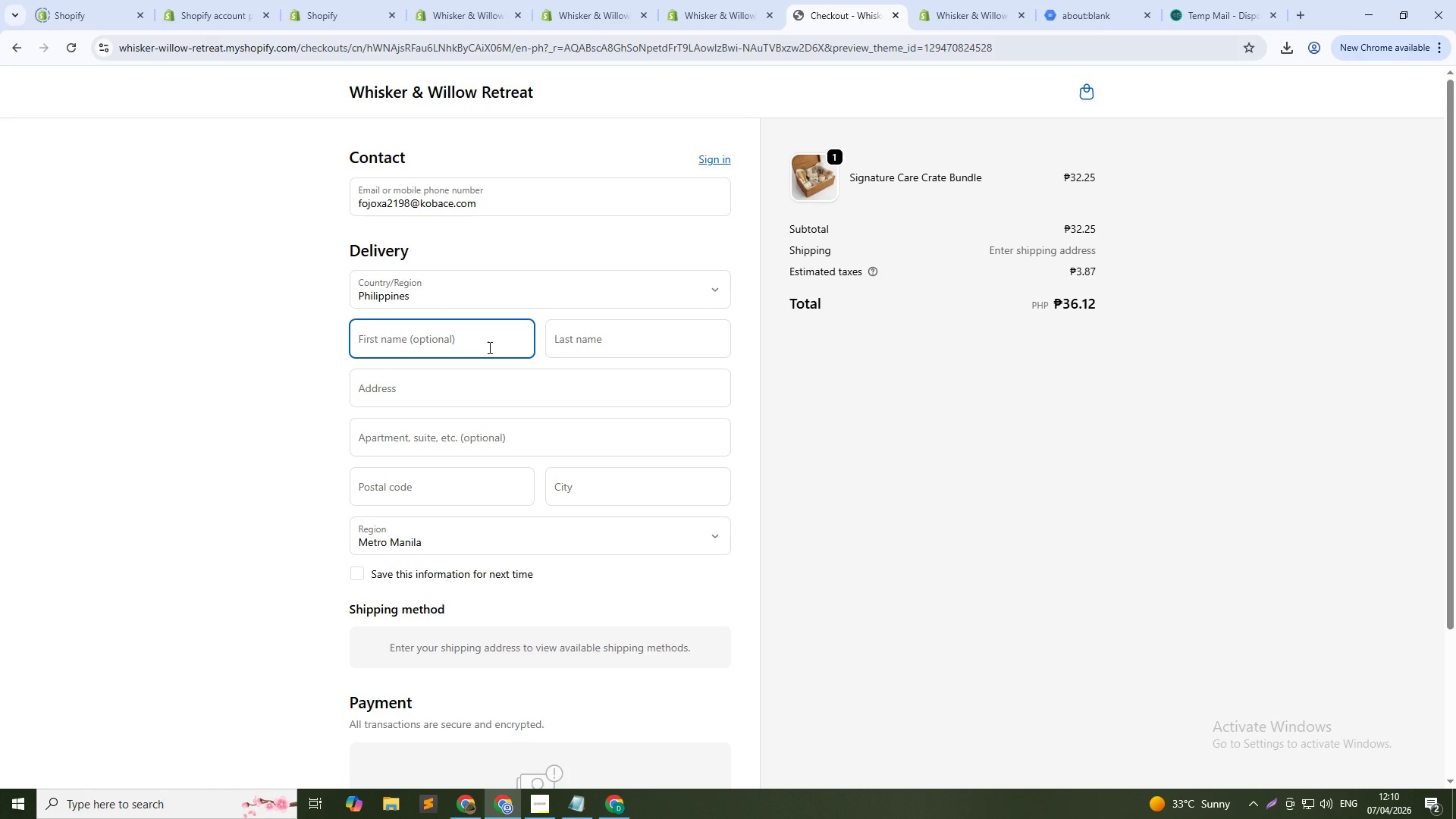 
left_click([423, 392])
 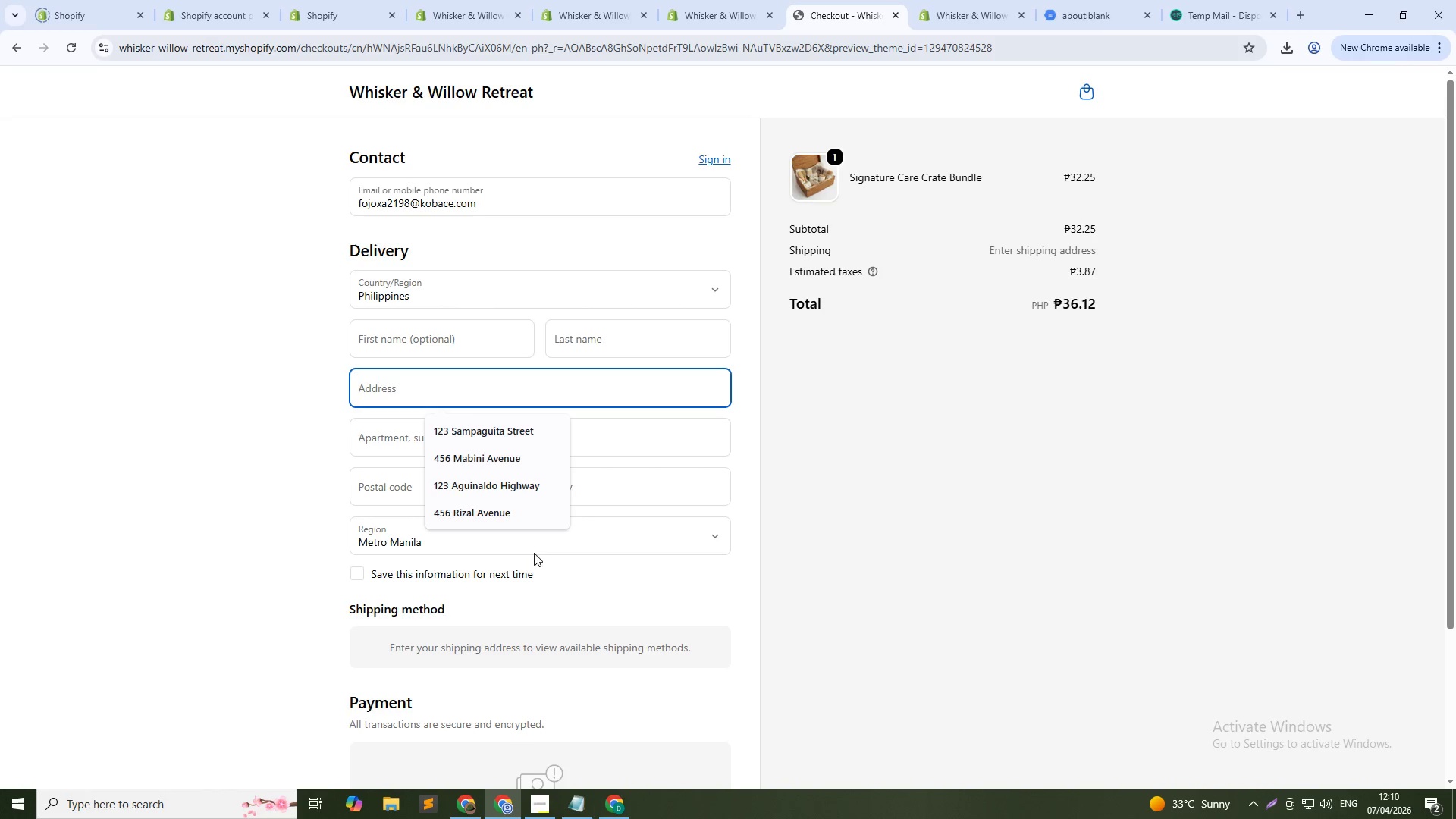 
left_click([485, 505])
 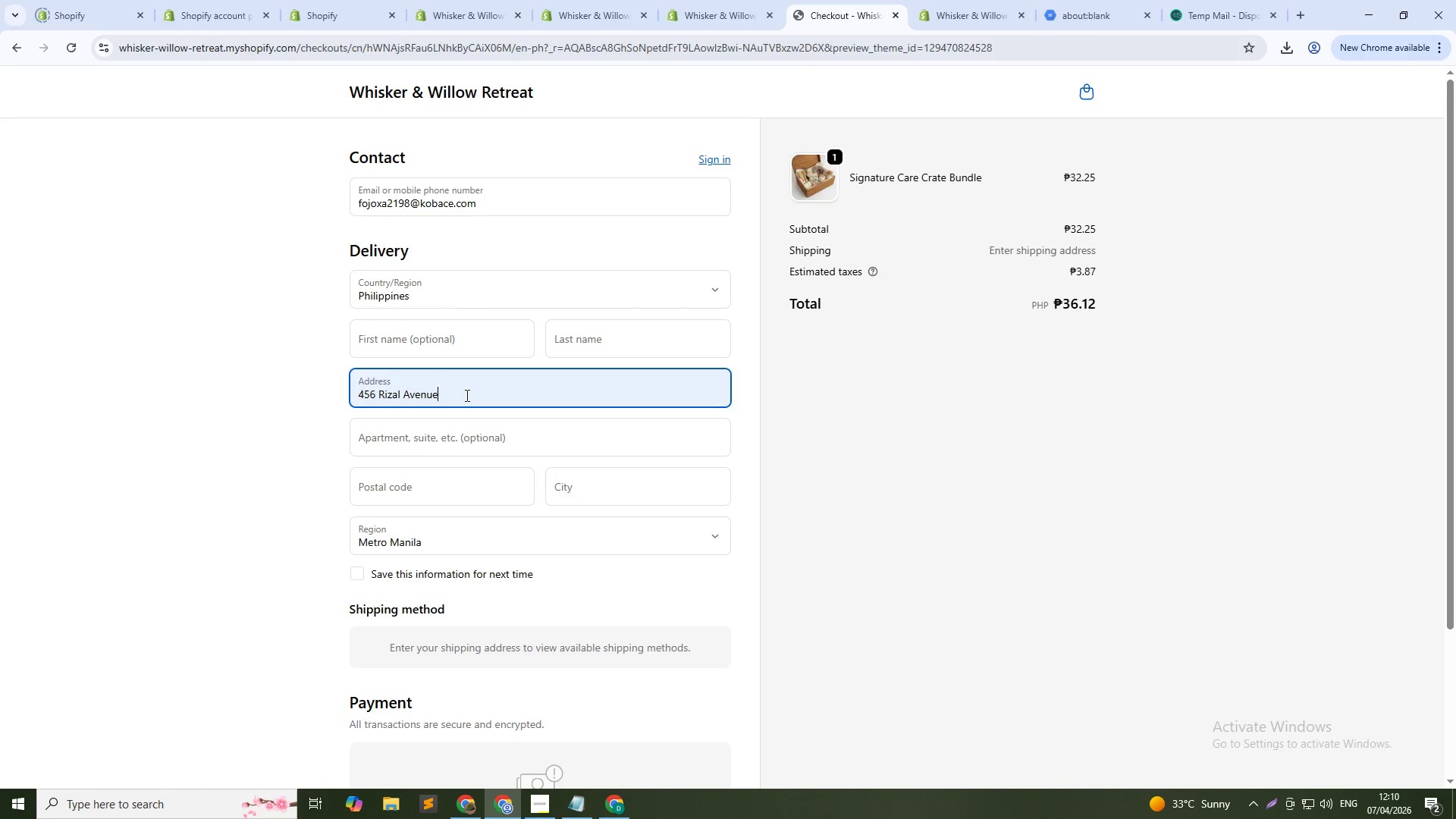 
double_click([466, 395])
 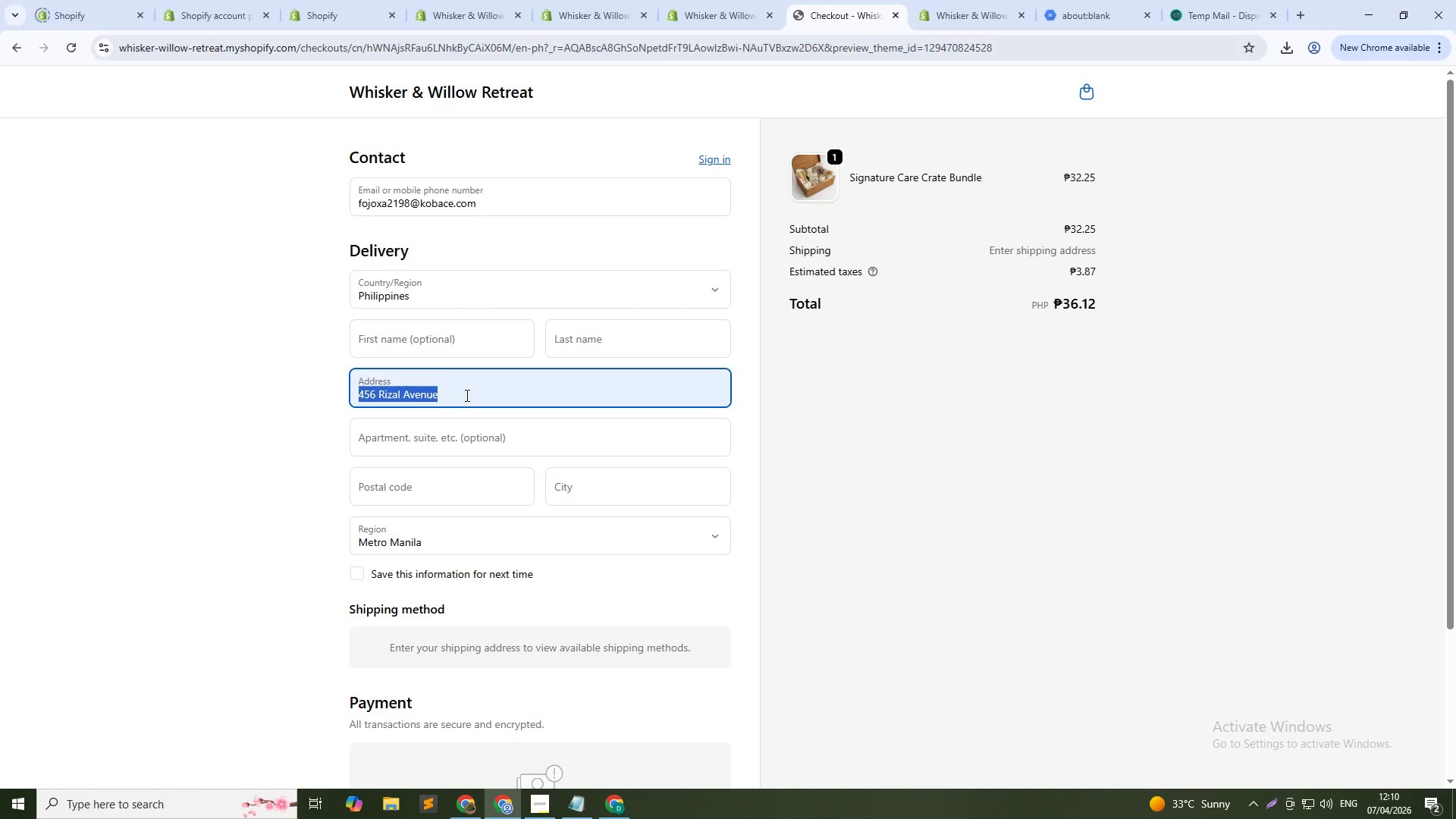 
triple_click([466, 395])
 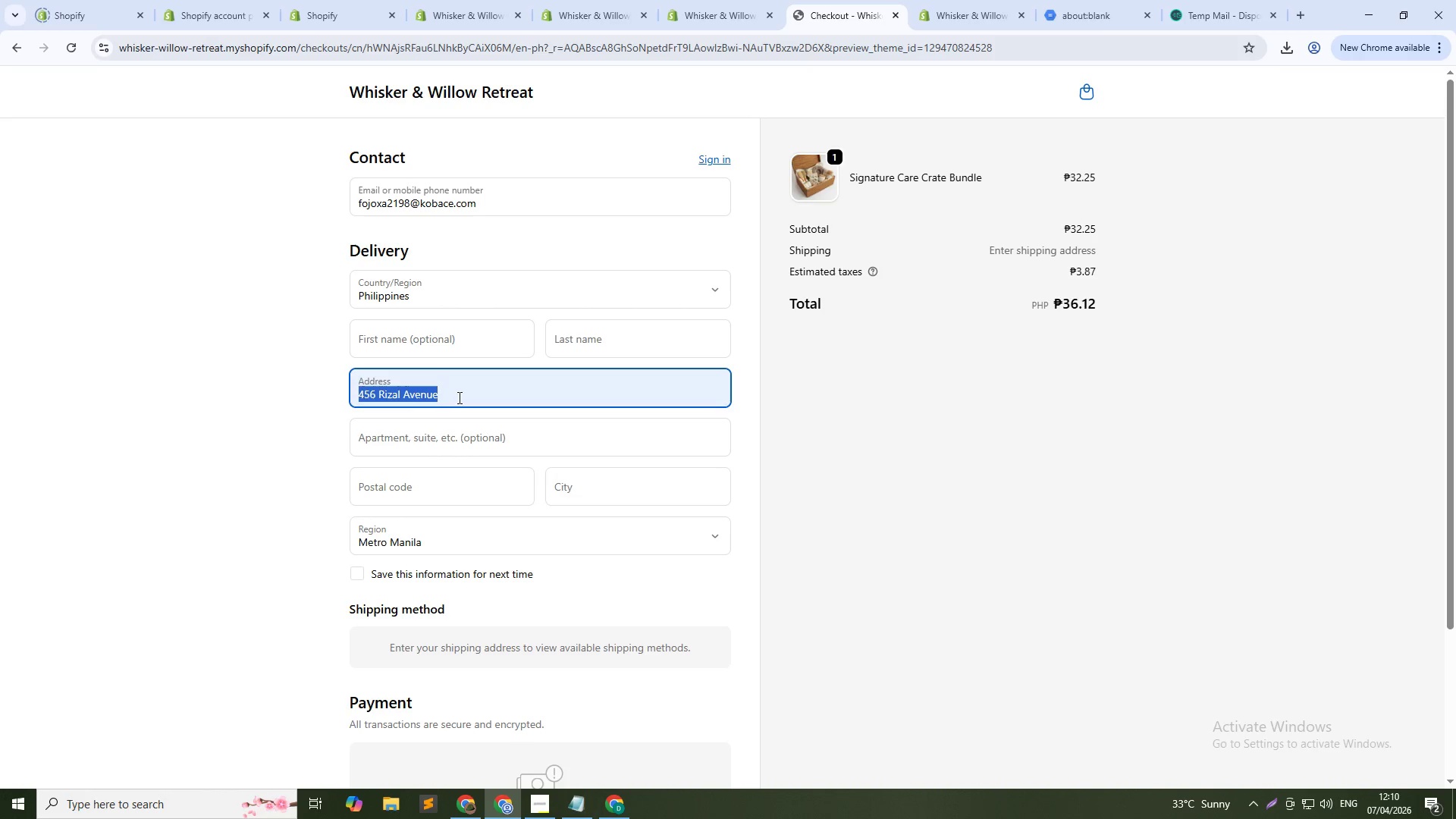 
key(Backspace)
 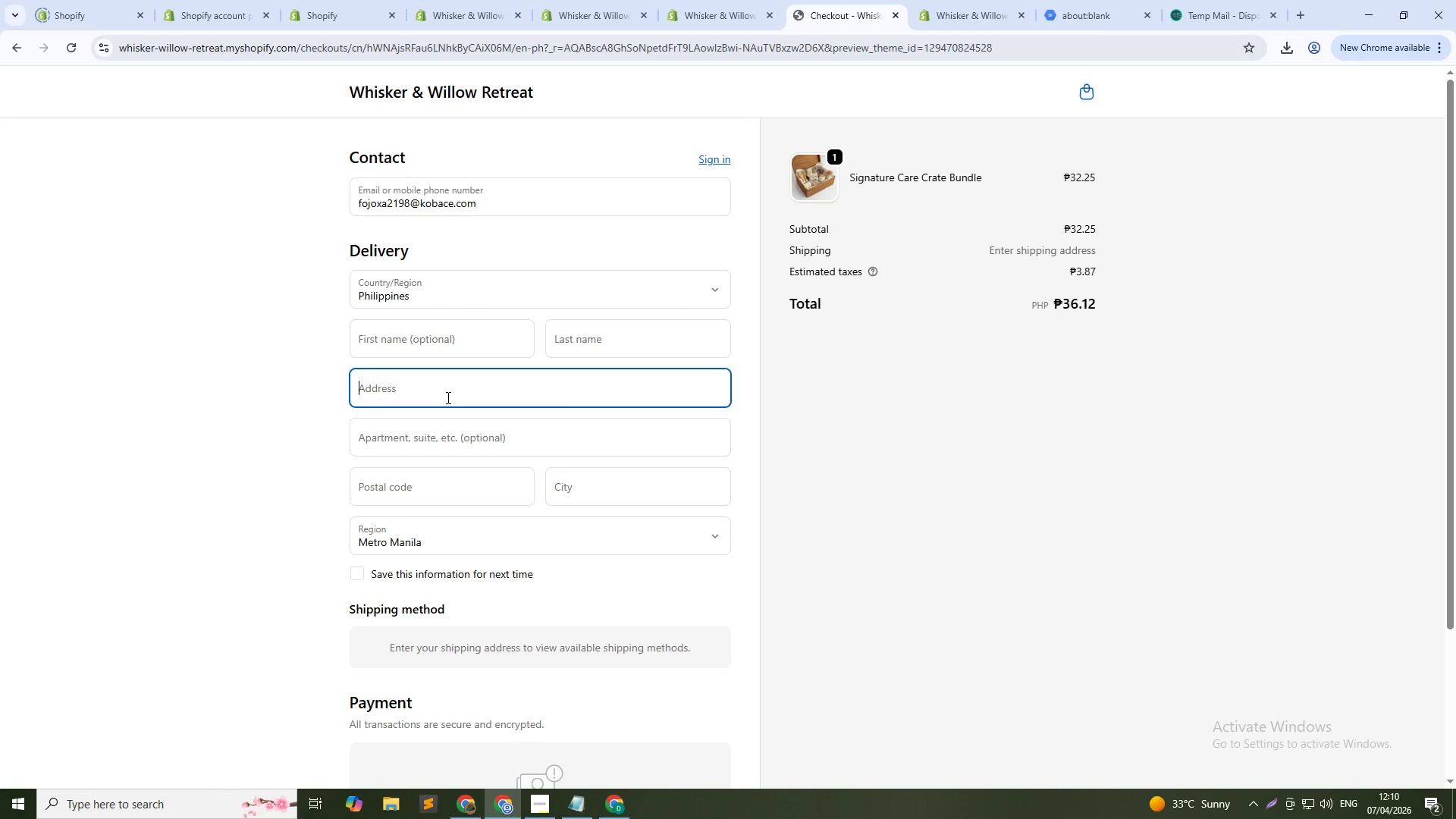 
left_click([446, 397])
 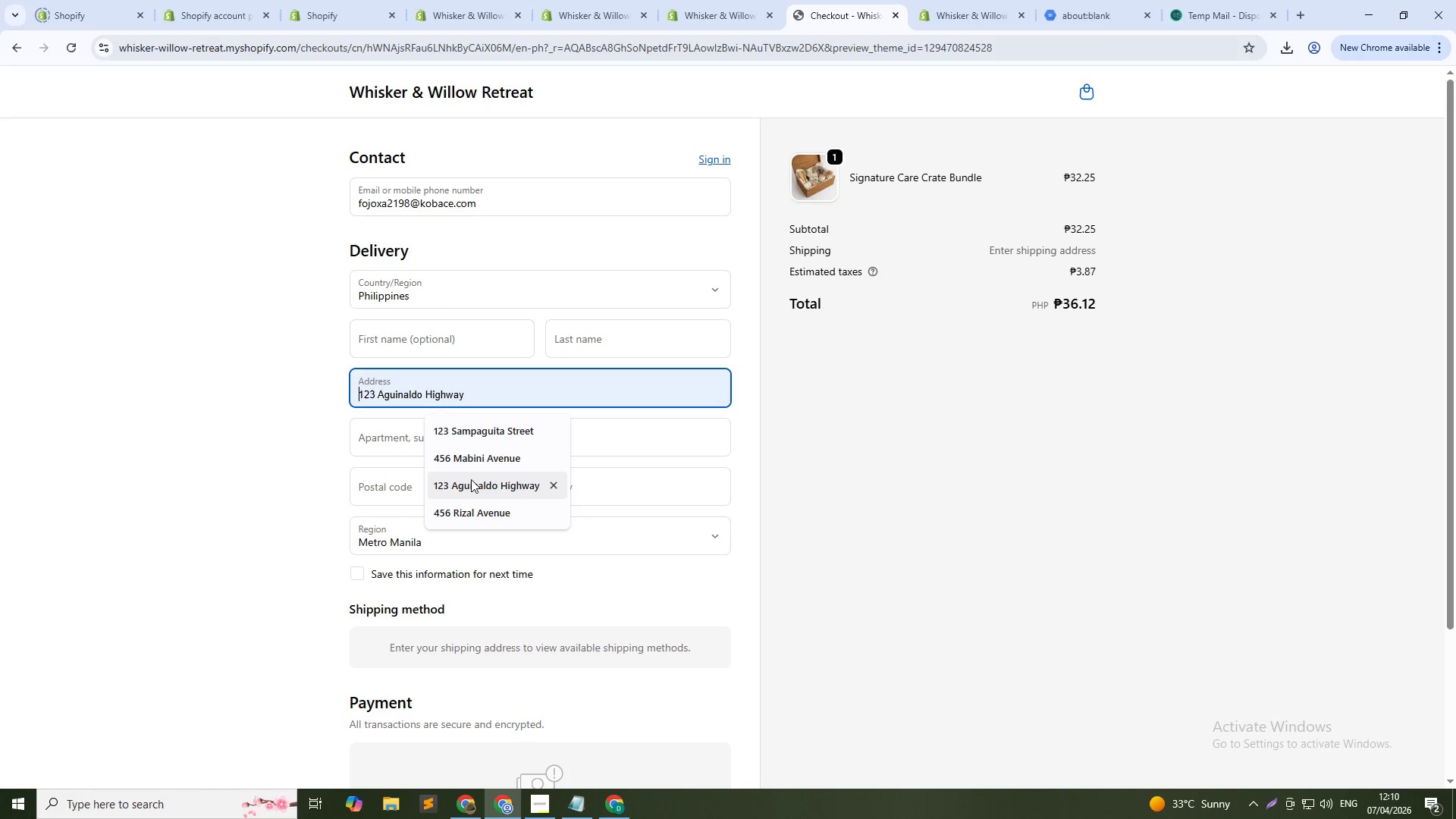 
left_click([476, 483])
 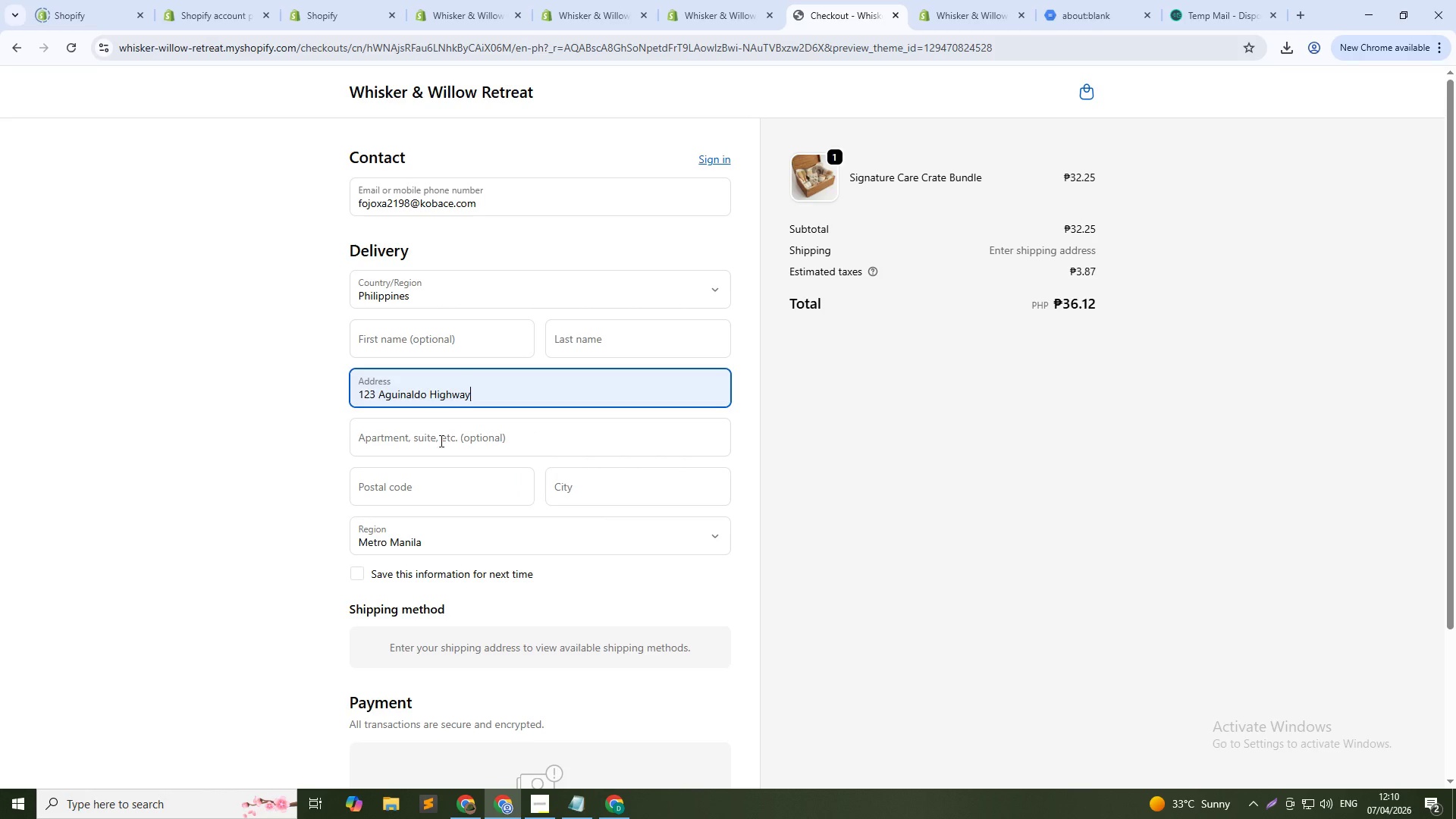 
left_click([410, 440])
 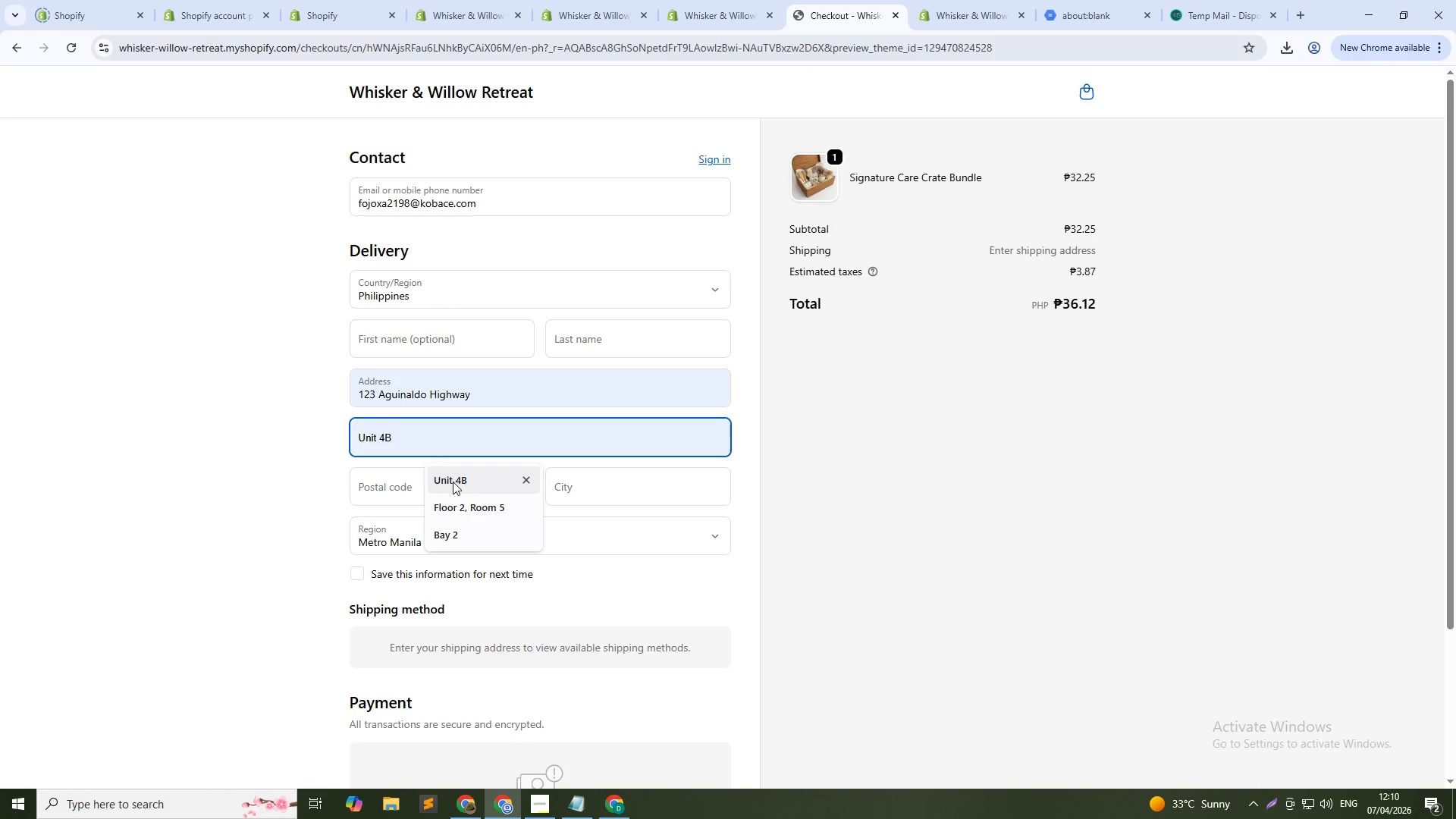 
left_click([453, 483])
 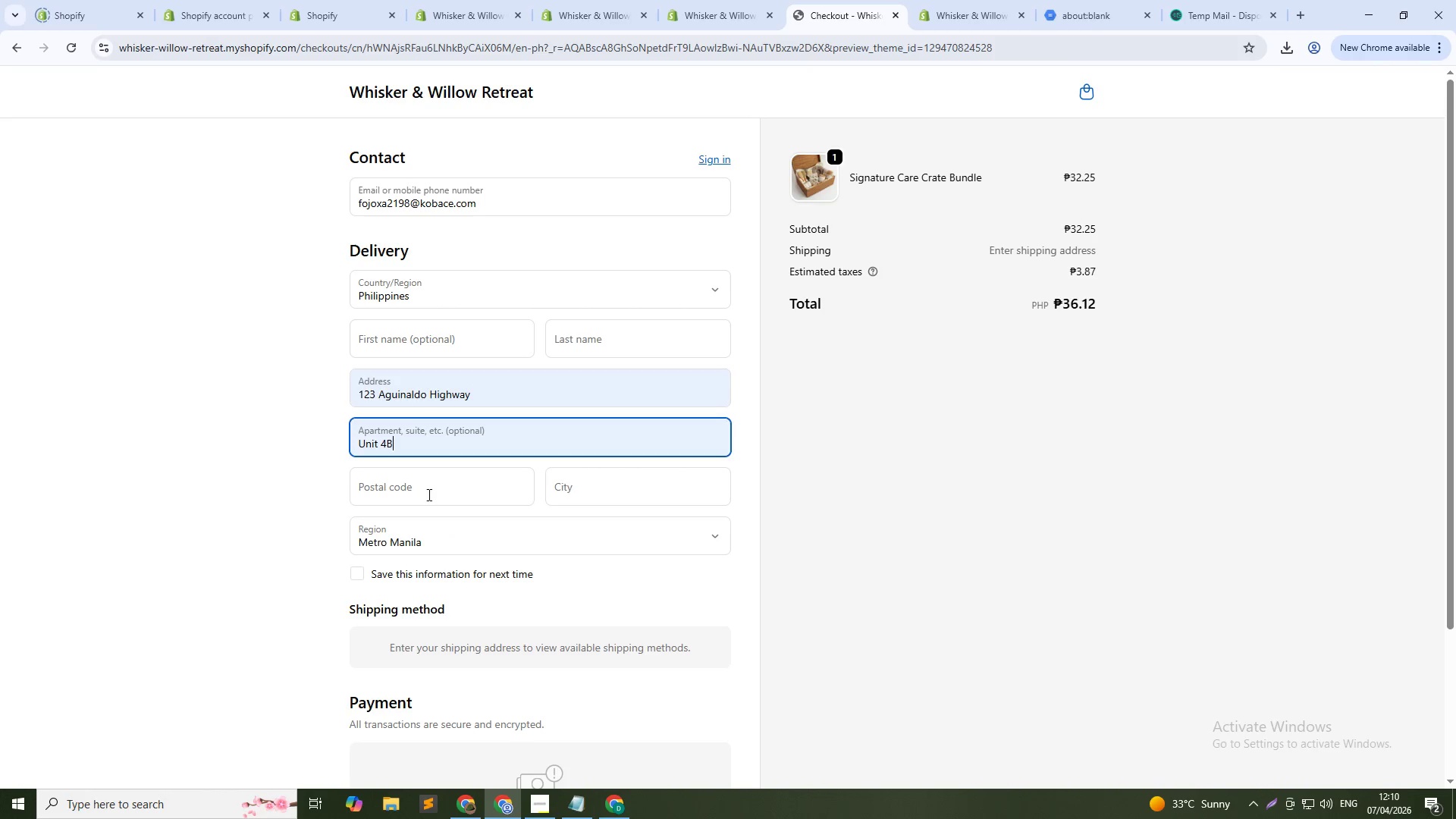 
left_click([428, 494])
 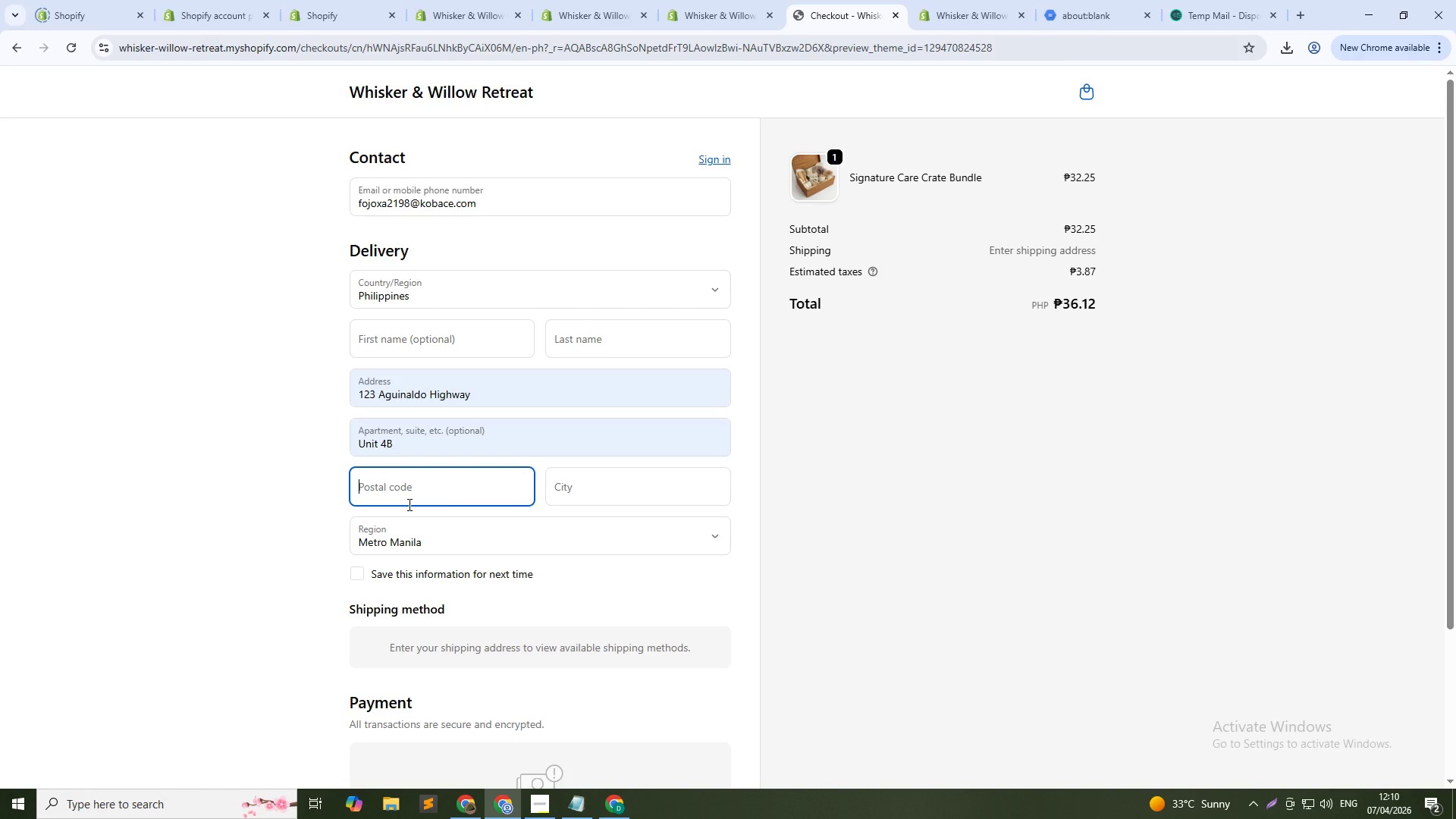 
key(Numpad4)
 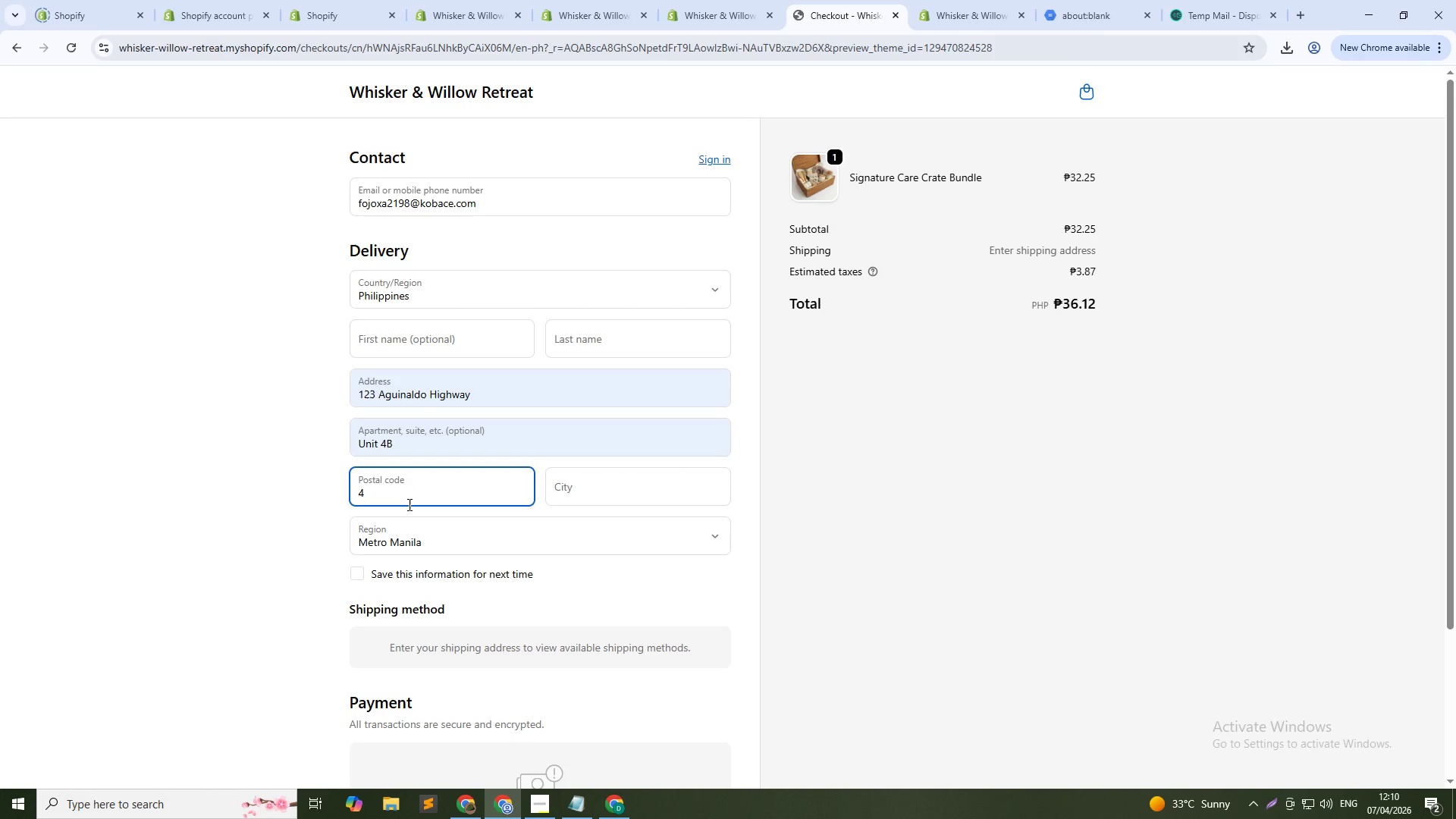 
key(Numpad1)
 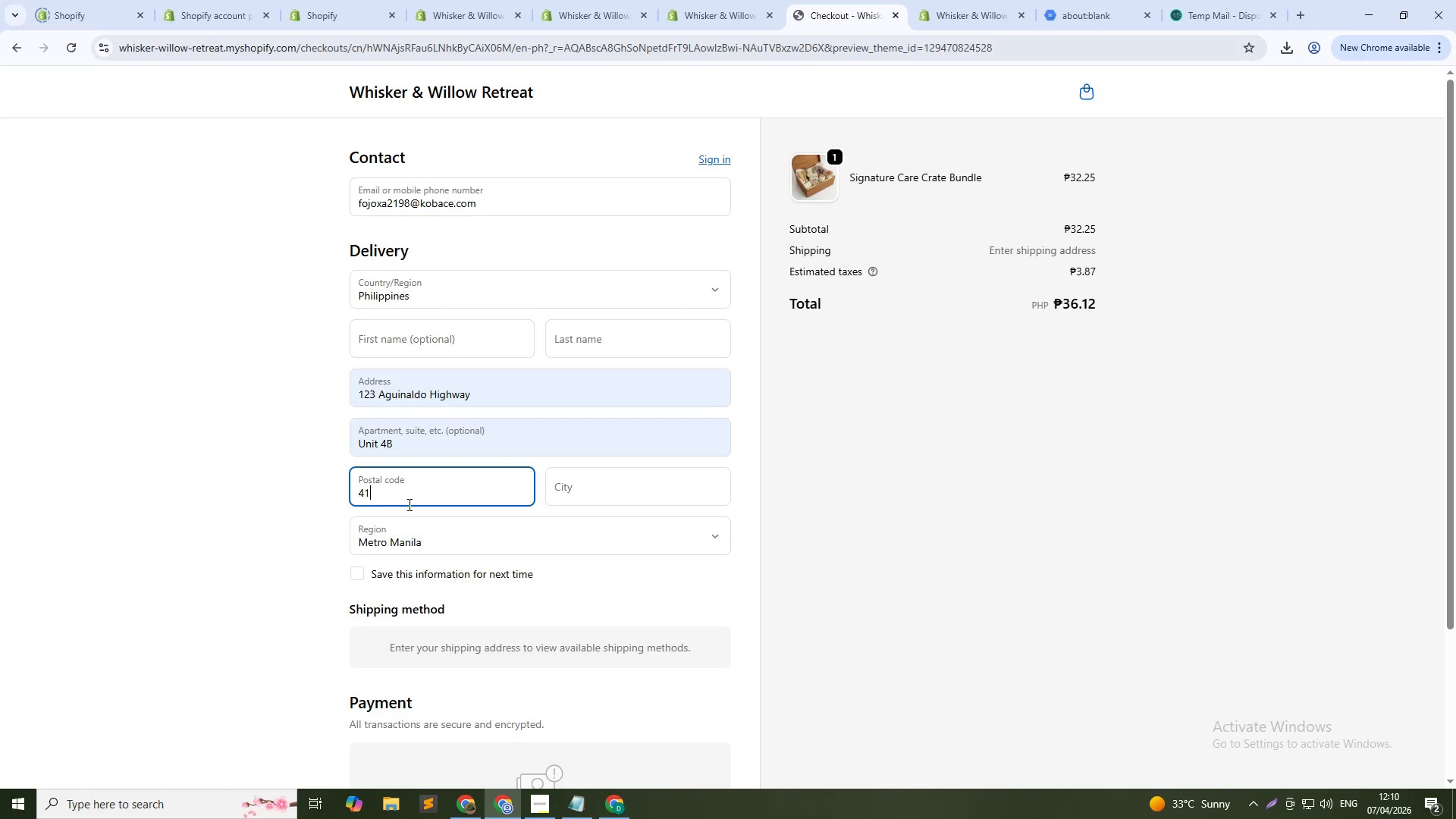 
key(Numpad1)
 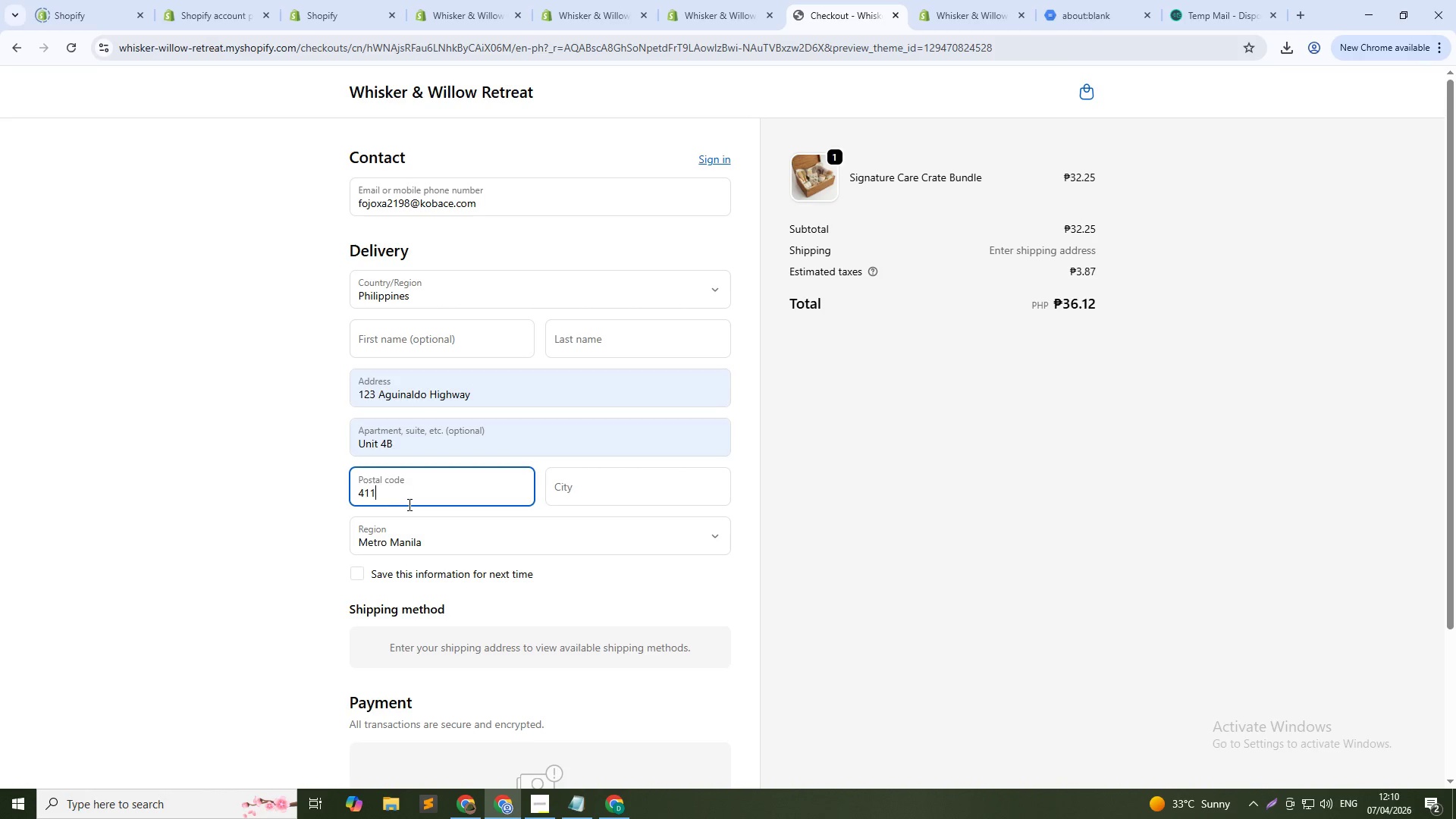 
key(Numpad4)
 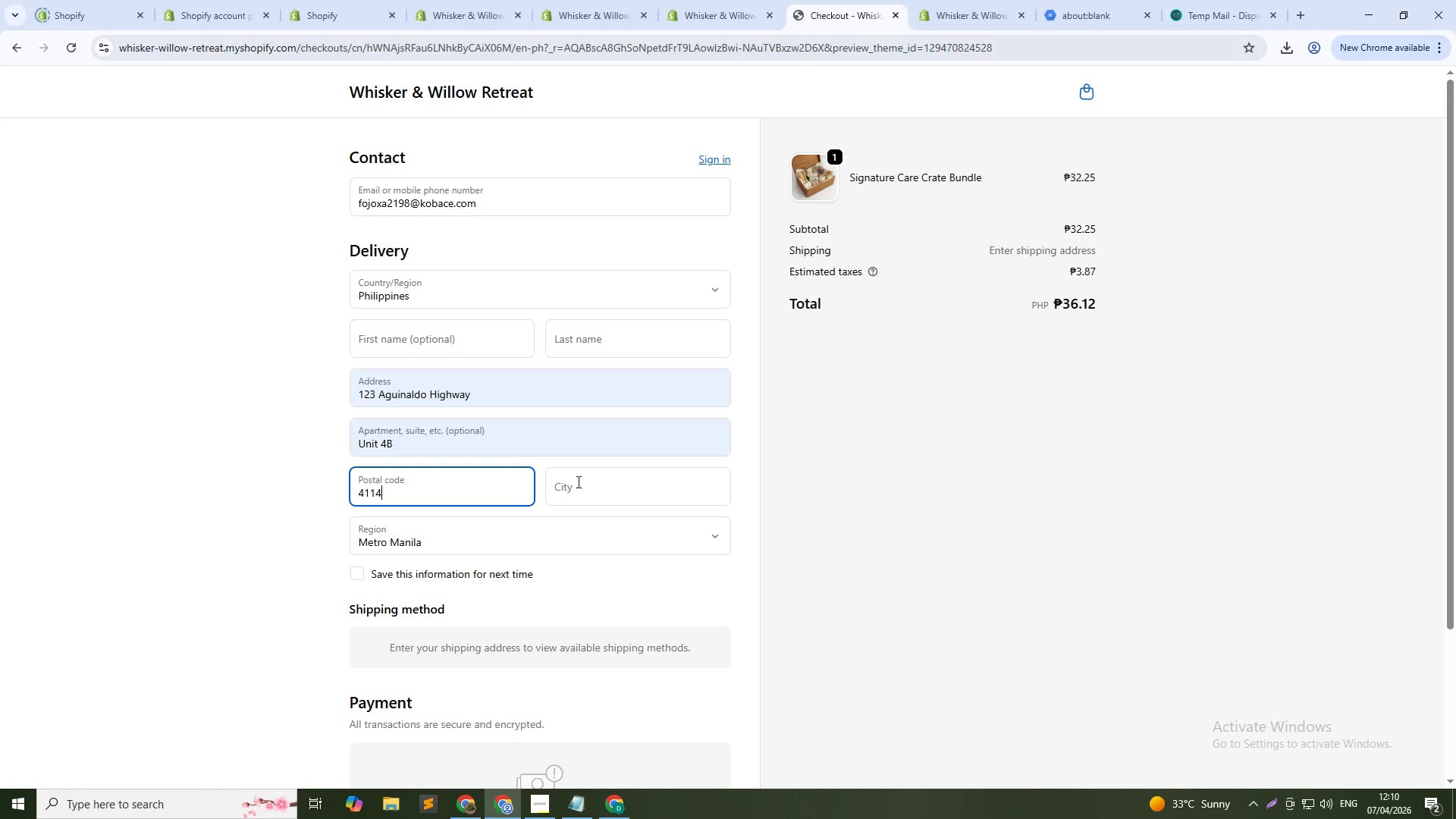 
left_click([579, 484])
 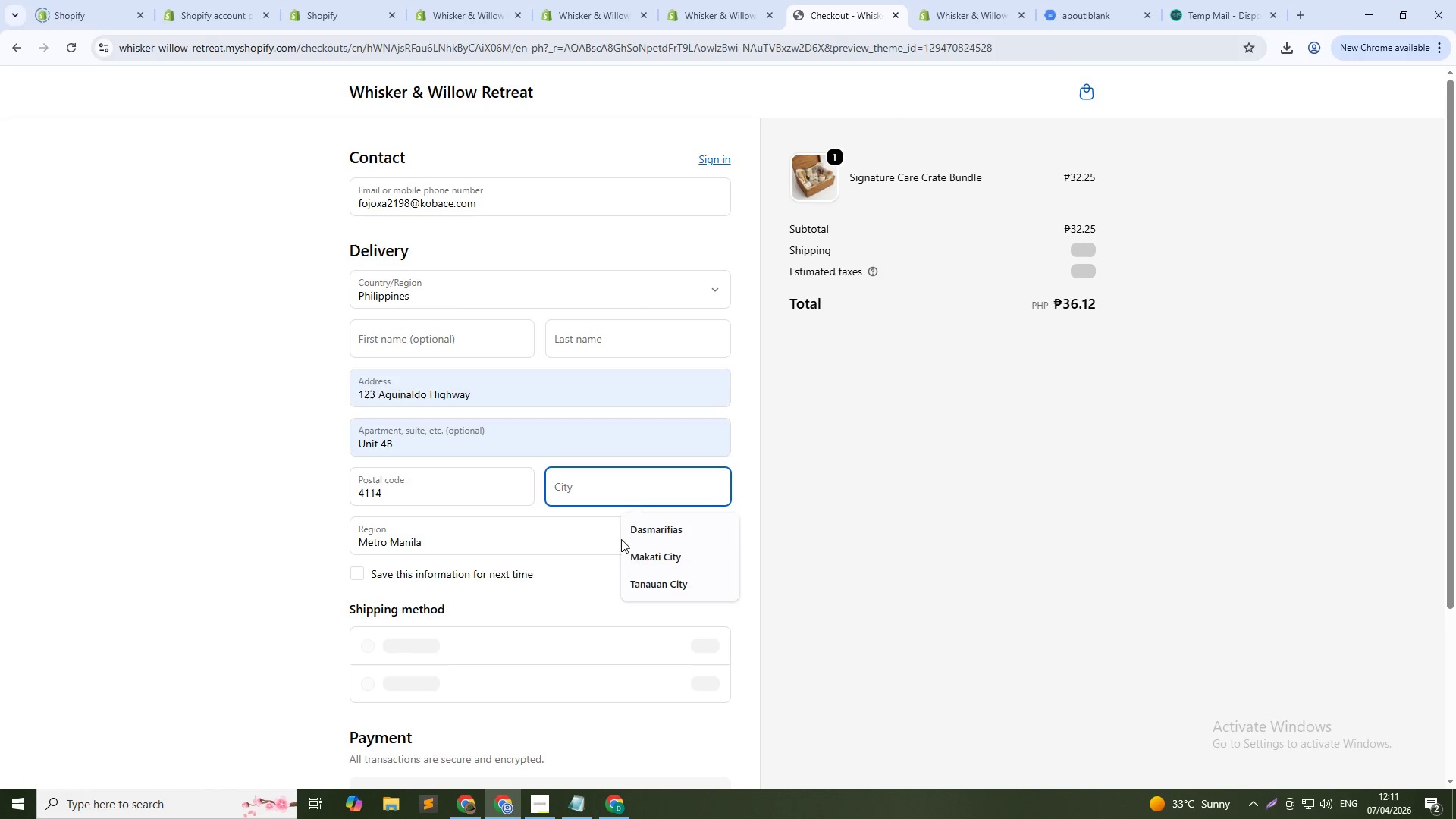 
left_click([647, 533])
 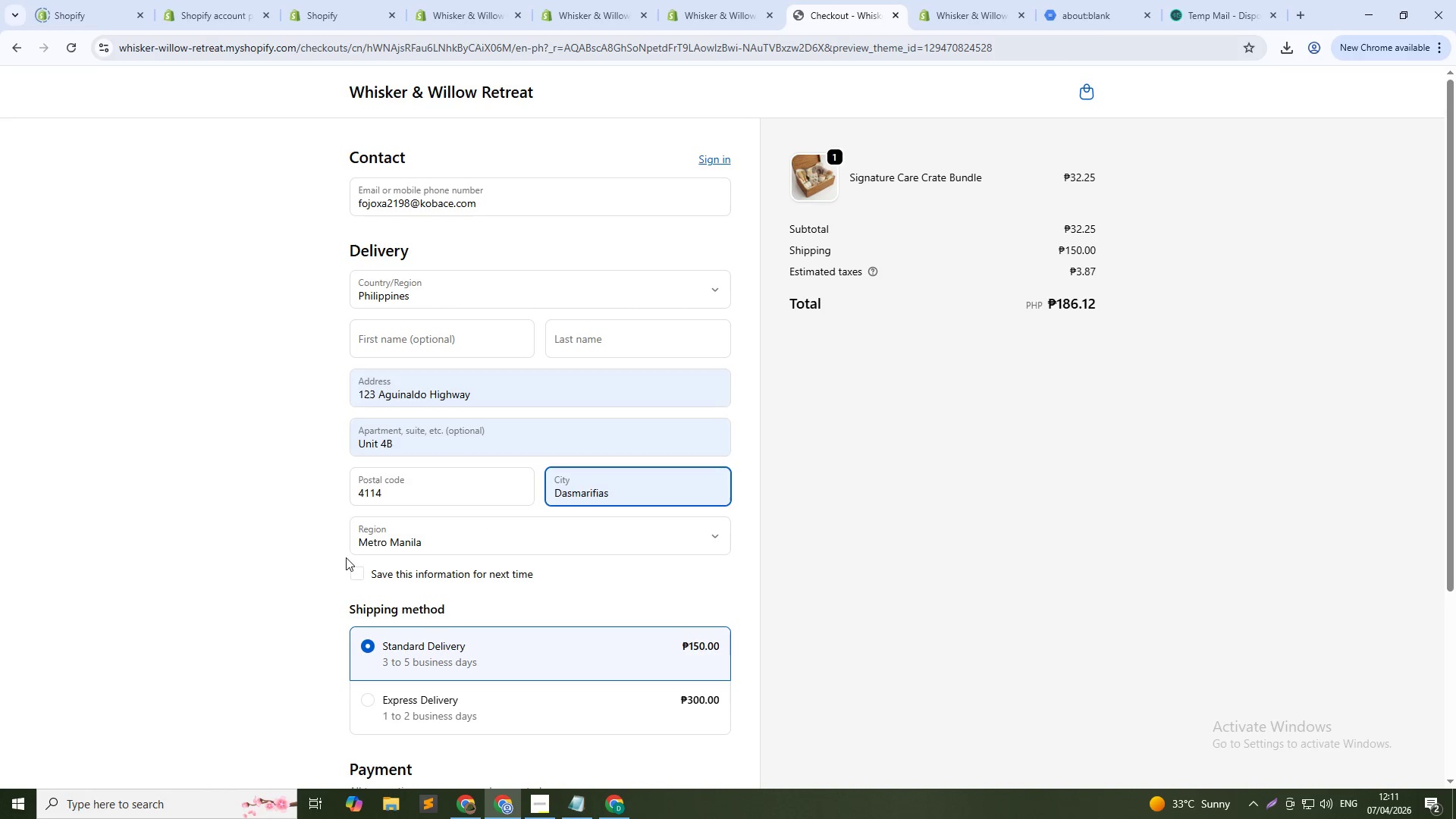 
scroll: coordinate [612, 524], scroll_direction: down, amount: 2.0
 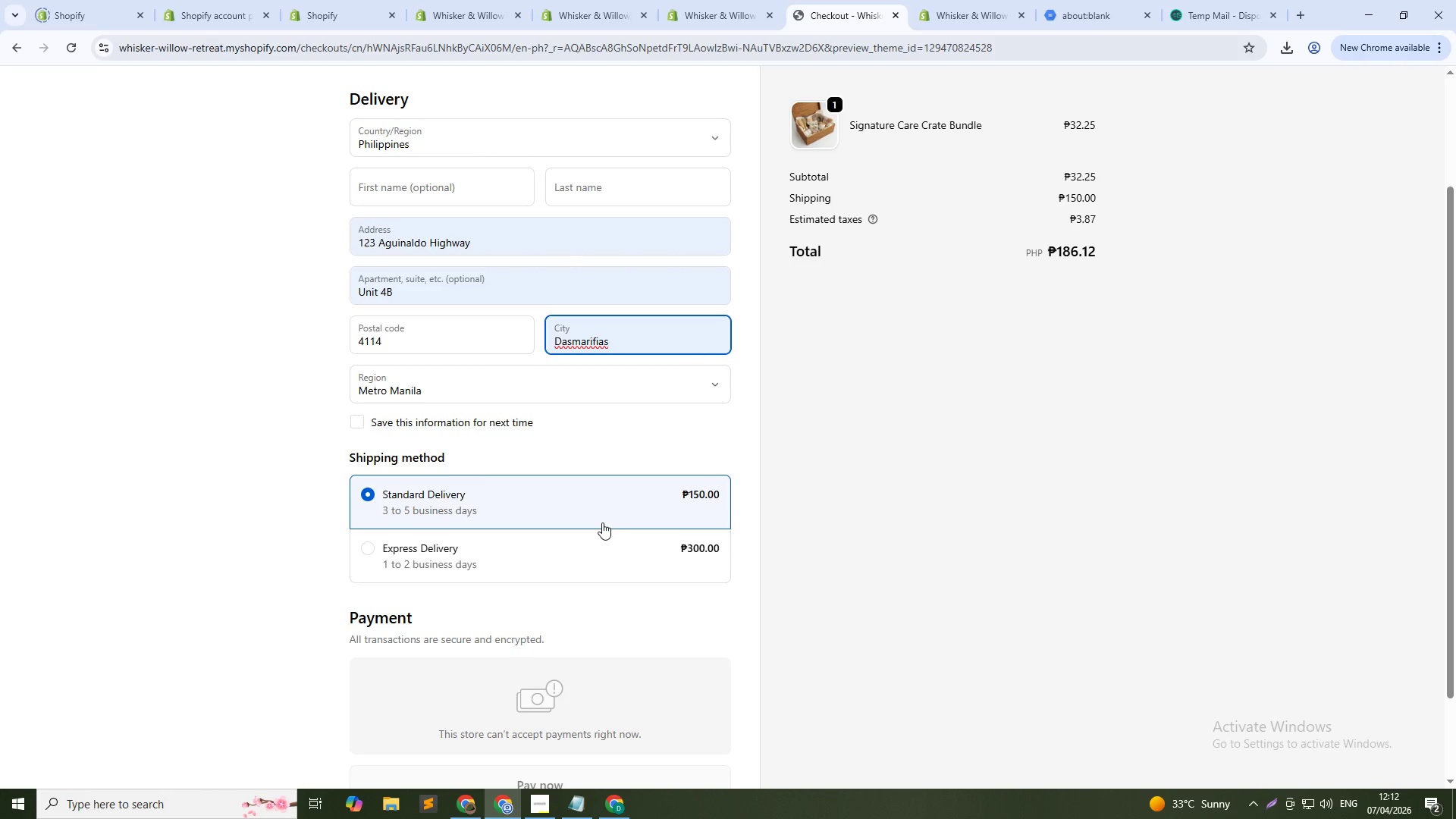 
wait(97.28)
 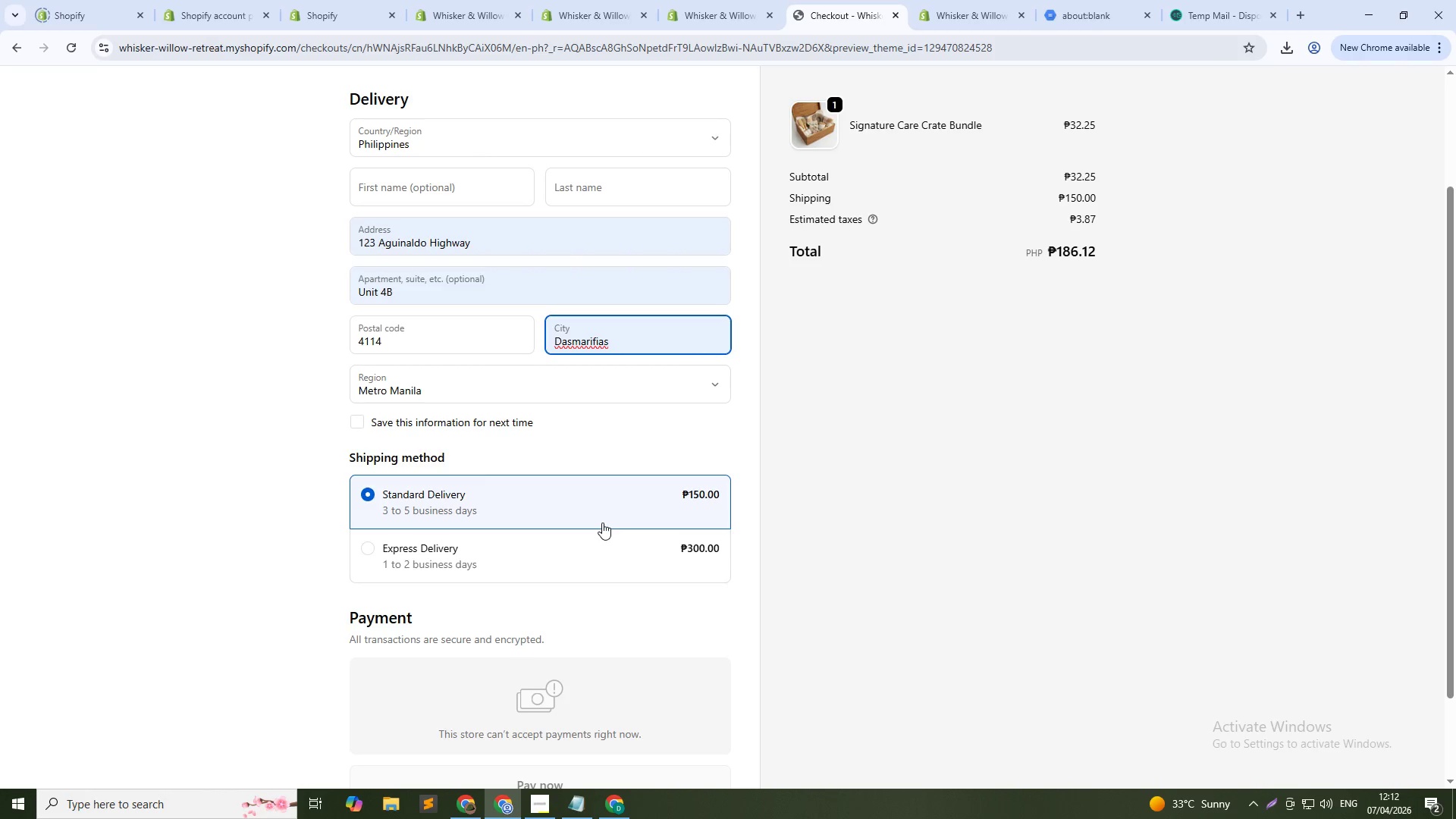 
double_click([648, 336])
 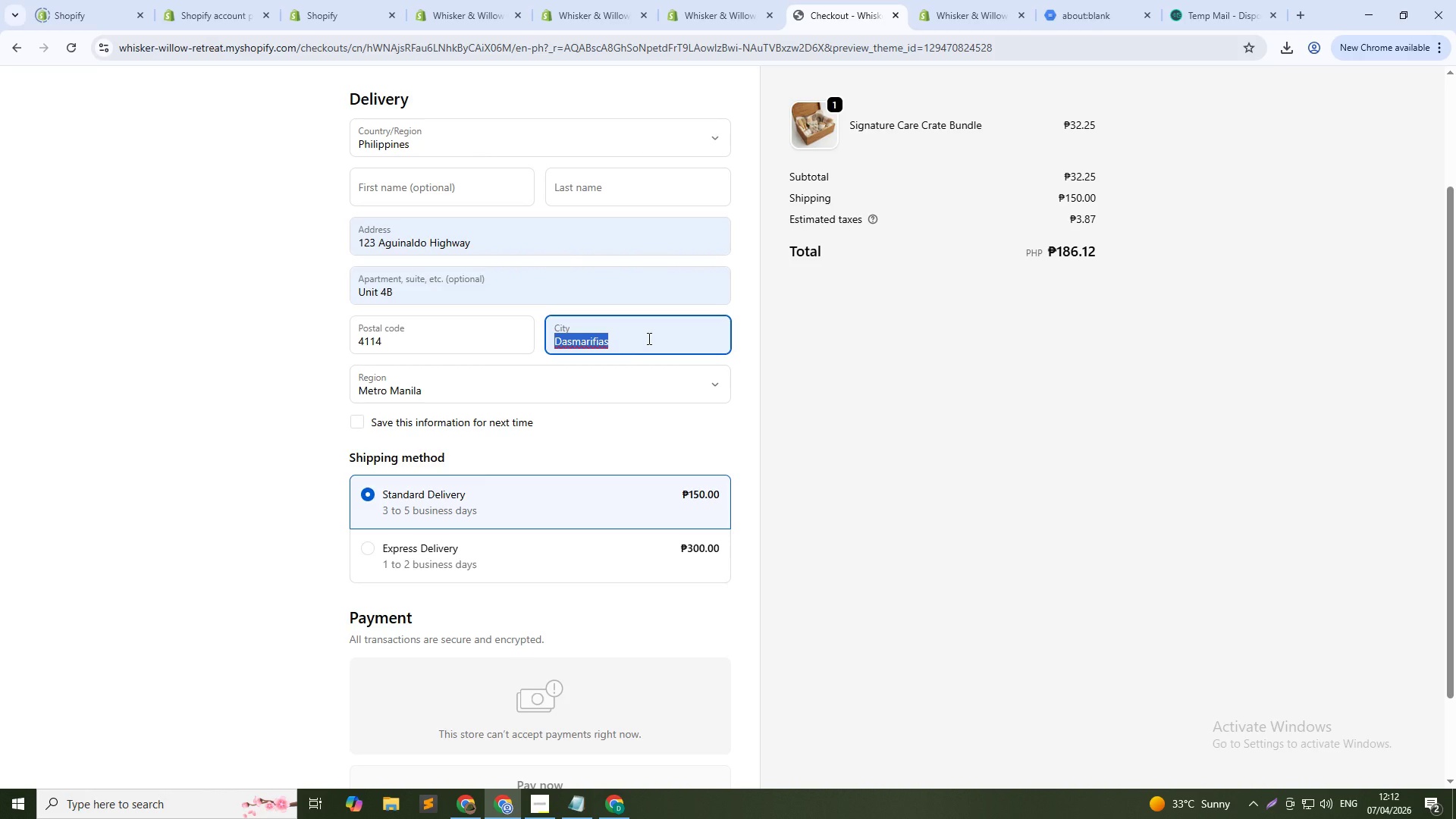 
type(Mte)
key(Backspace)
key(Backspace)
type(etro )
 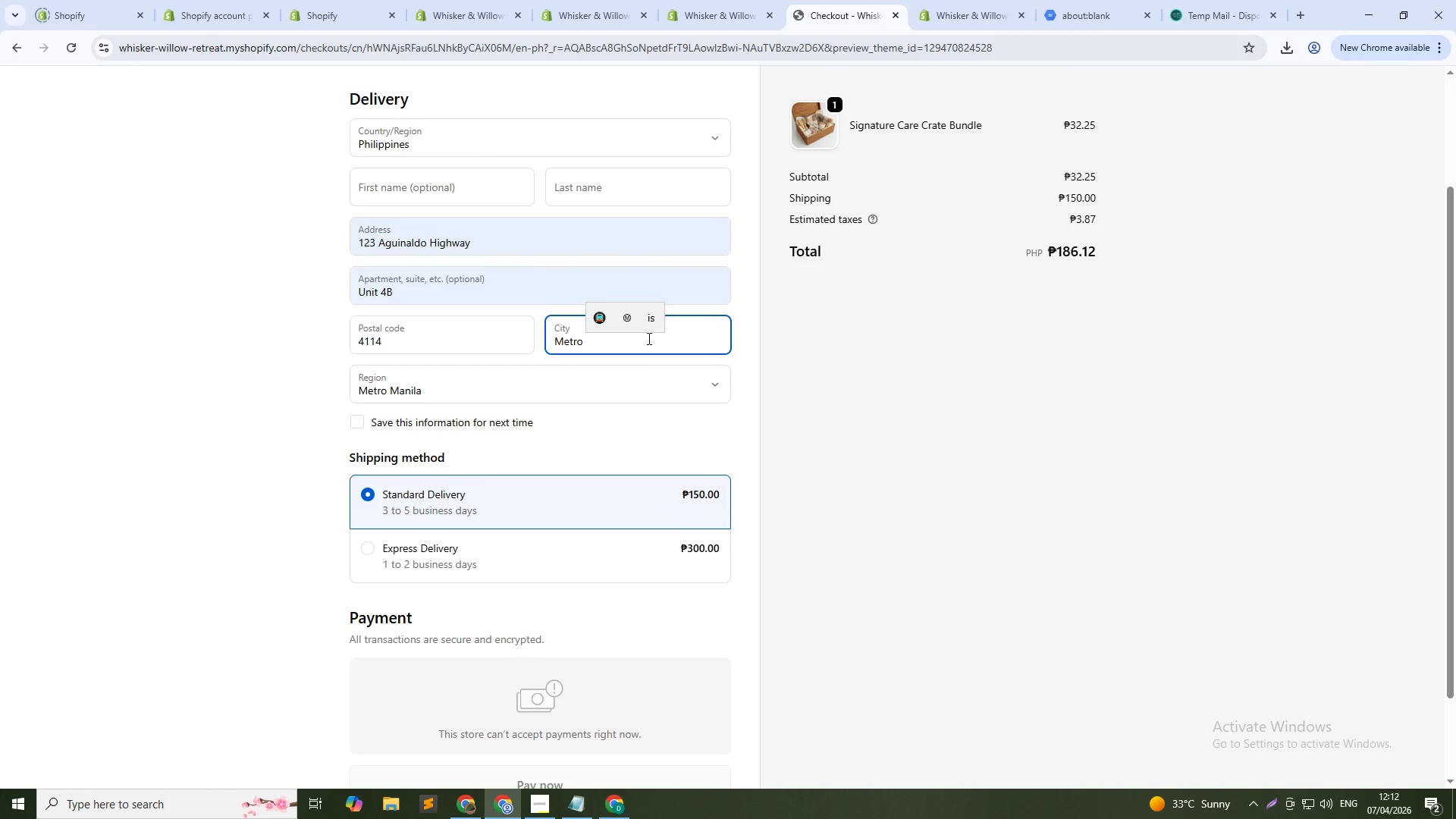 
hold_key(key=ShiftLeft, duration=0.45)
 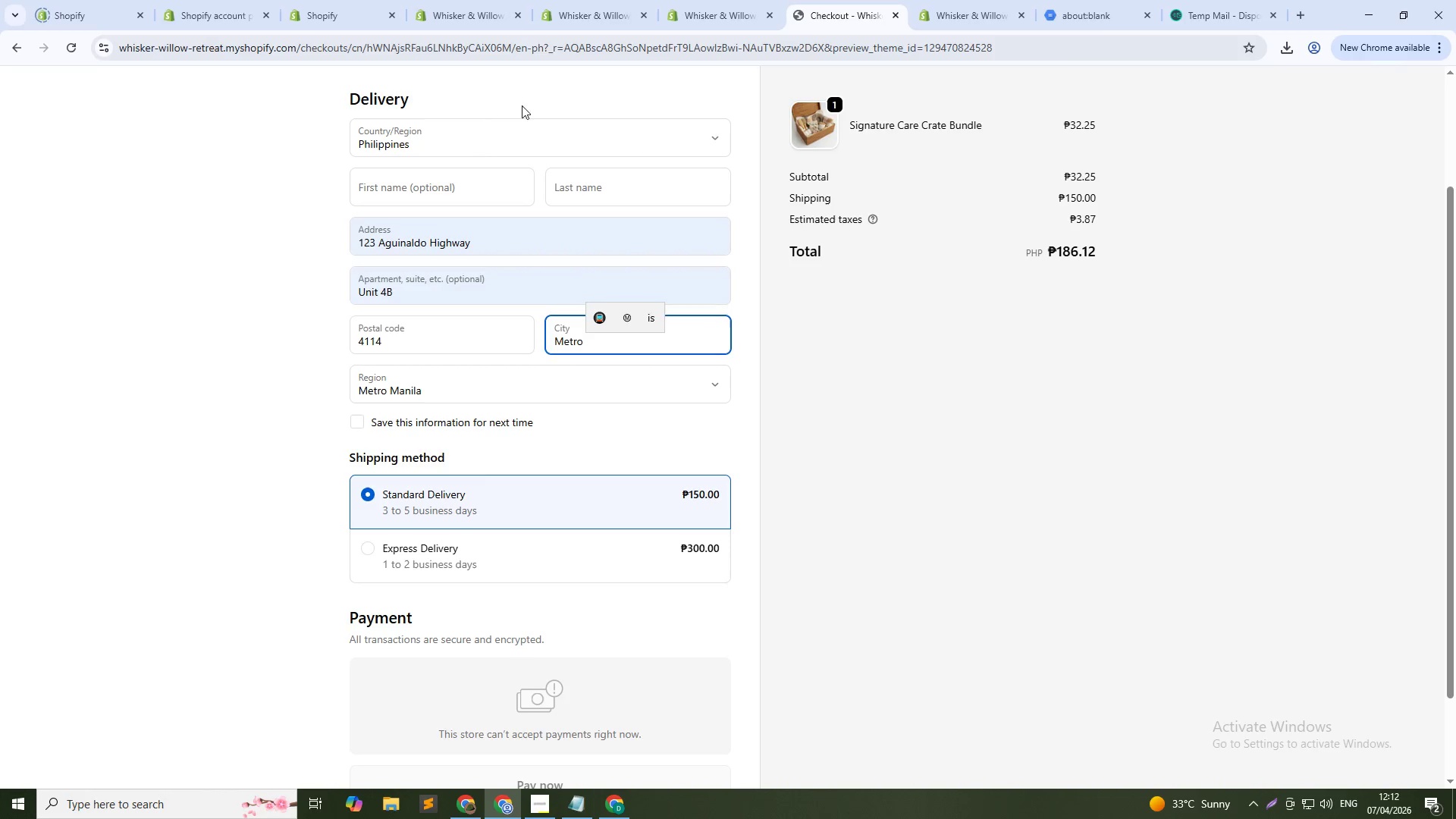 
hold_key(key=Backspace, duration=1.03)
 